 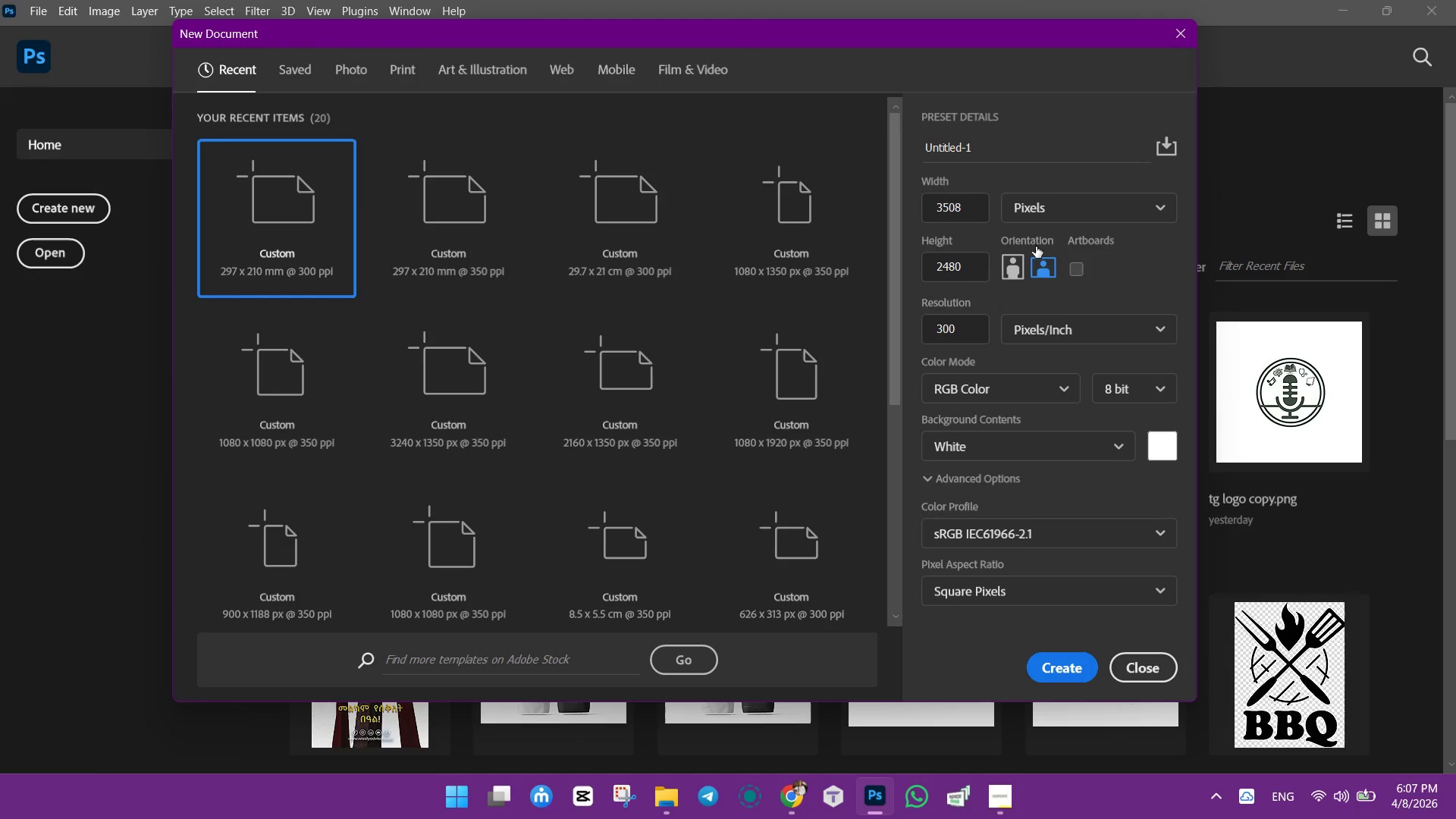 
left_click([947, 199])
 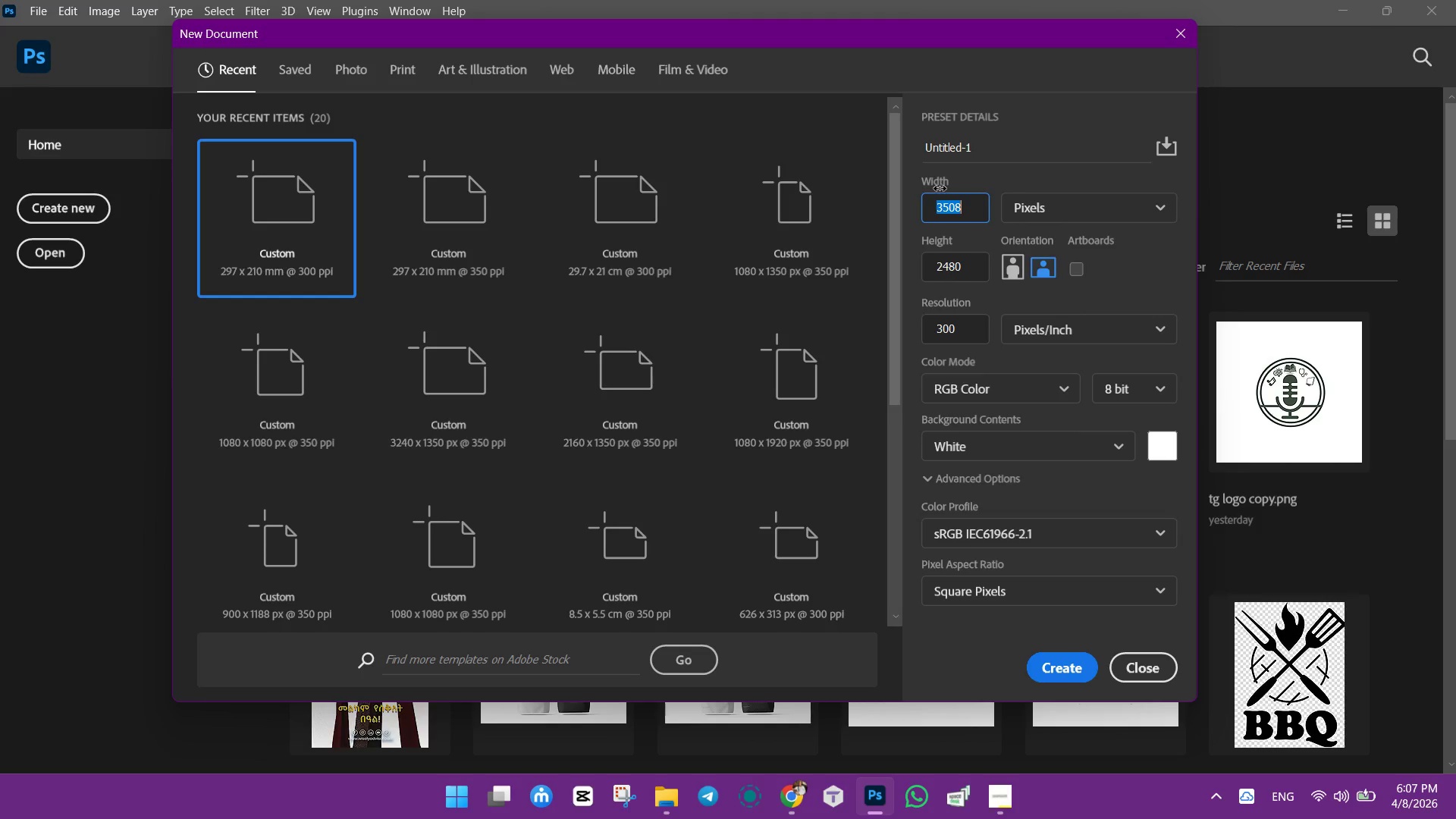 
type(1080)
 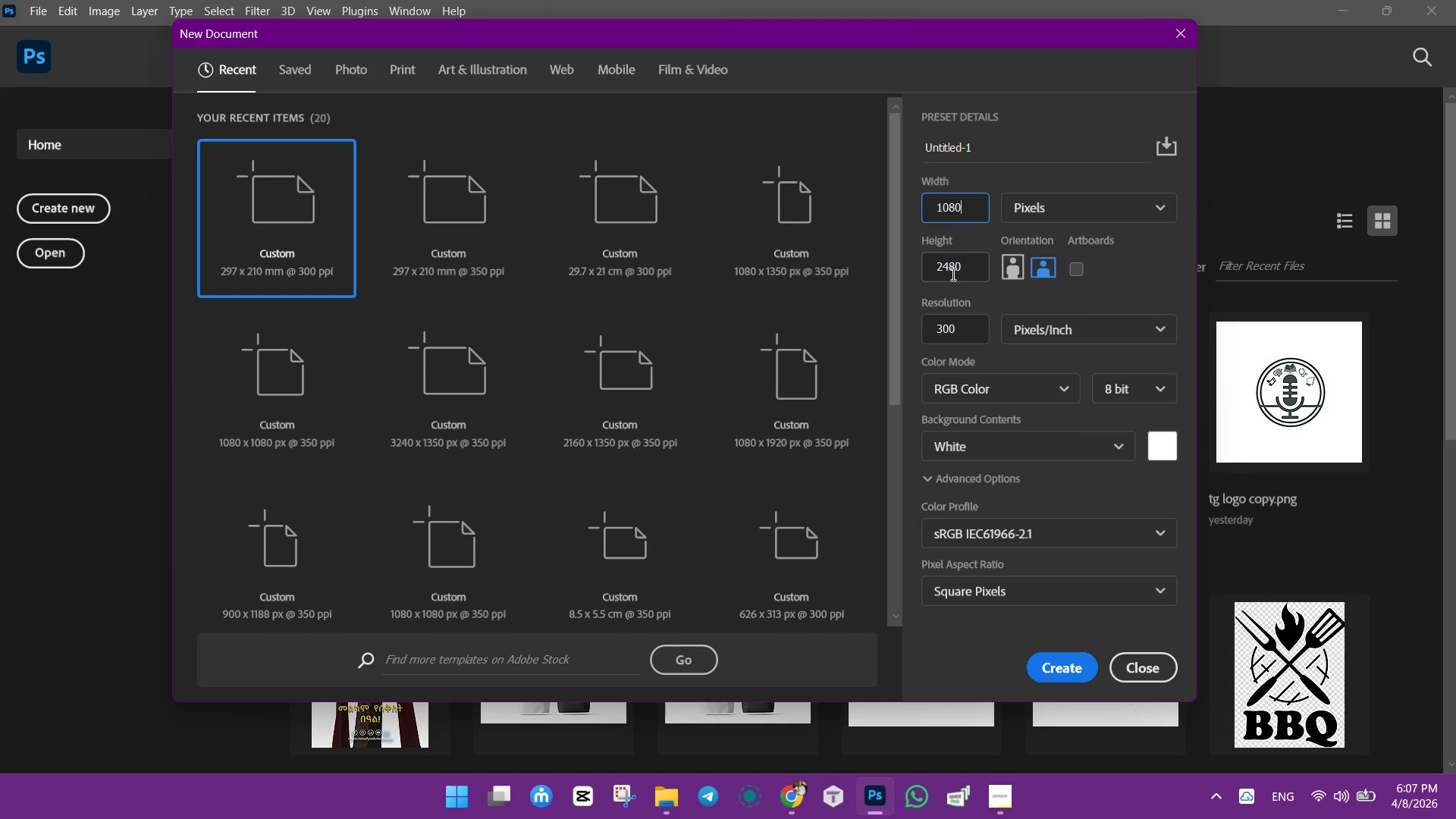 
double_click([952, 274])
 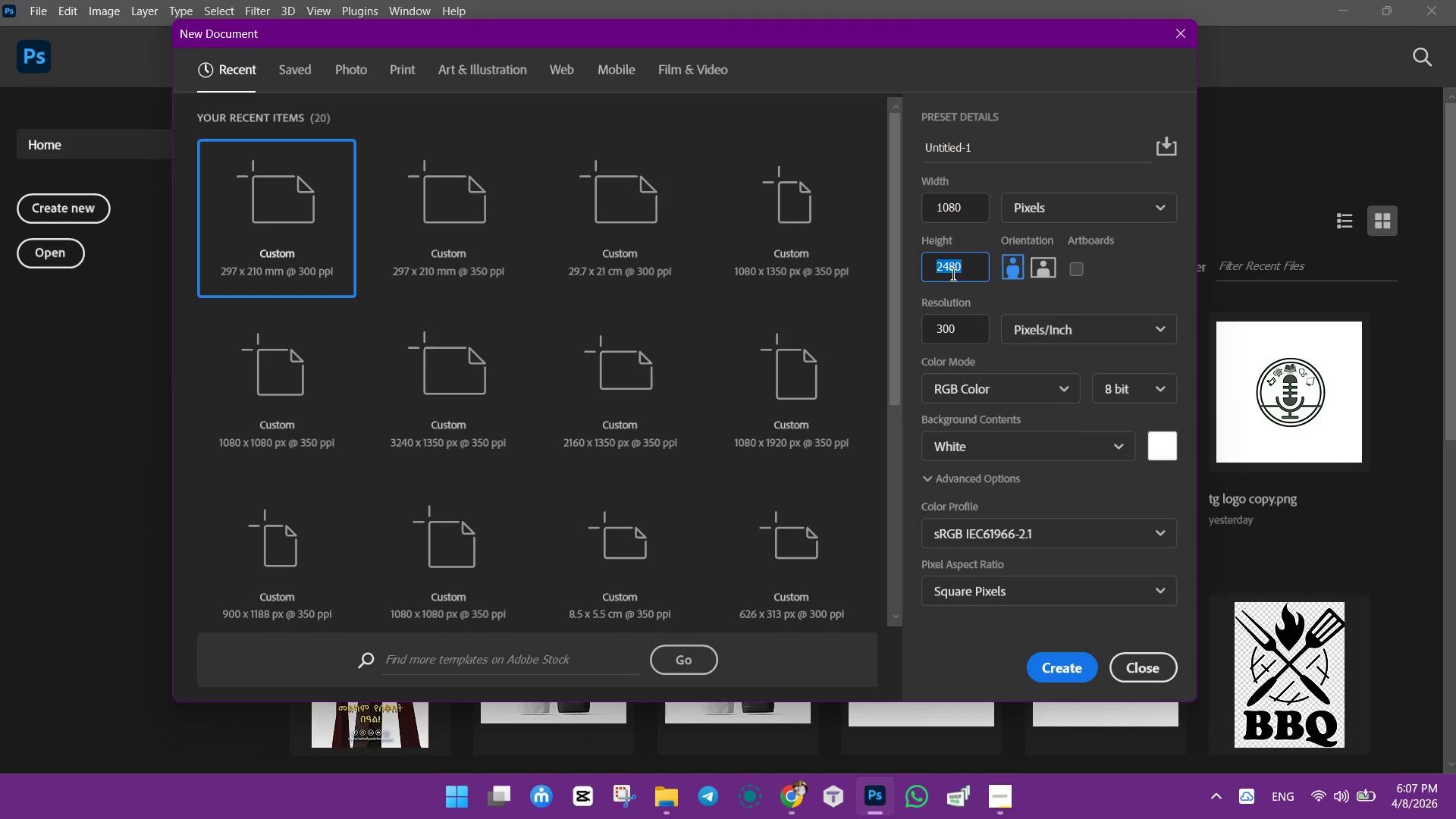 
type(1080)
 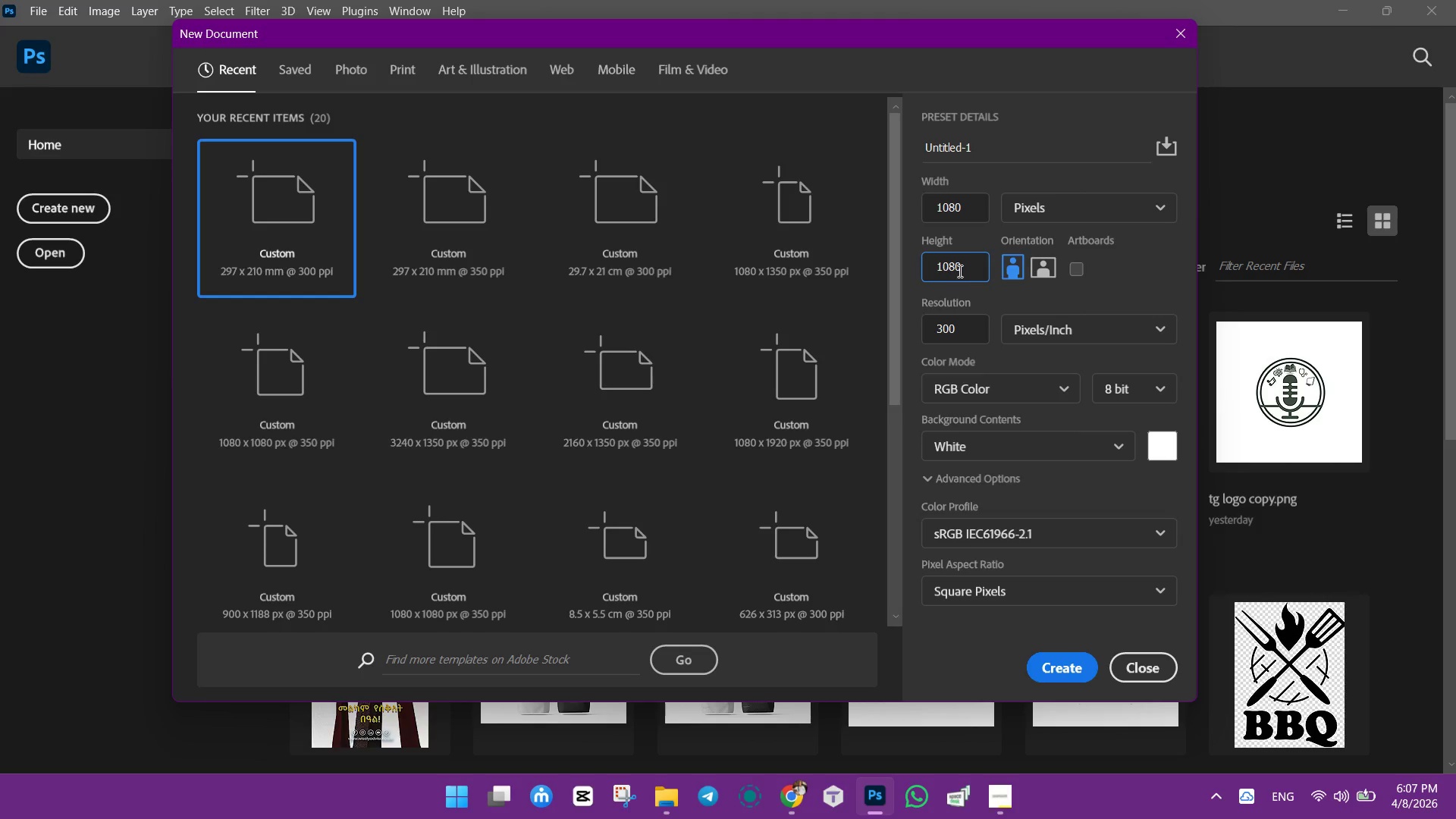 
left_click([965, 204])
 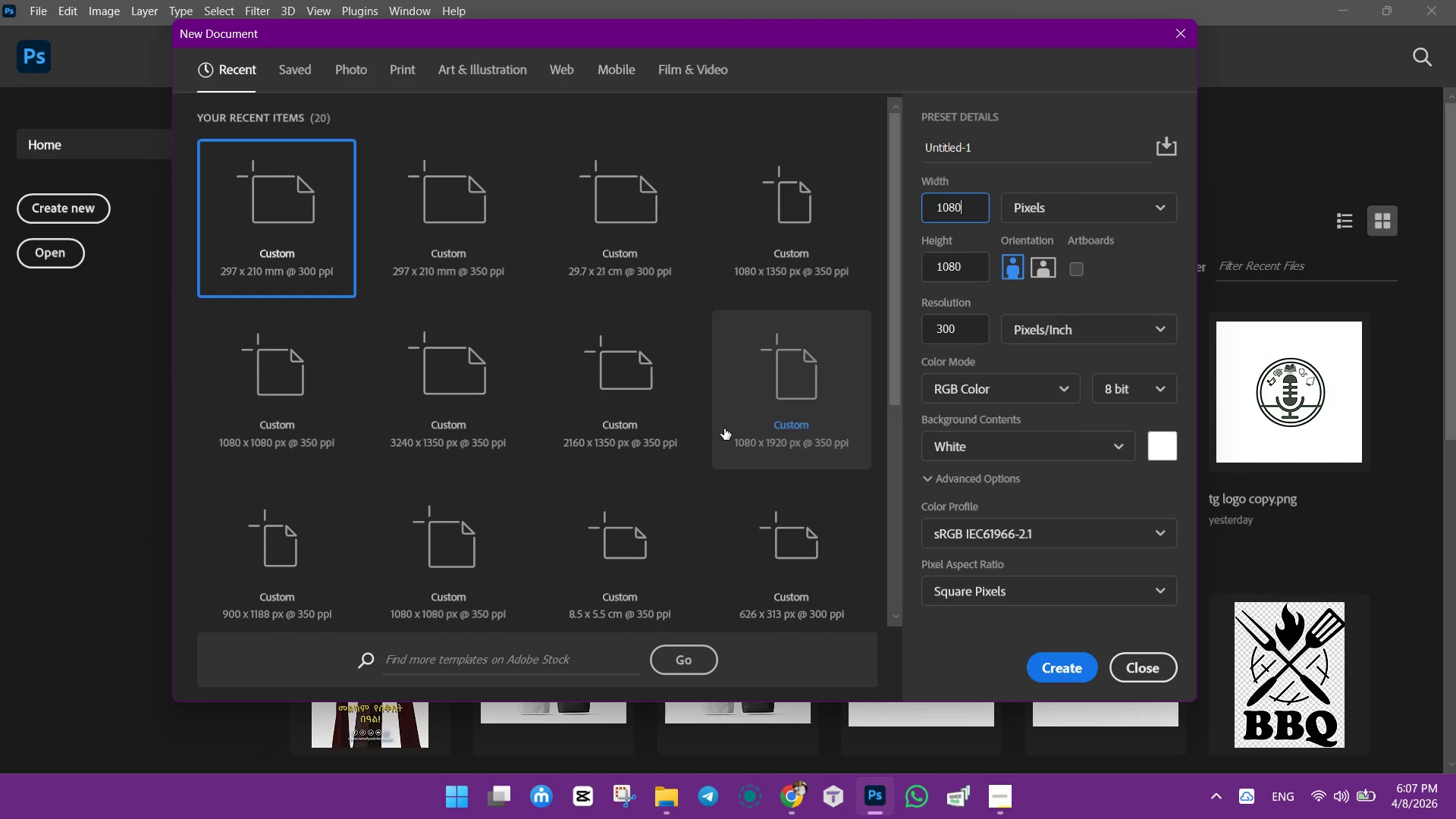 
key(Shift+8)
 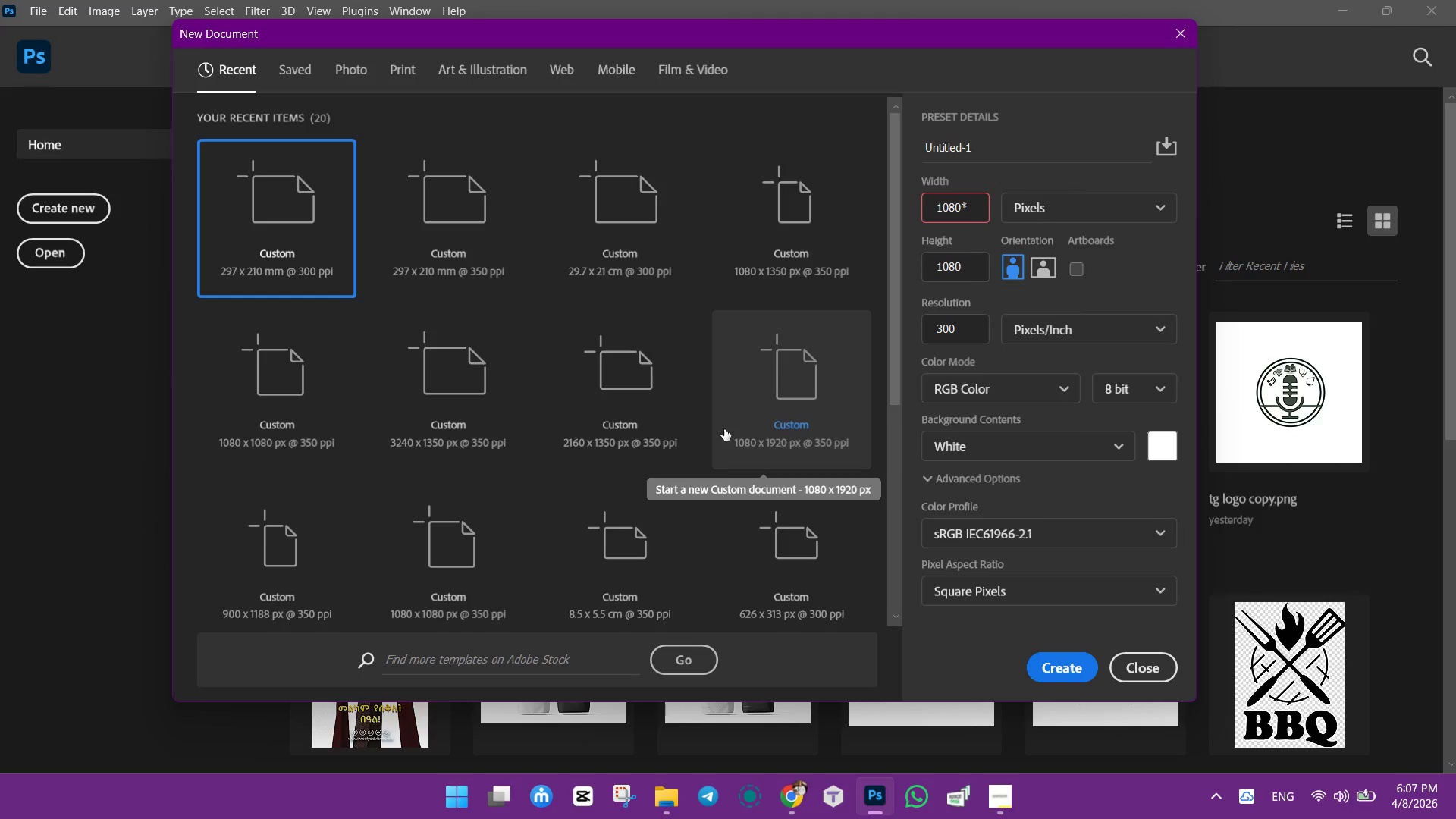 
key(7)
 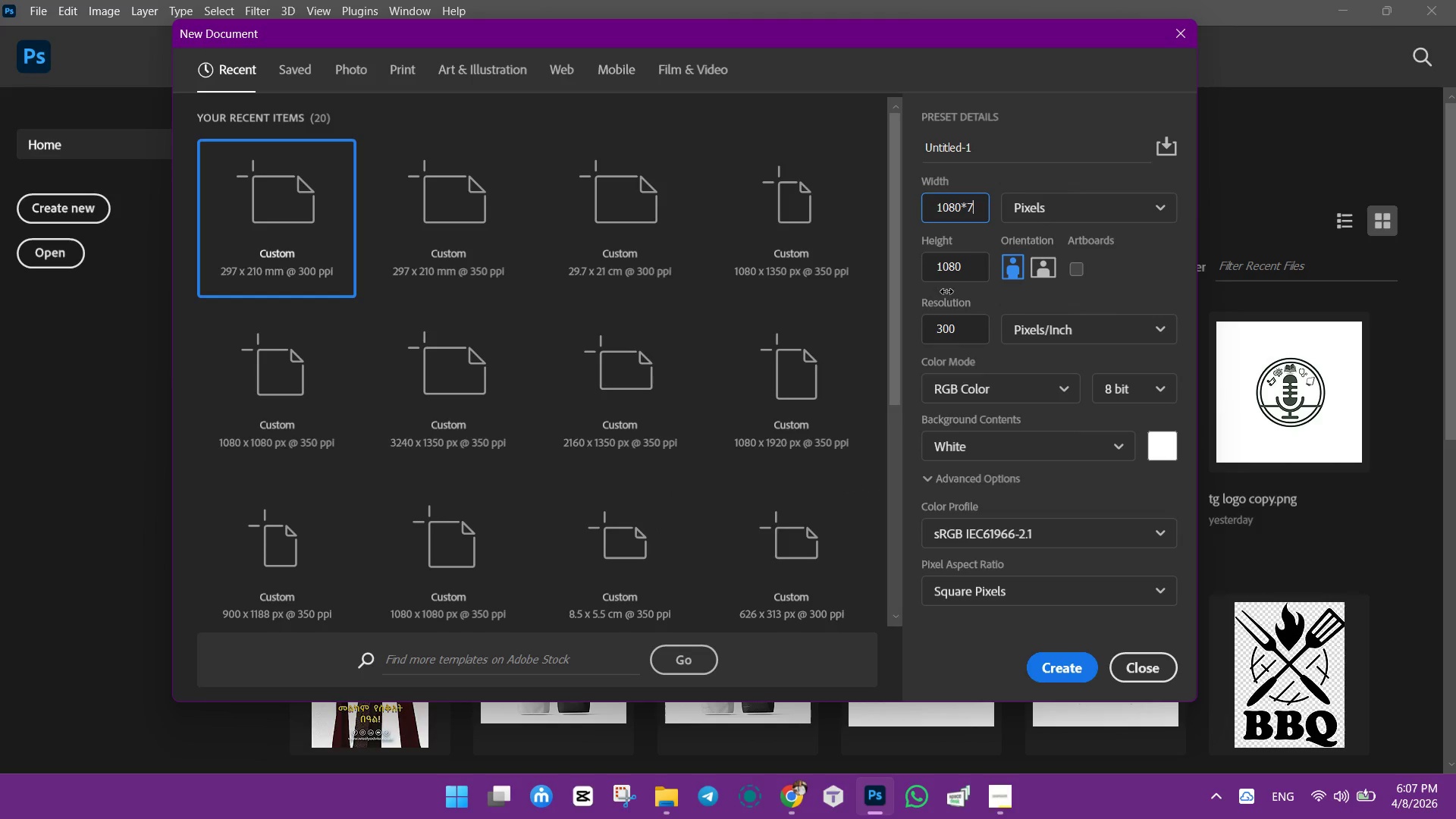 
left_click([975, 271])
 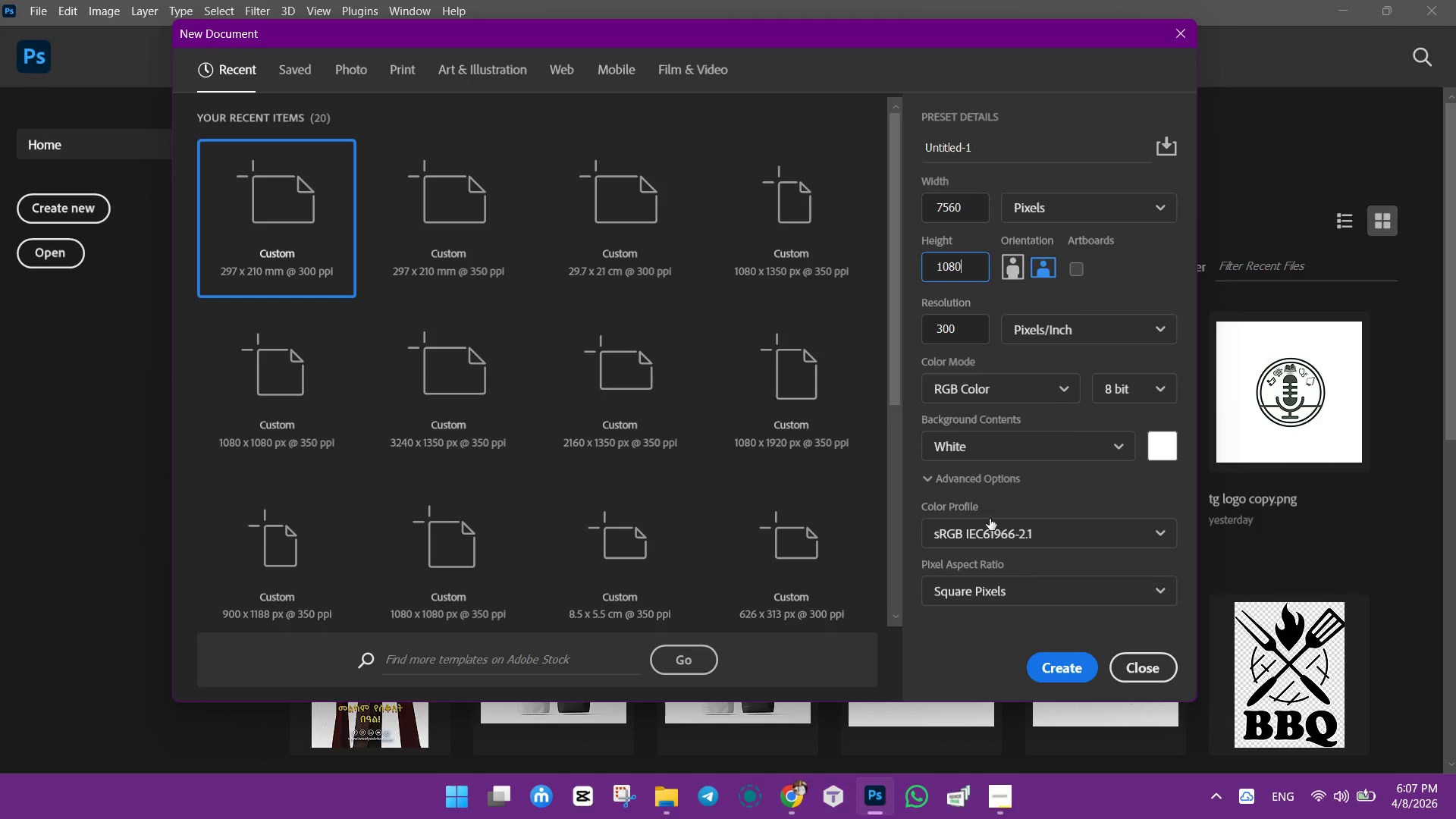 
wait(5.55)
 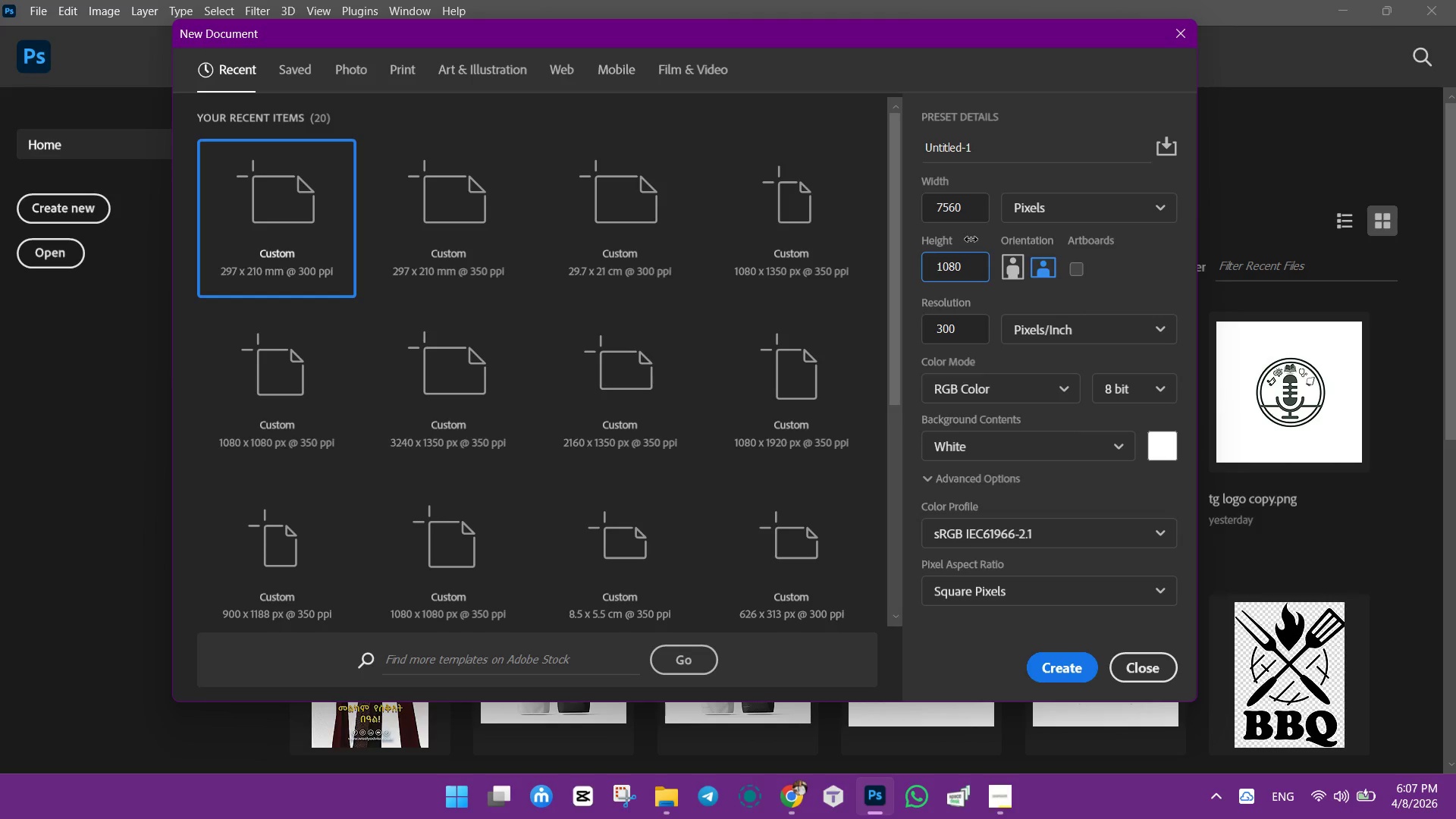 
double_click([951, 327])
 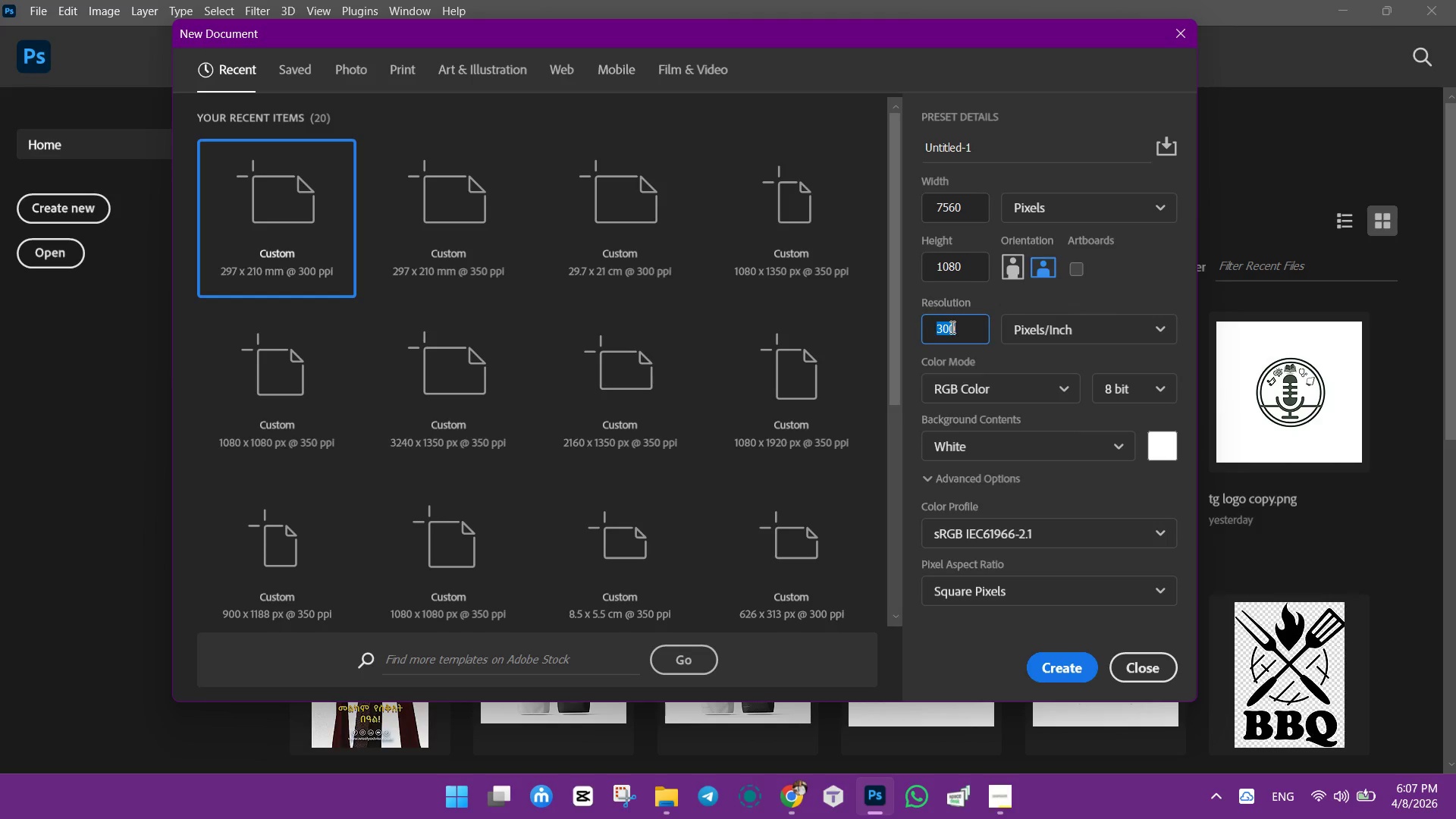 
type(350)
 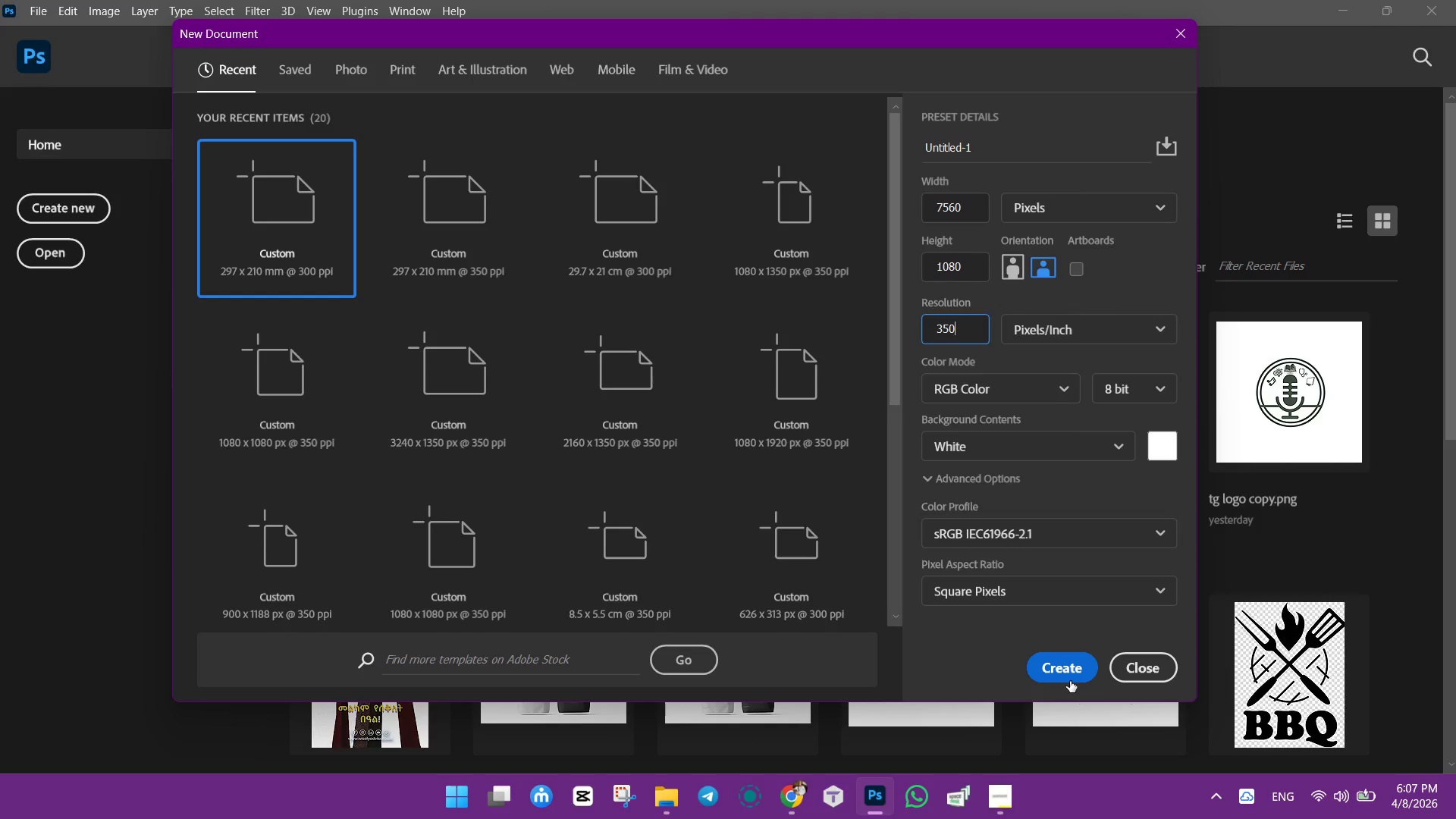 
left_click([1063, 669])
 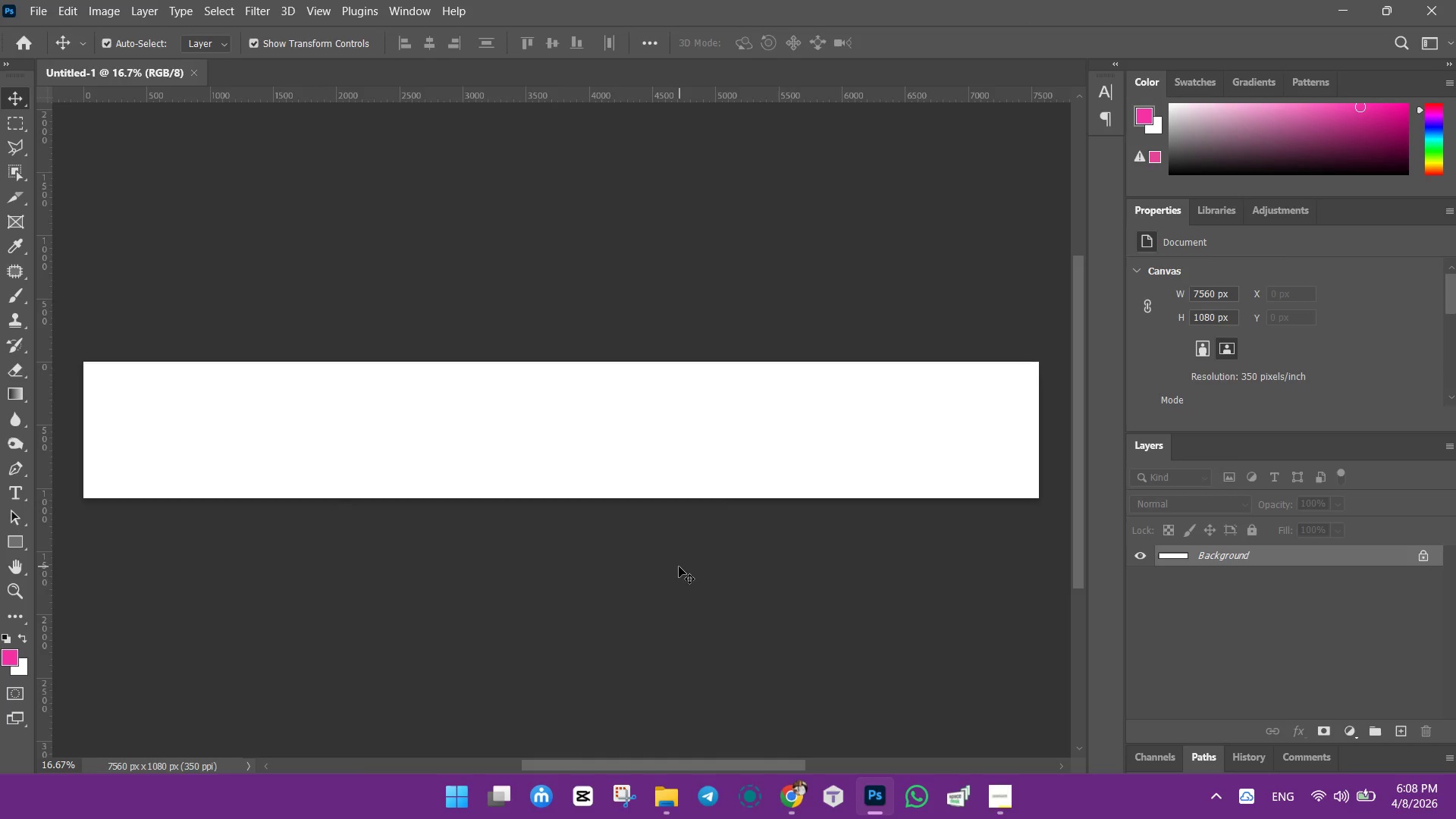 
wait(8.22)
 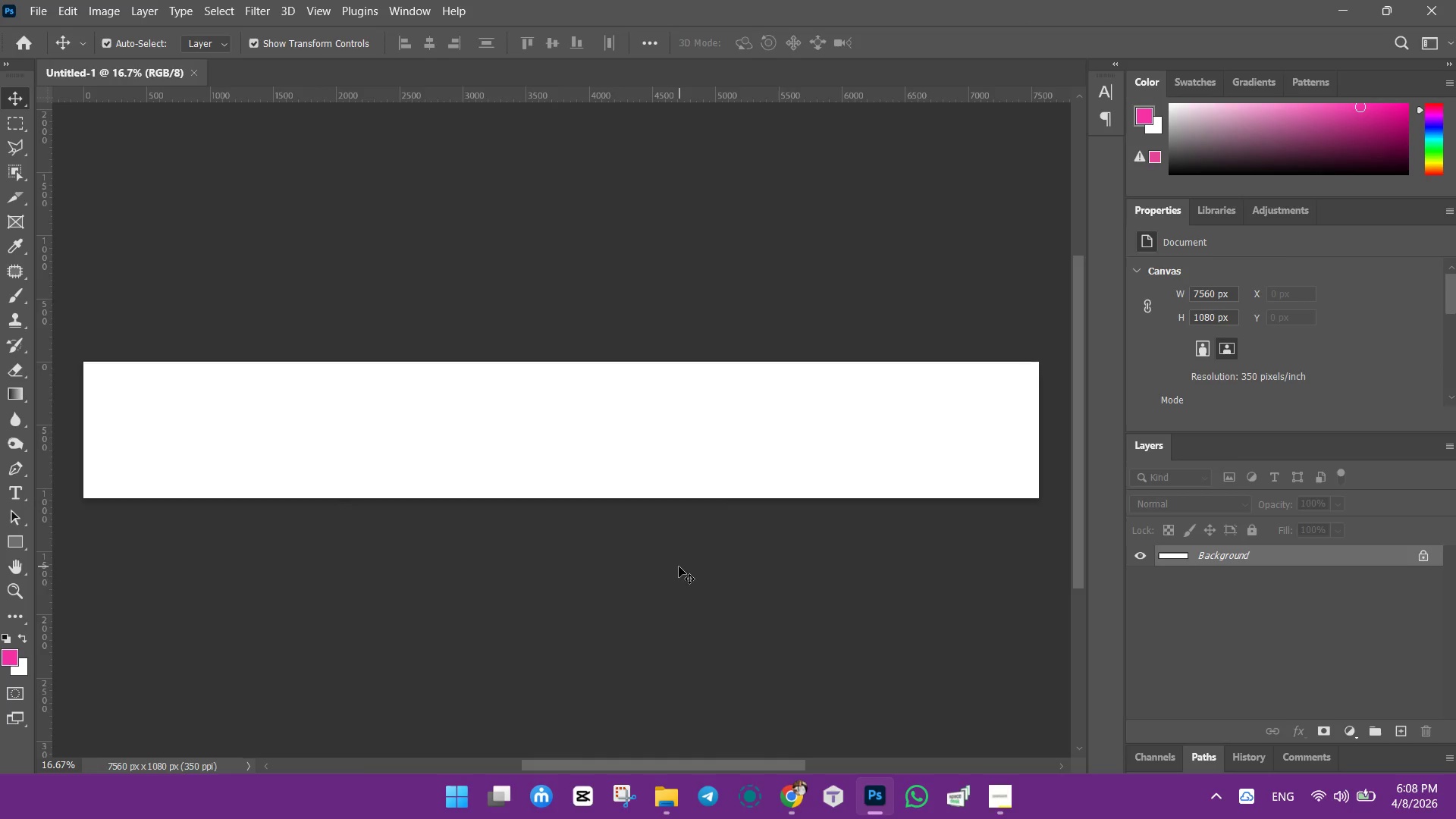 
hold_key(key=AltLeft, duration=1.05)
scroll: coordinate [582, 491], scroll_direction: up, amount: 2.0
 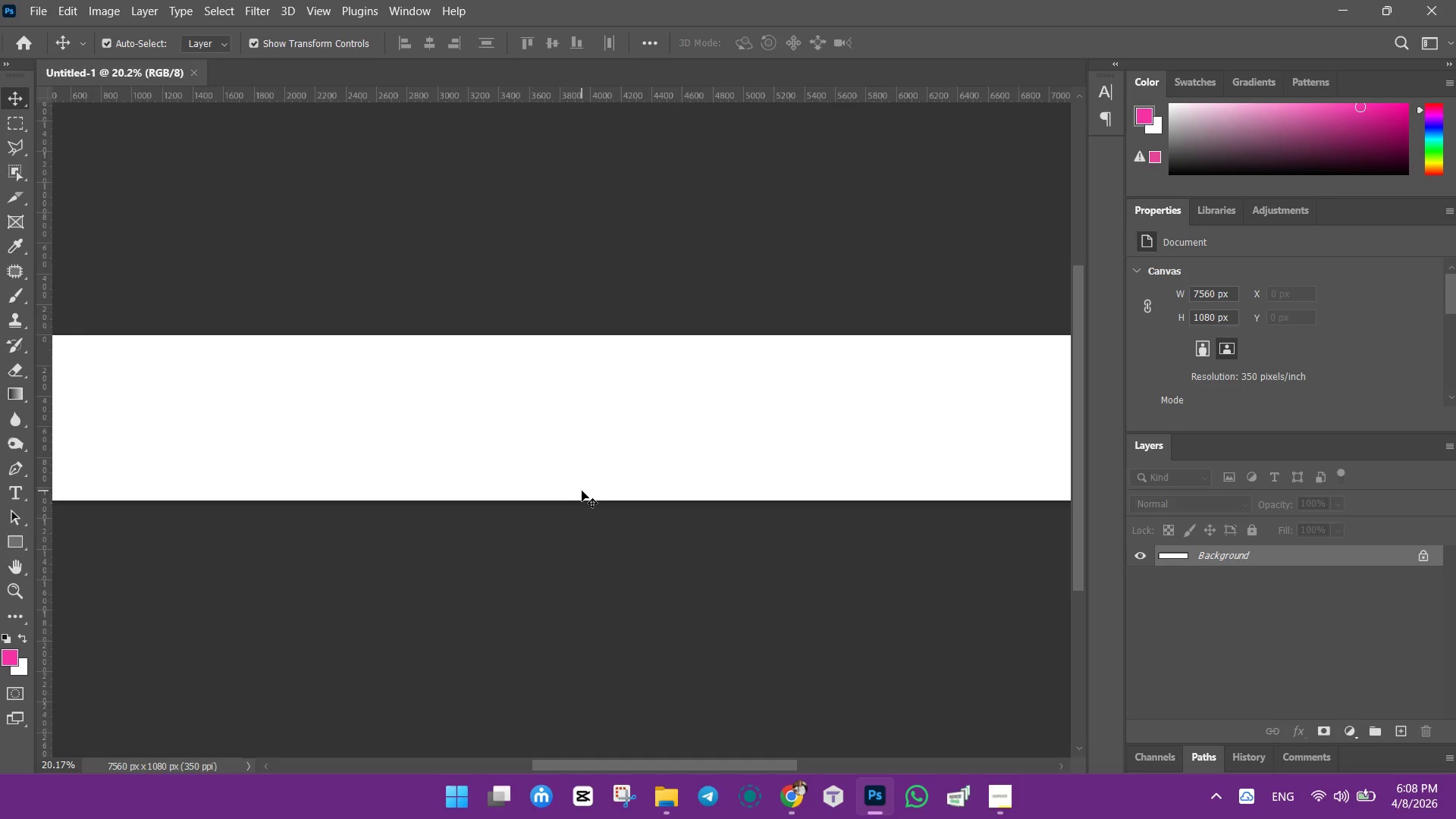 
hold_key(key=AltLeft, duration=0.77)
scroll: coordinate [582, 491], scroll_direction: down, amount: 2.0
 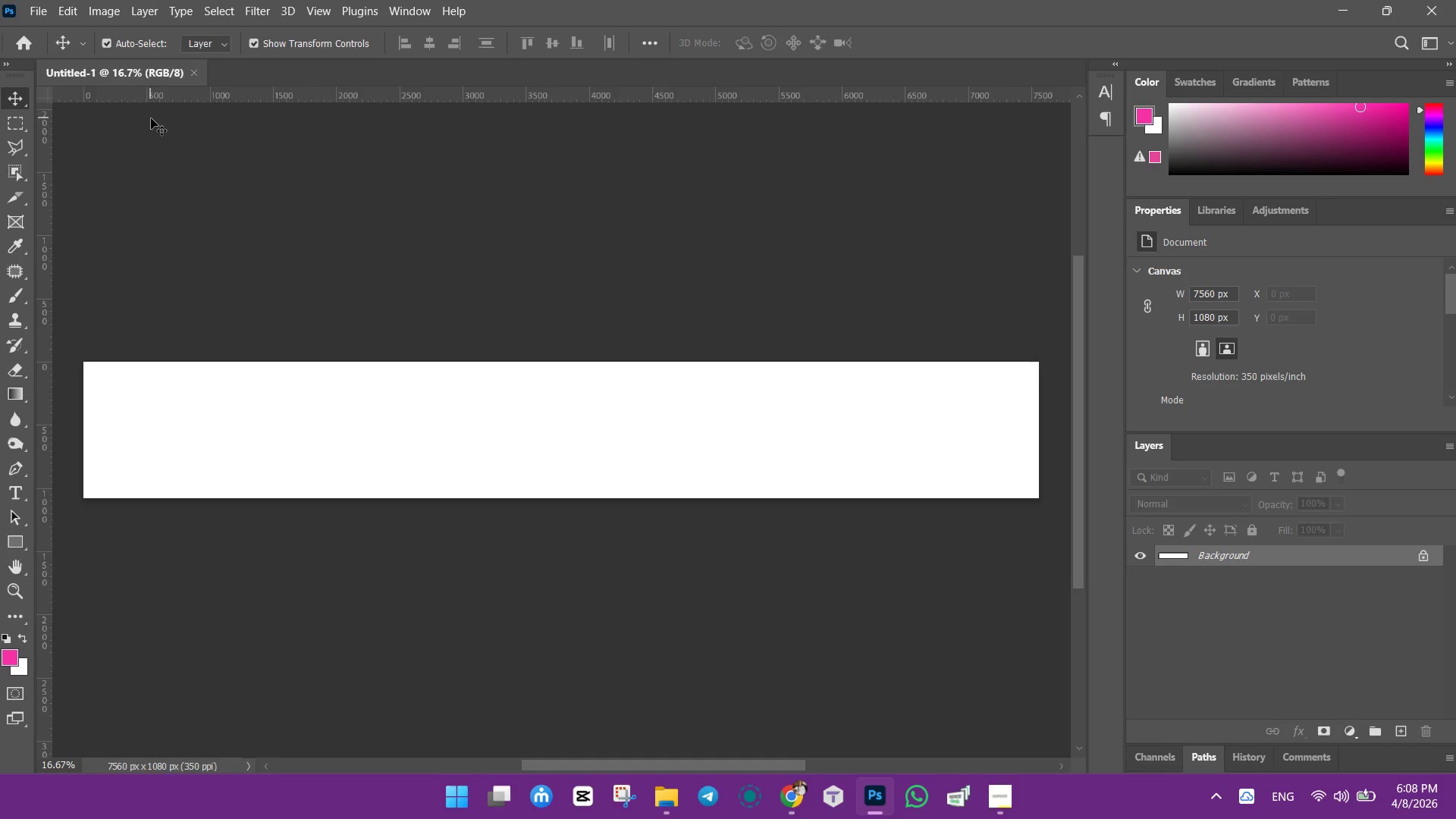 
wait(15.64)
 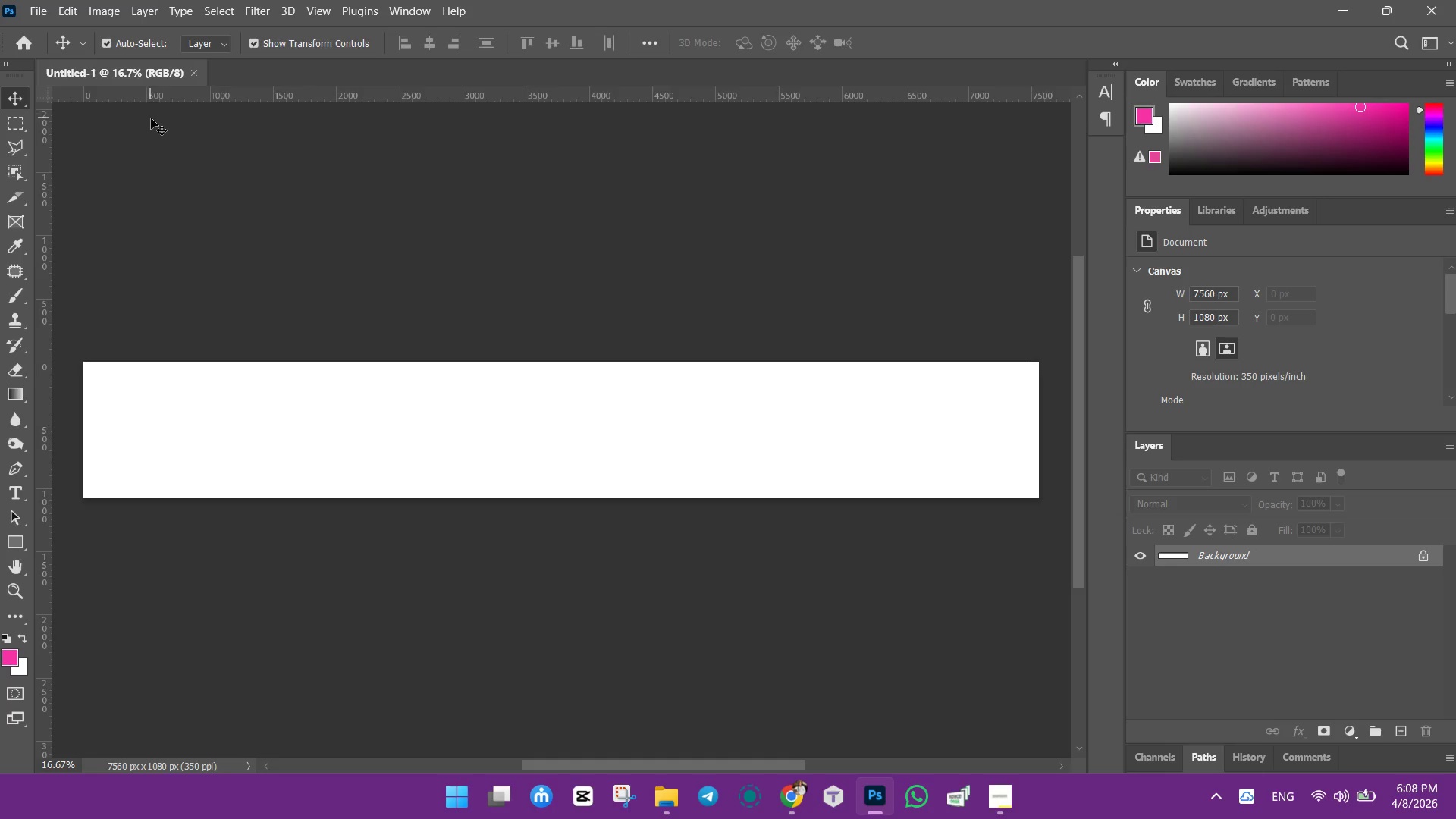 
left_click([324, 0])
 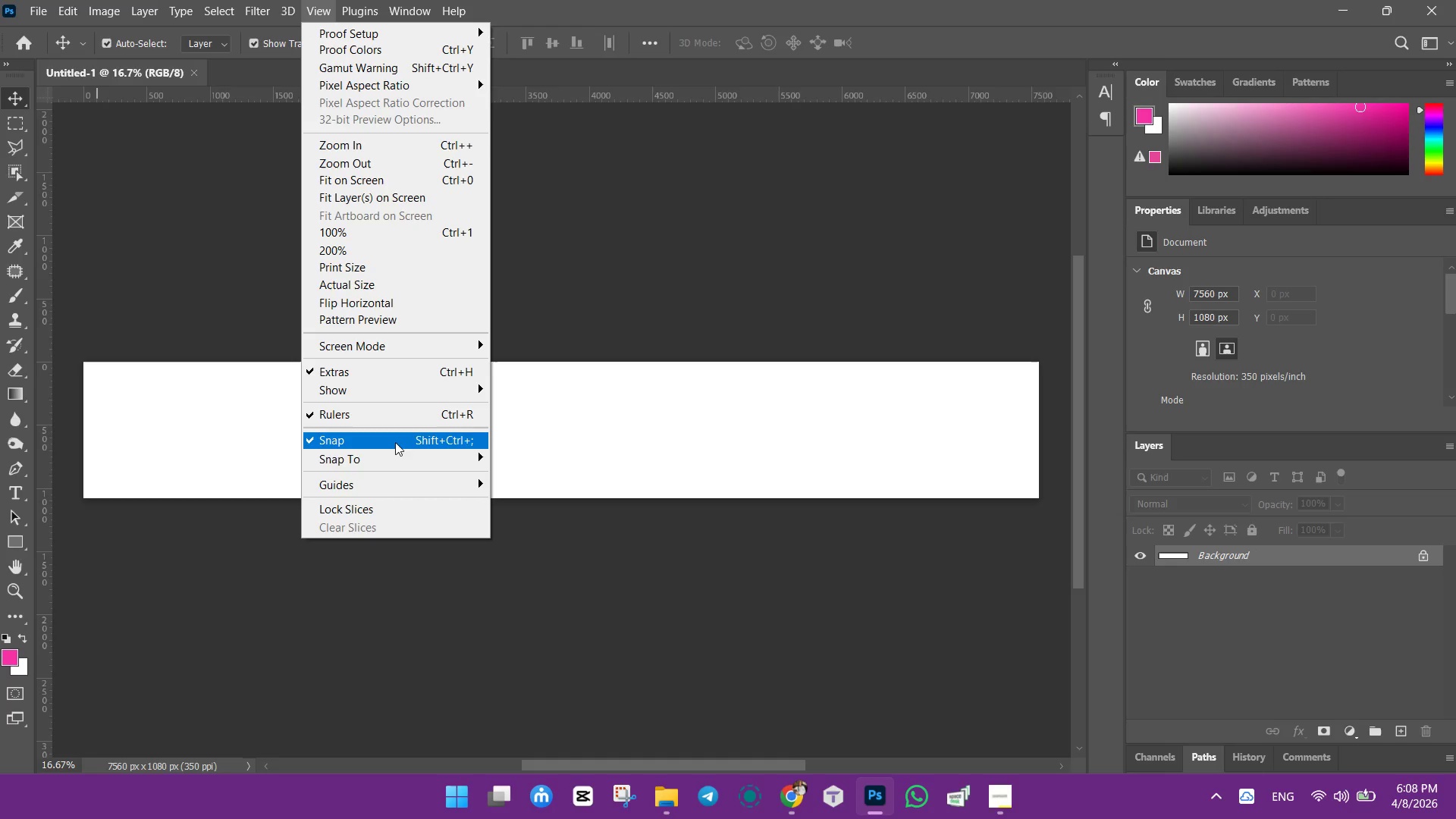 
mouse_move([411, 485])
 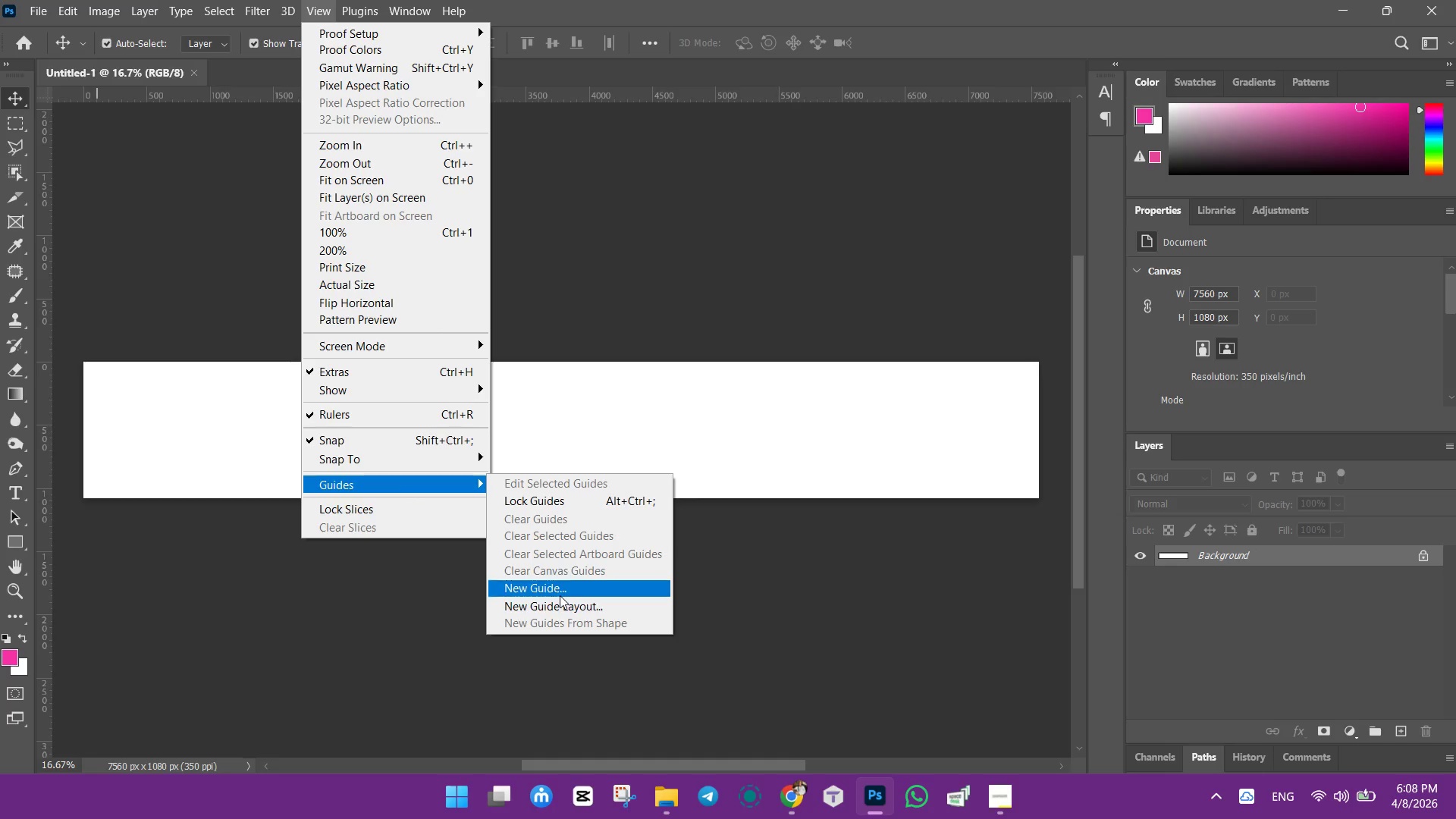 
left_click([576, 609])
 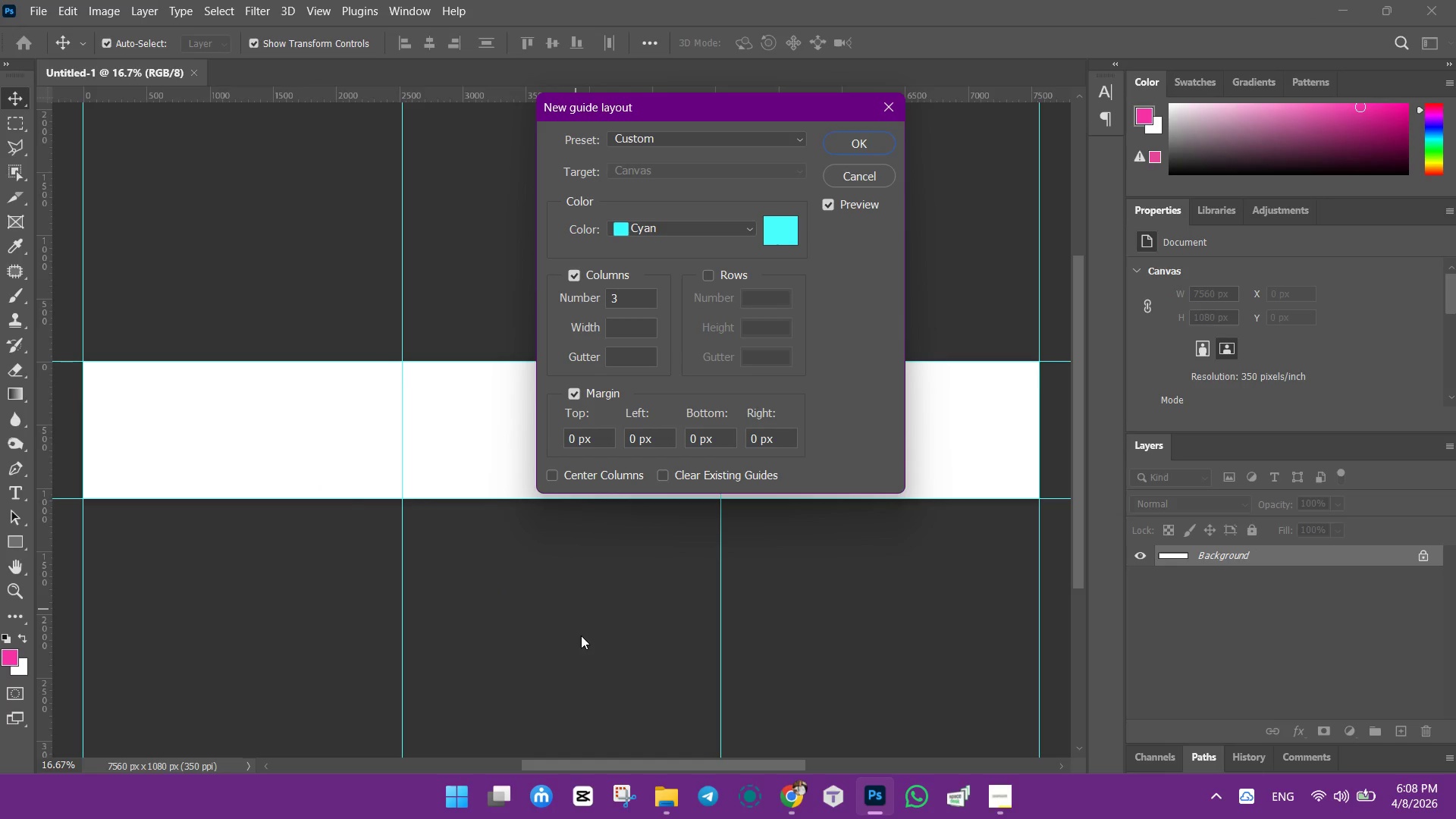 
wait(5.47)
 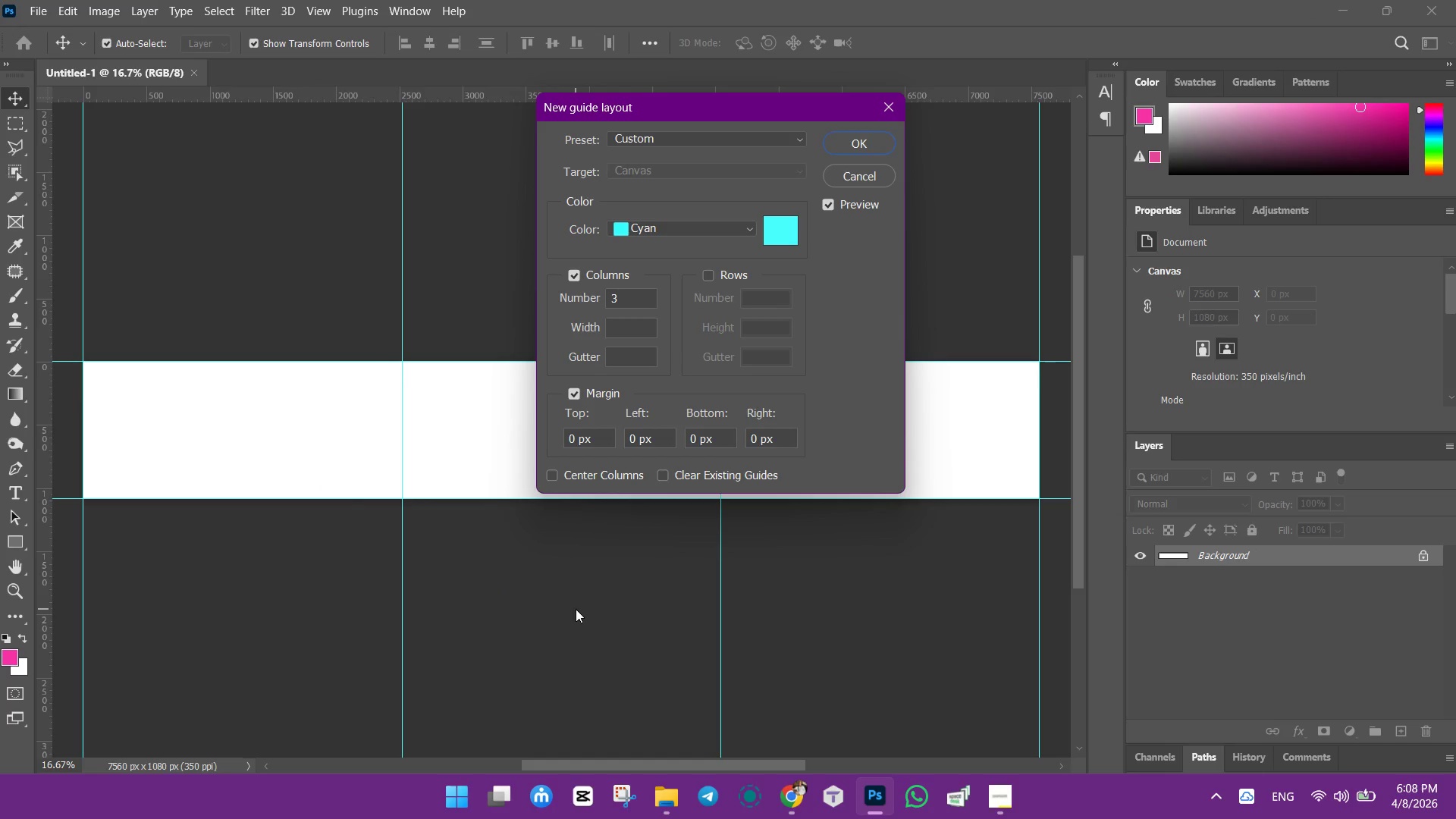 
left_click_drag(start_coordinate=[619, 298], to_coordinate=[607, 296])
 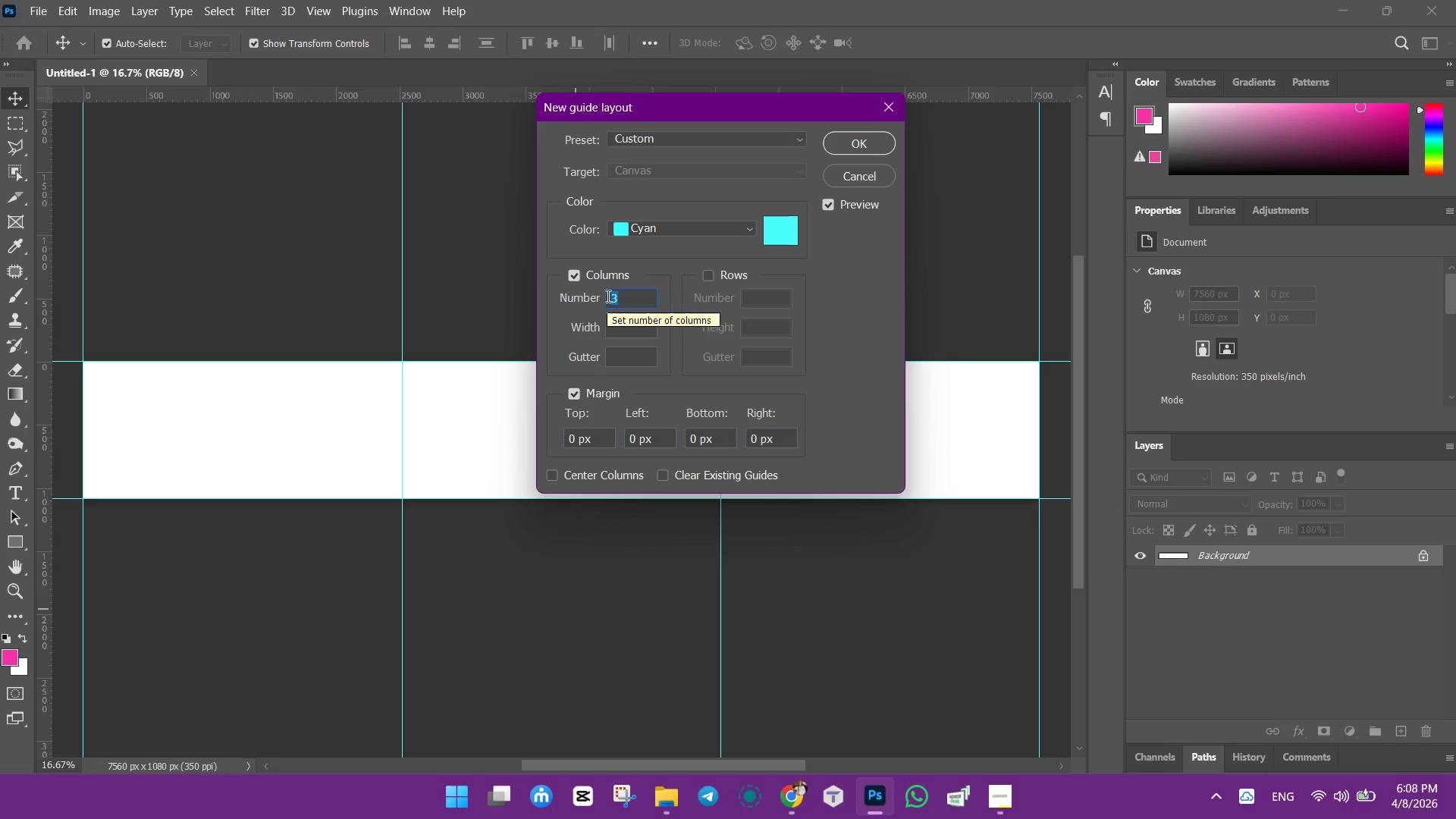 
key(7)
 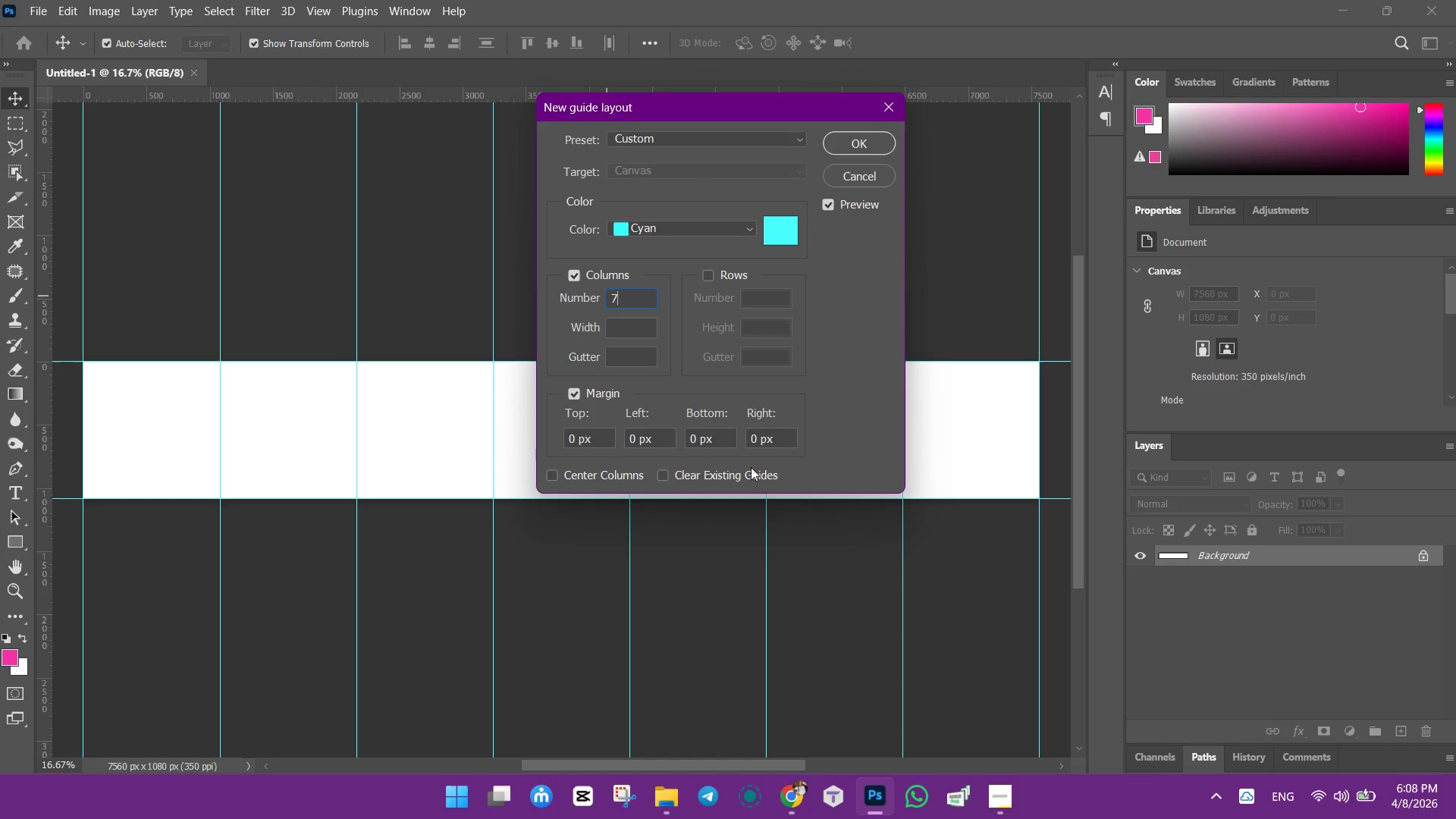 
wait(18.86)
 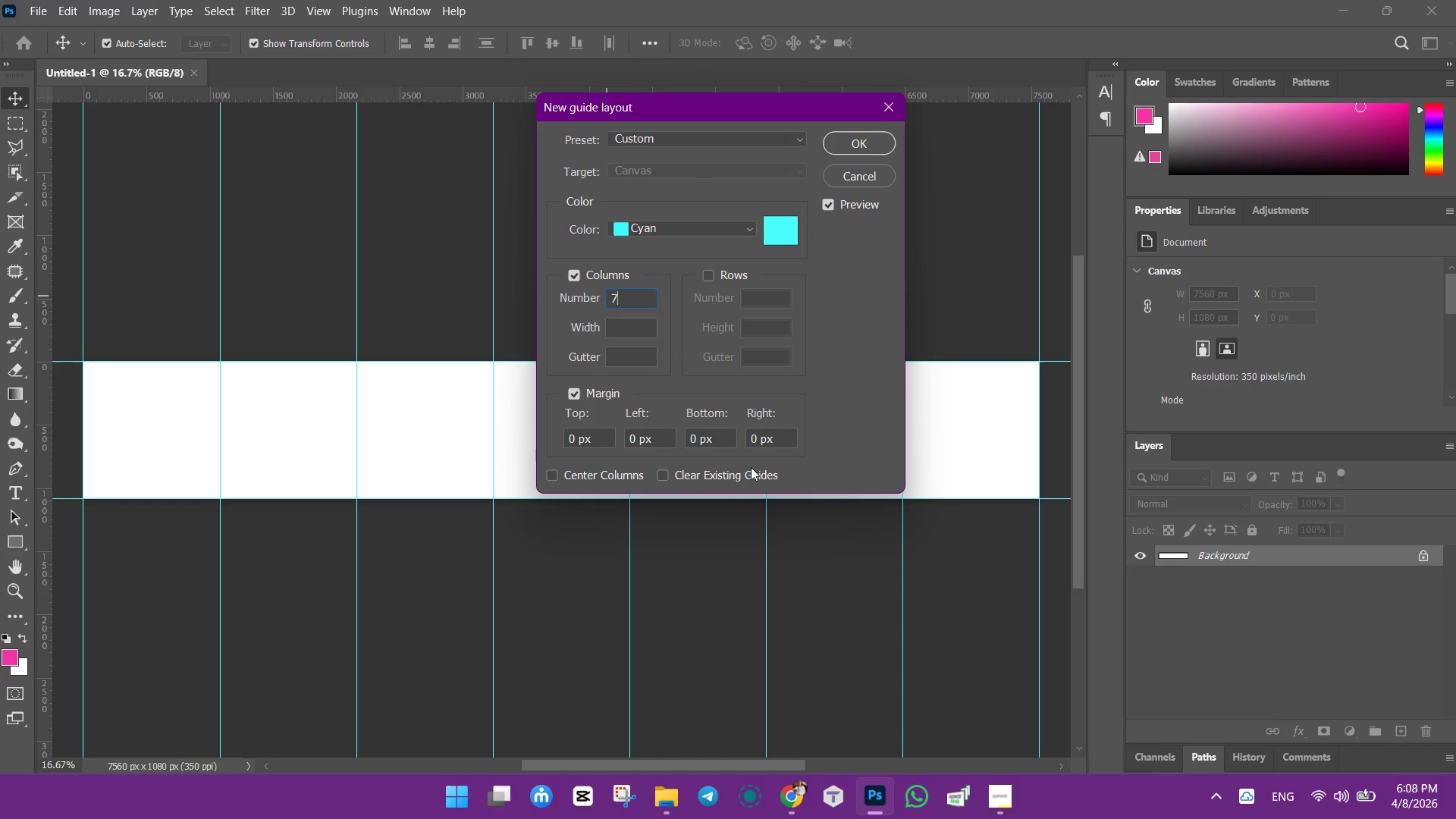 
left_click([852, 145])
 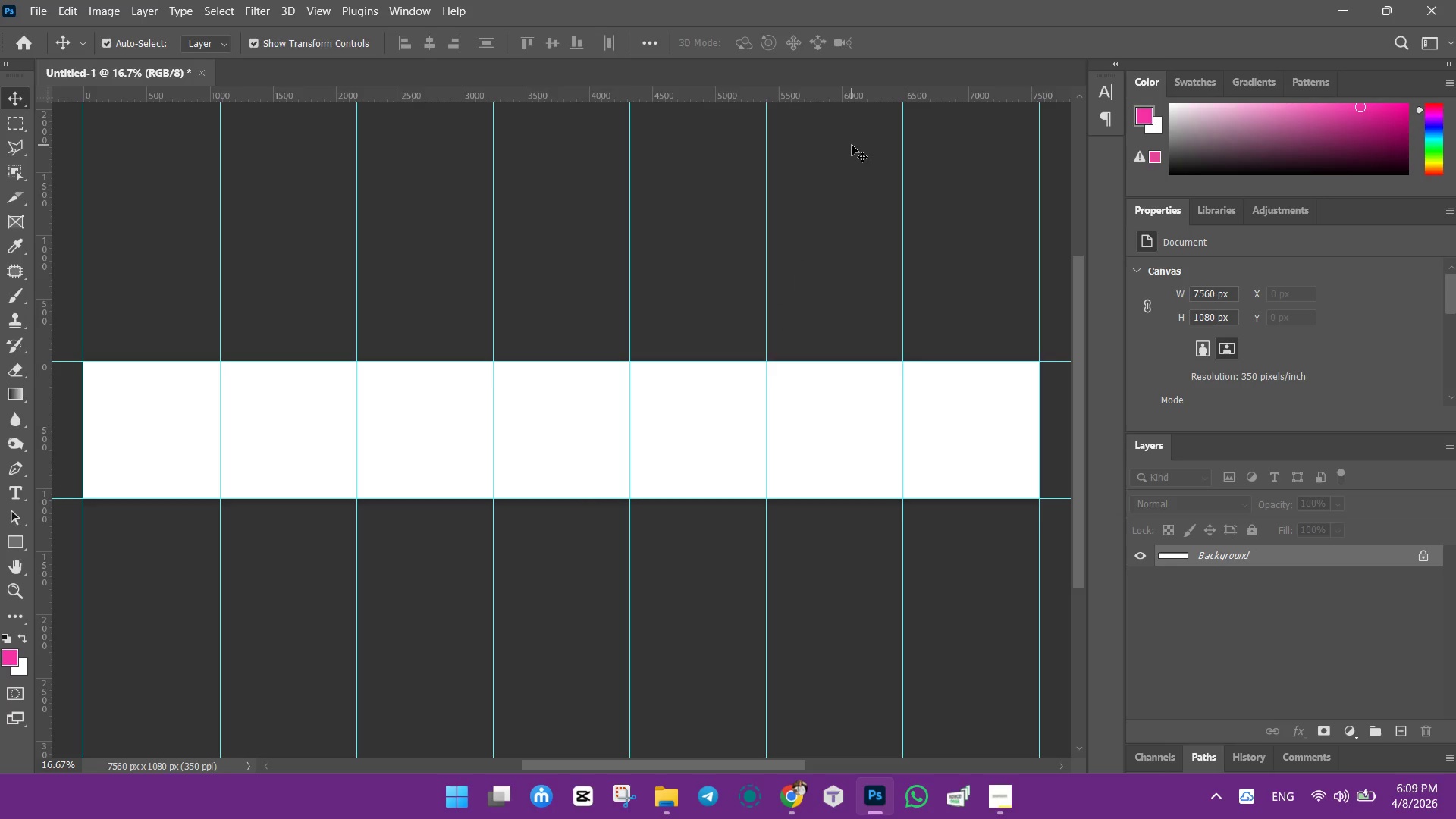 
wait(7.97)
 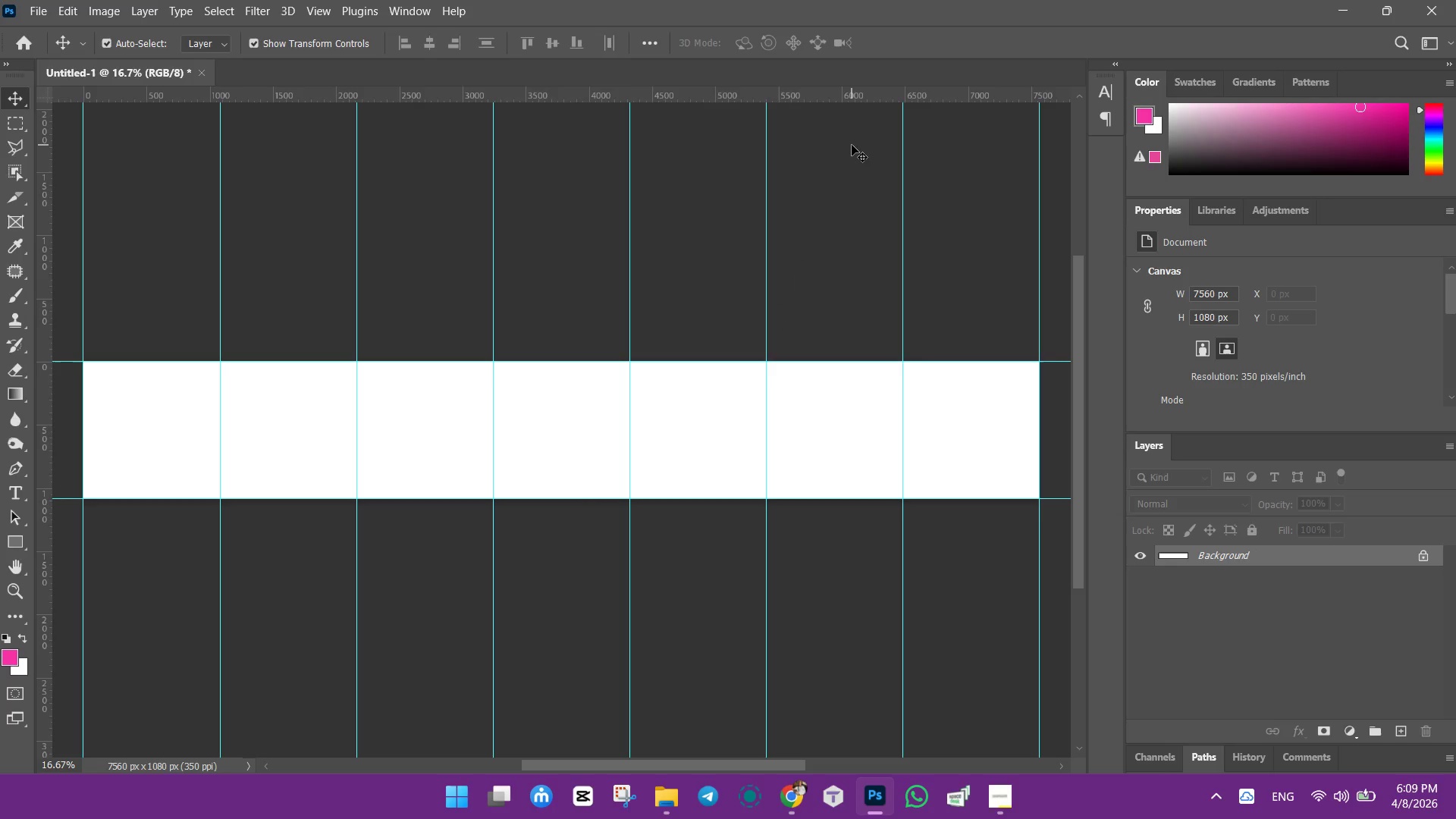 
hold_key(key=AltLeft, duration=0.69)
scroll: coordinate [578, 438], scroll_direction: down, amount: 1.0
 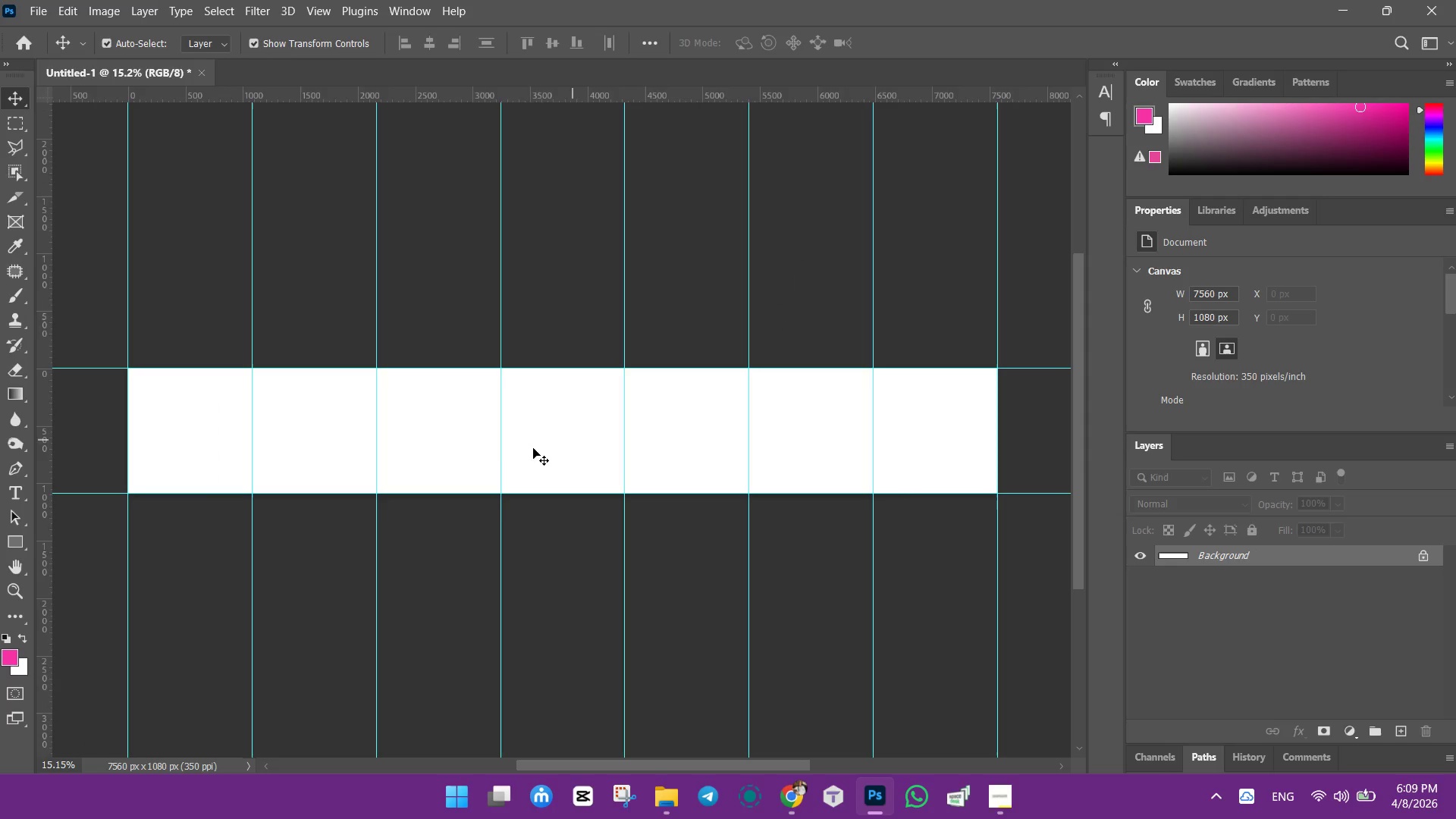 
key(Alt+AltLeft)
 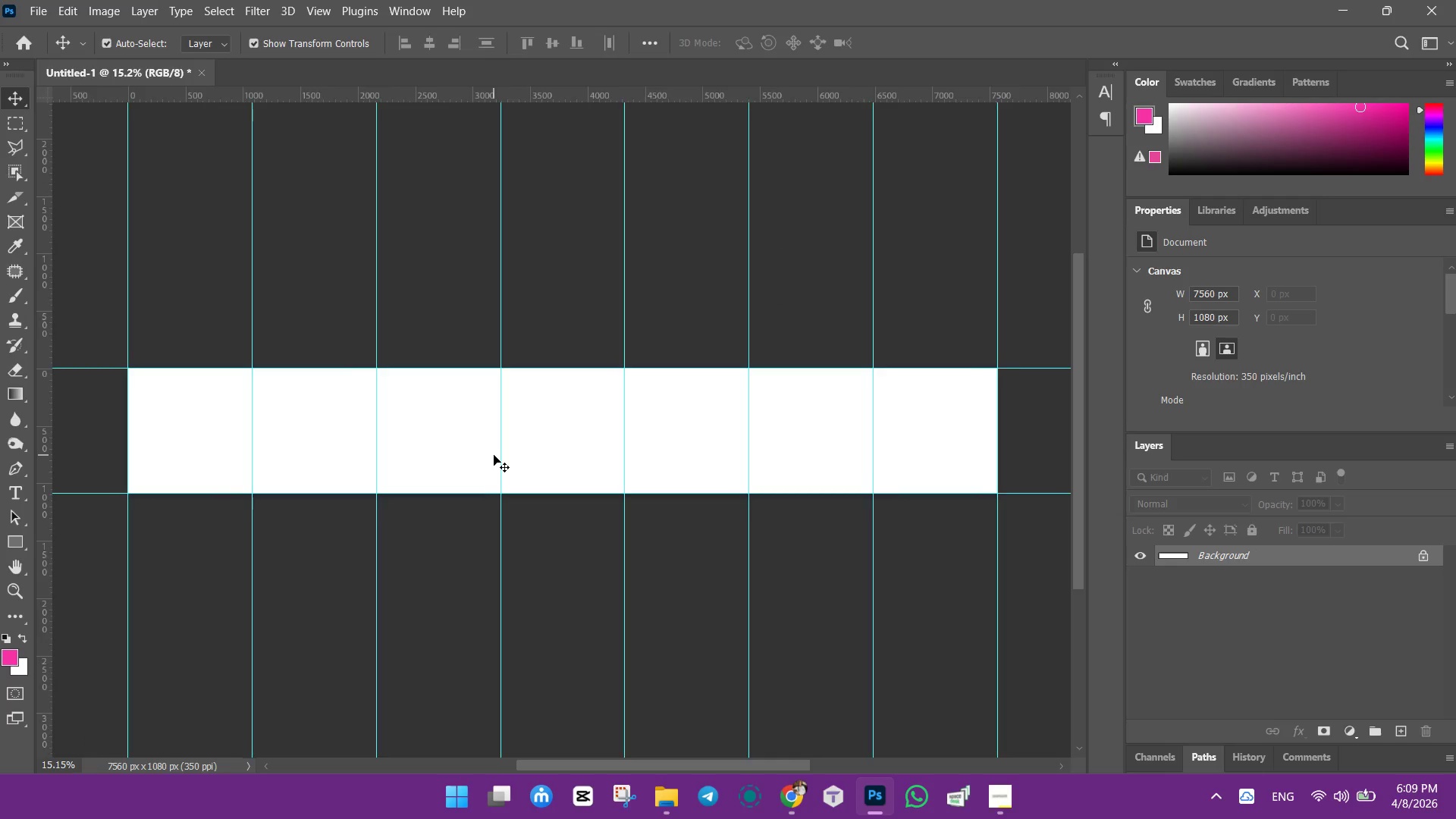 
scroll: coordinate [494, 455], scroll_direction: up, amount: 1.0
 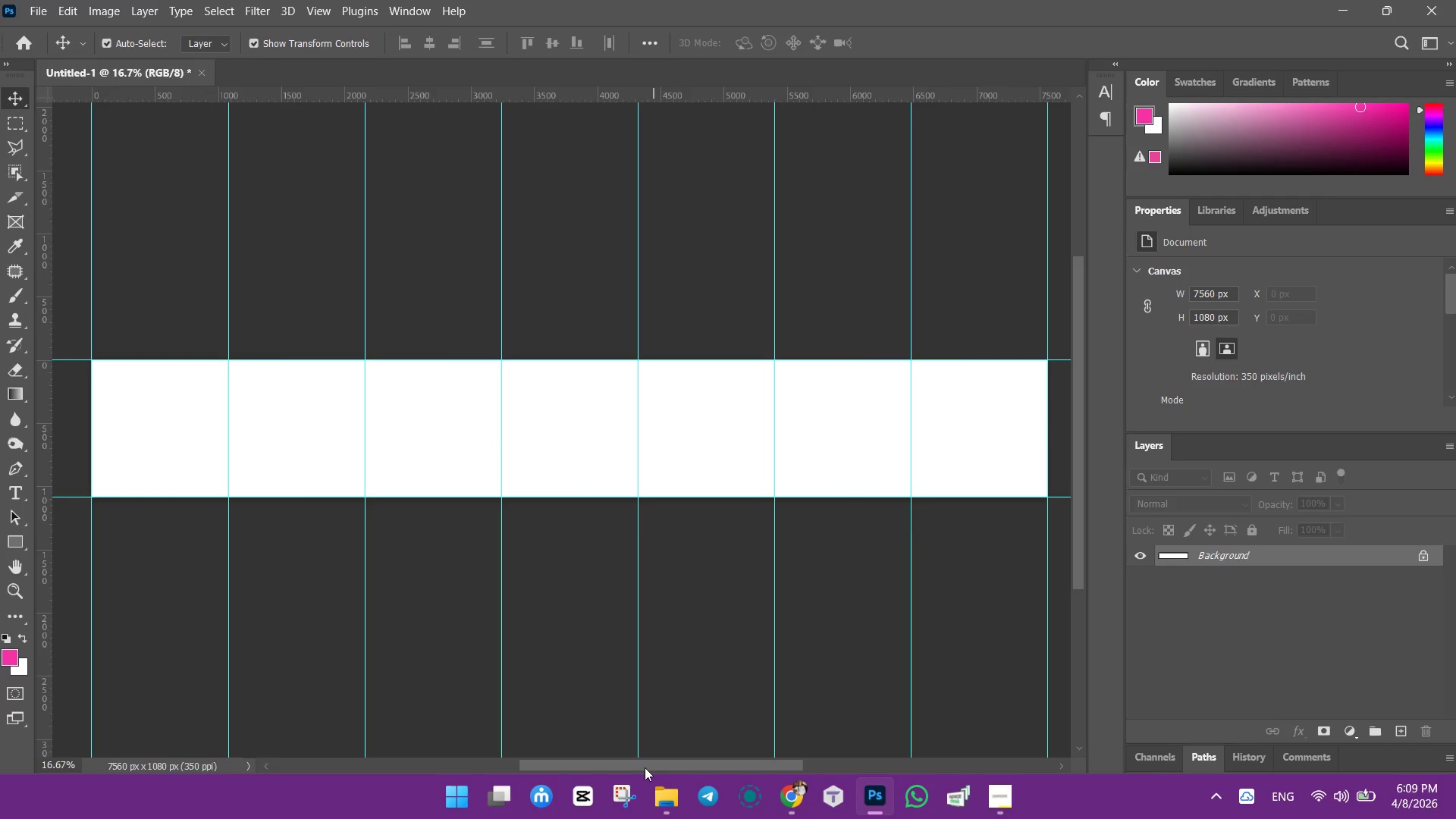 
left_click_drag(start_coordinate=[642, 767], to_coordinate=[648, 765])
 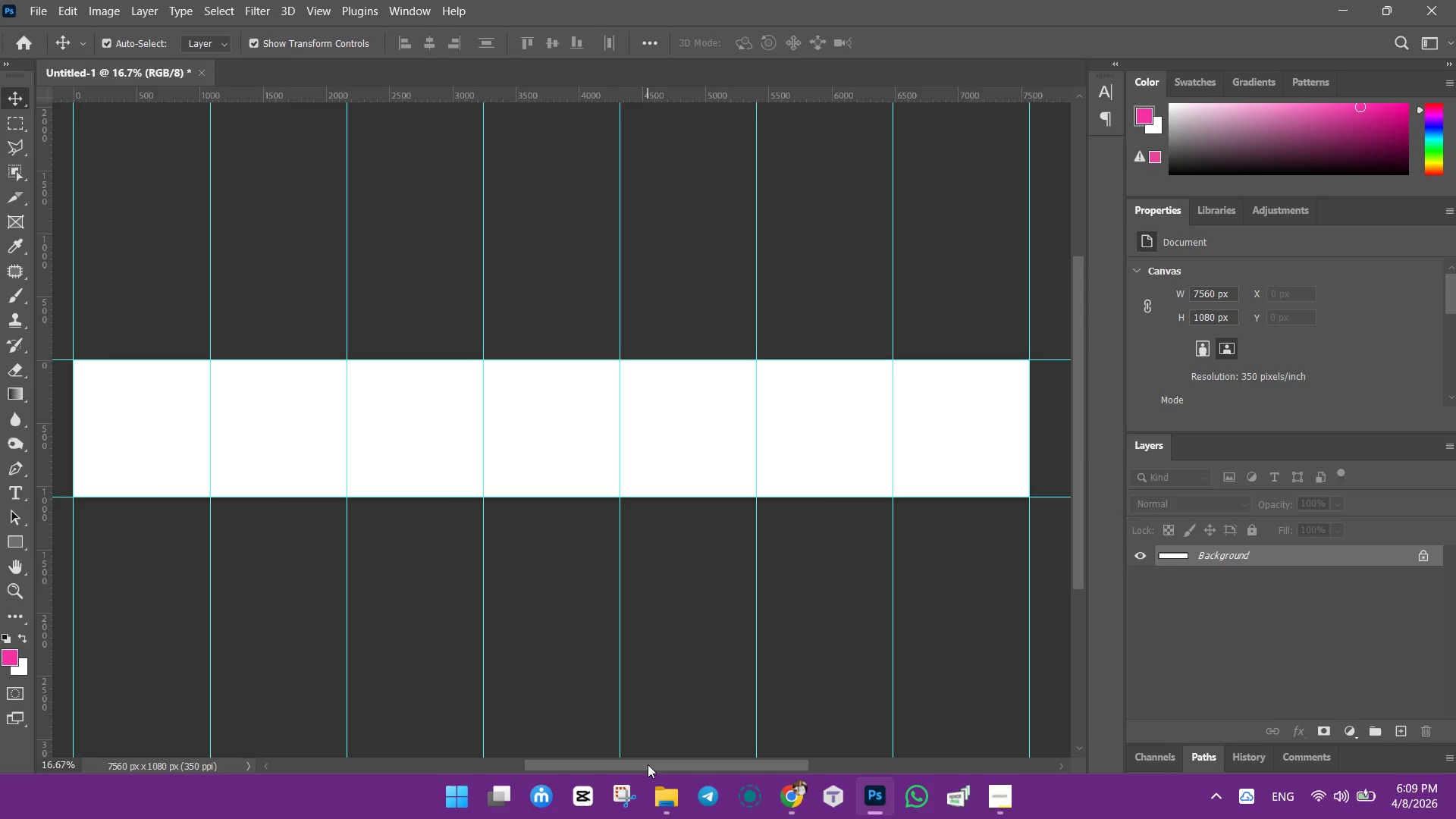 
wait(12.25)
 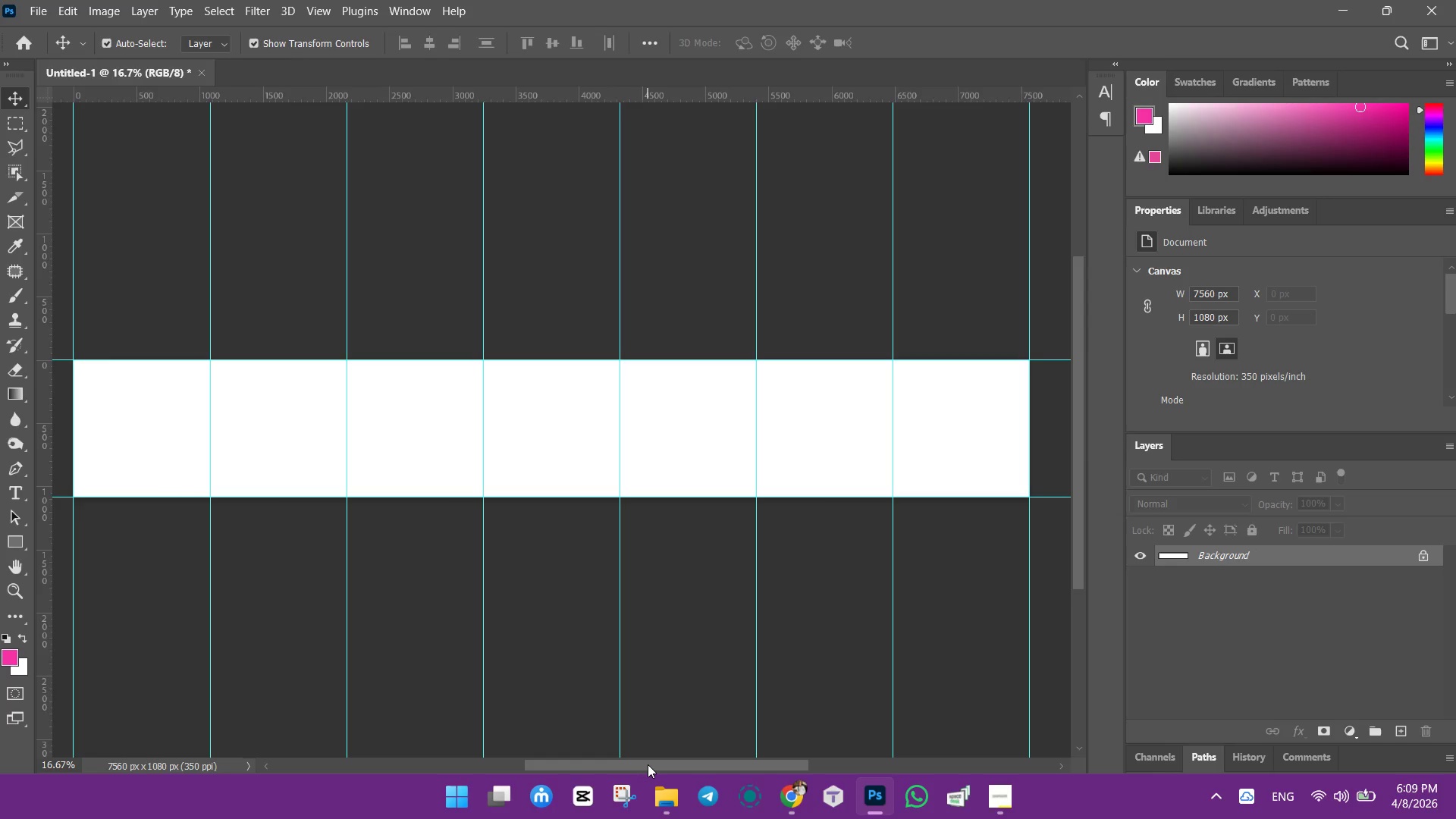 
mouse_move([316, 25])
 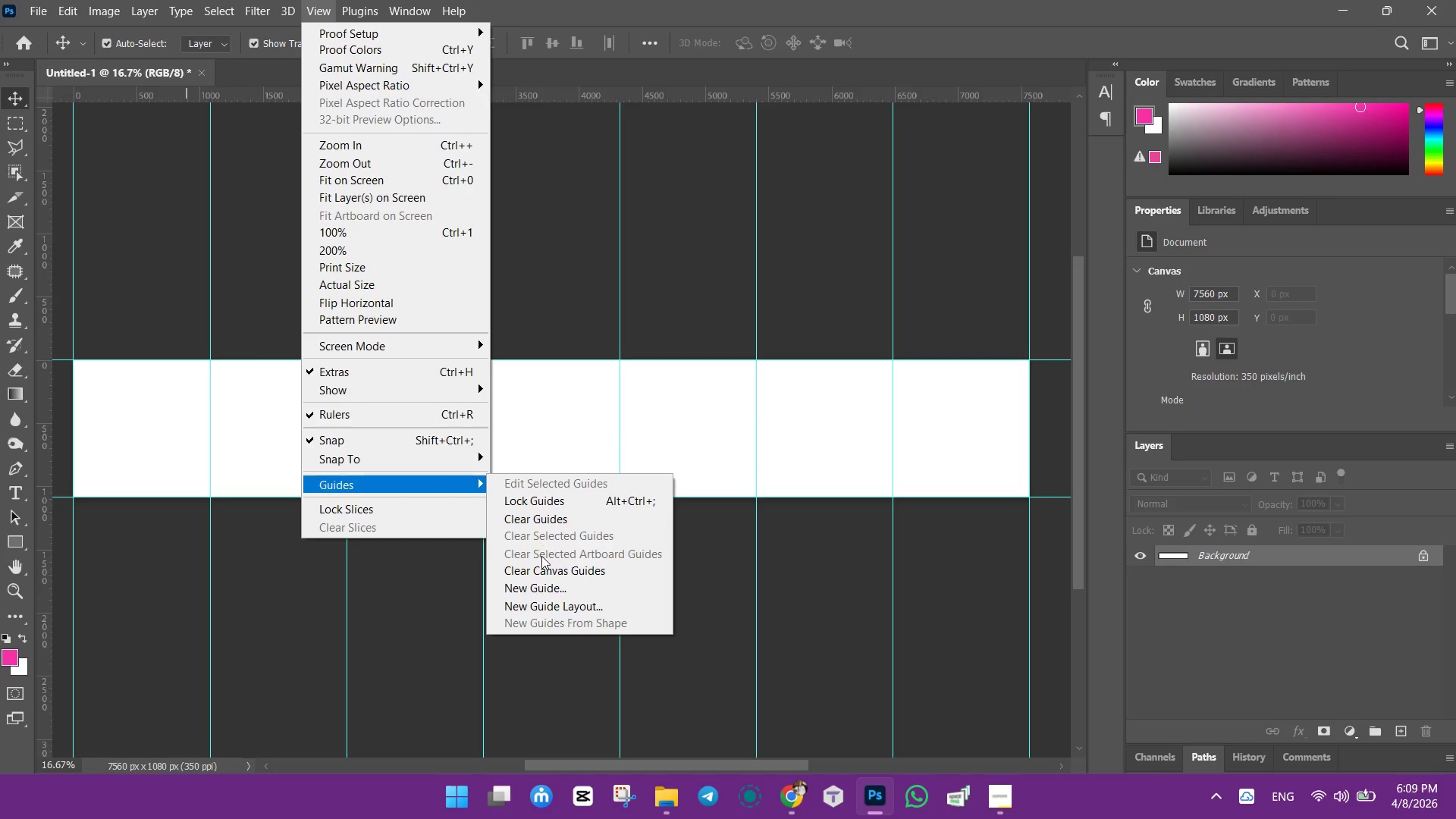 
left_click([539, 500])
 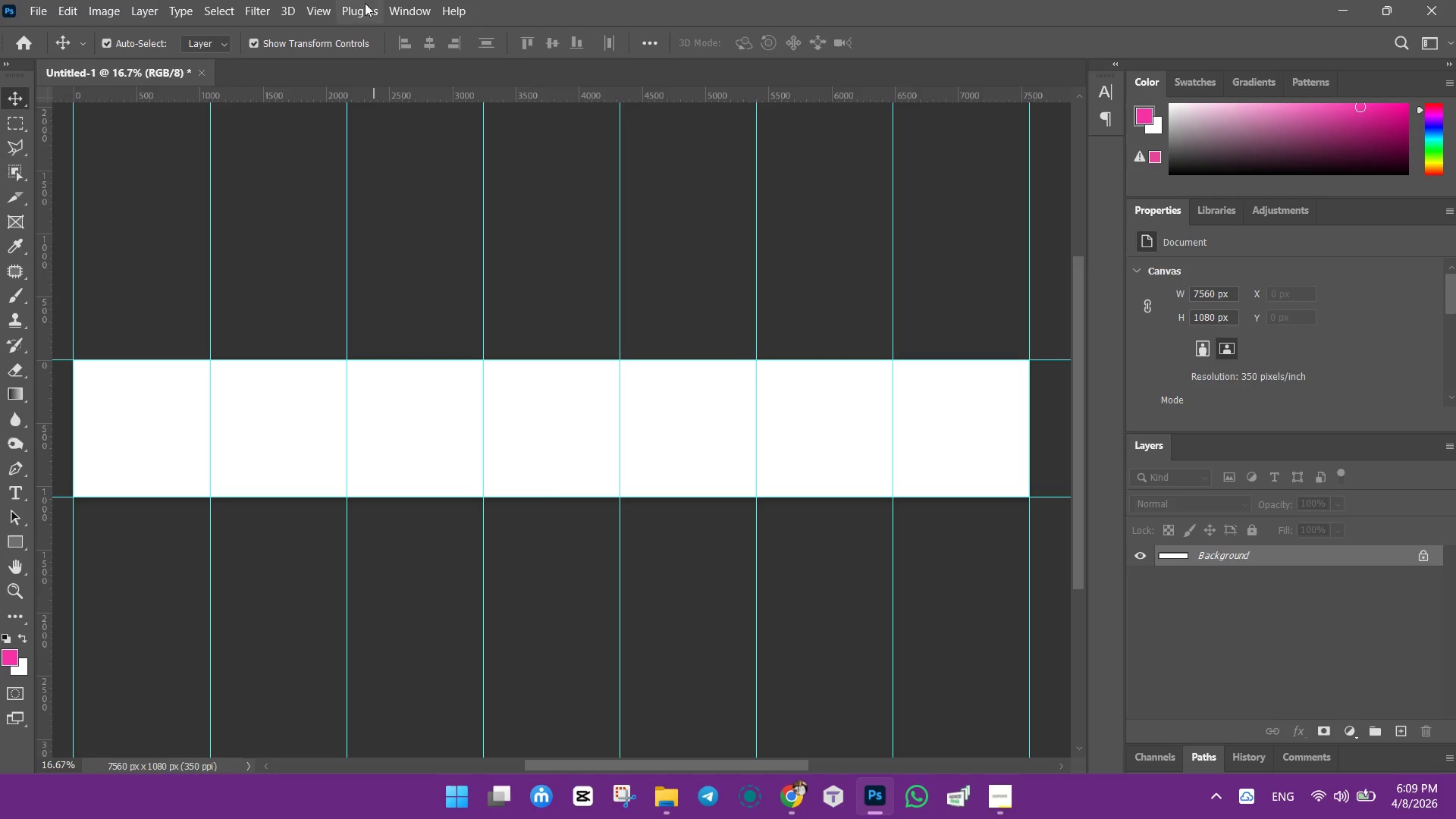 
left_click([320, 8])
 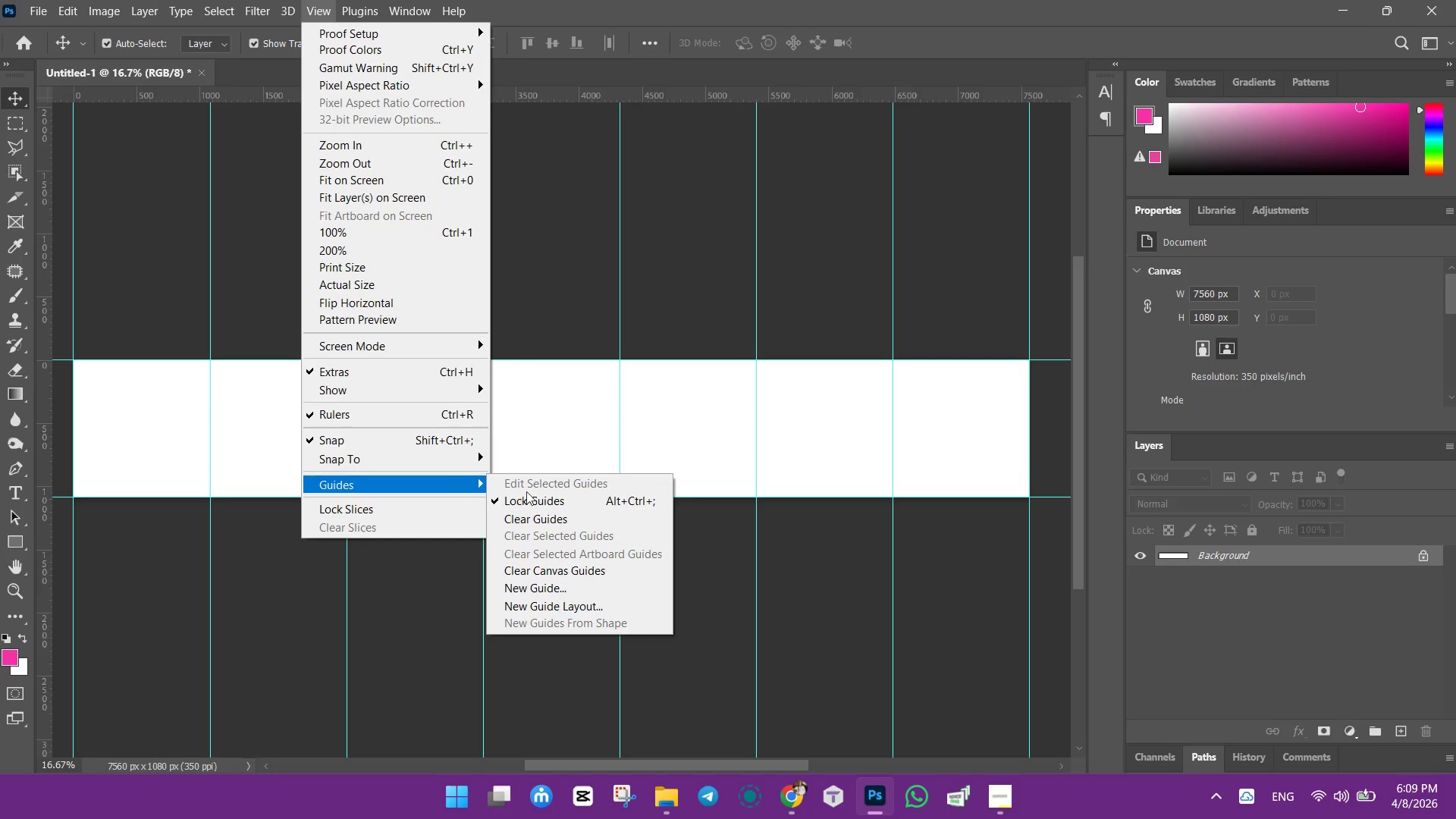 
left_click([560, 286])
 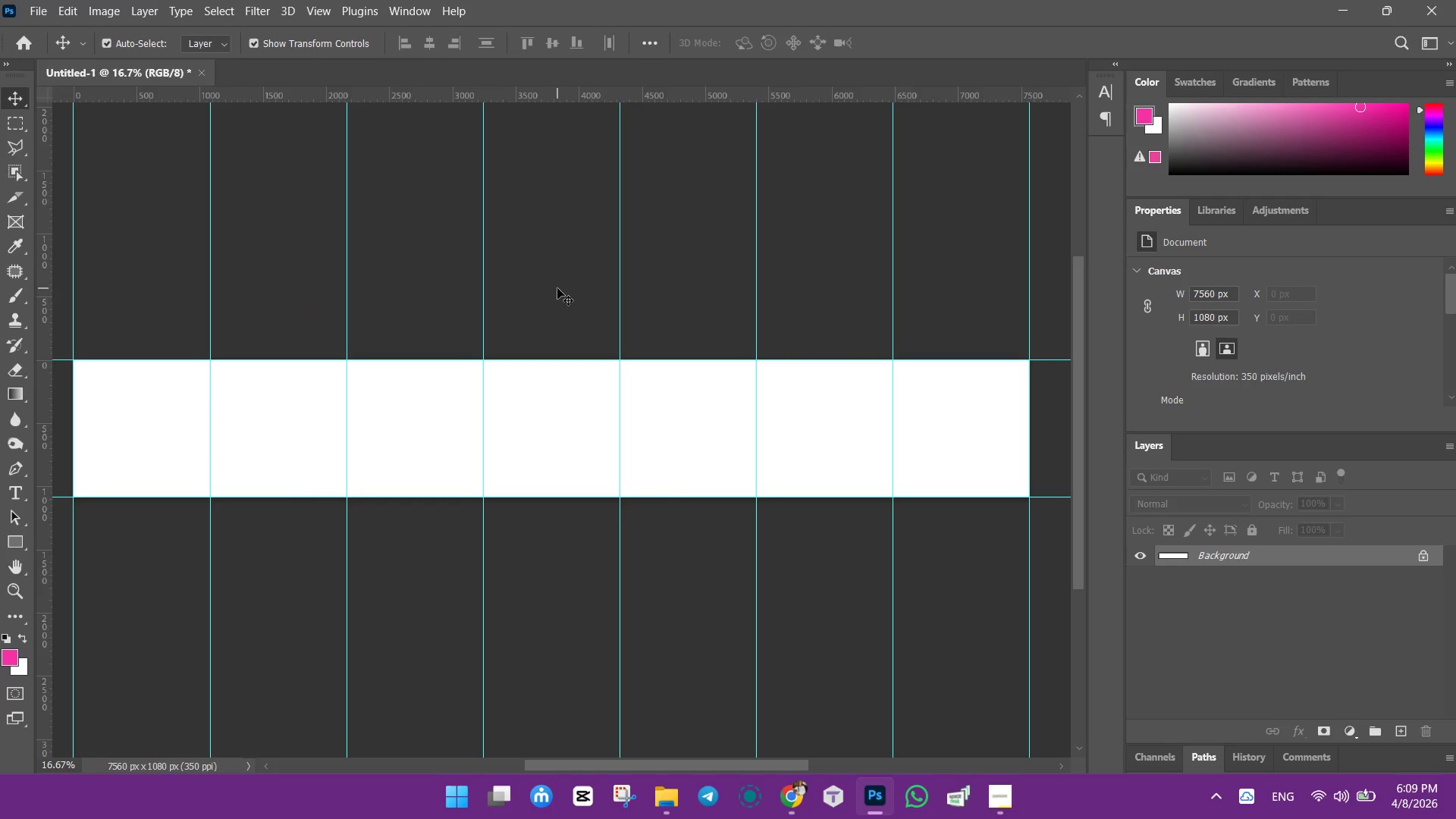 
wait(11.26)
 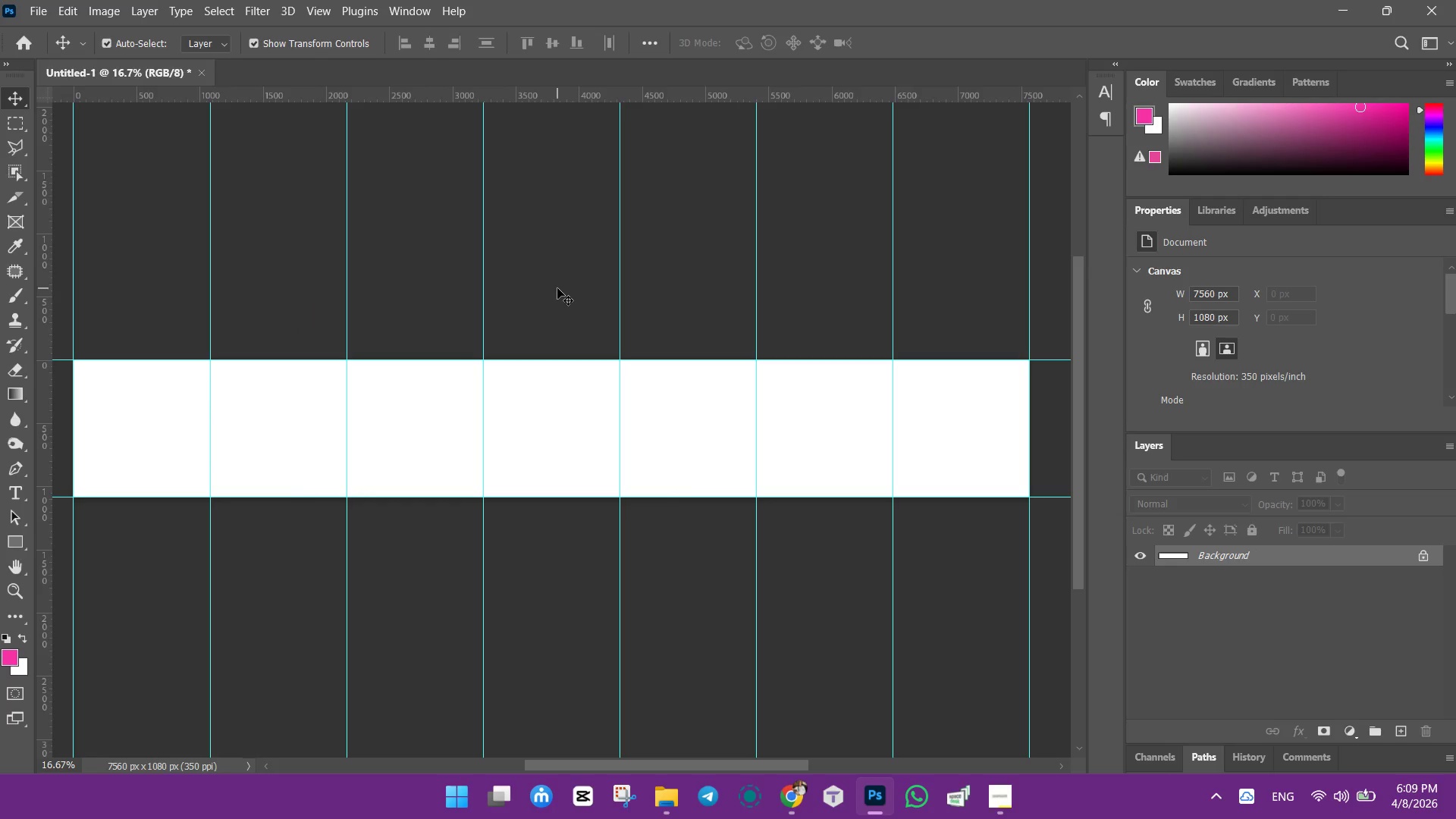 
mouse_move([11, 214])
 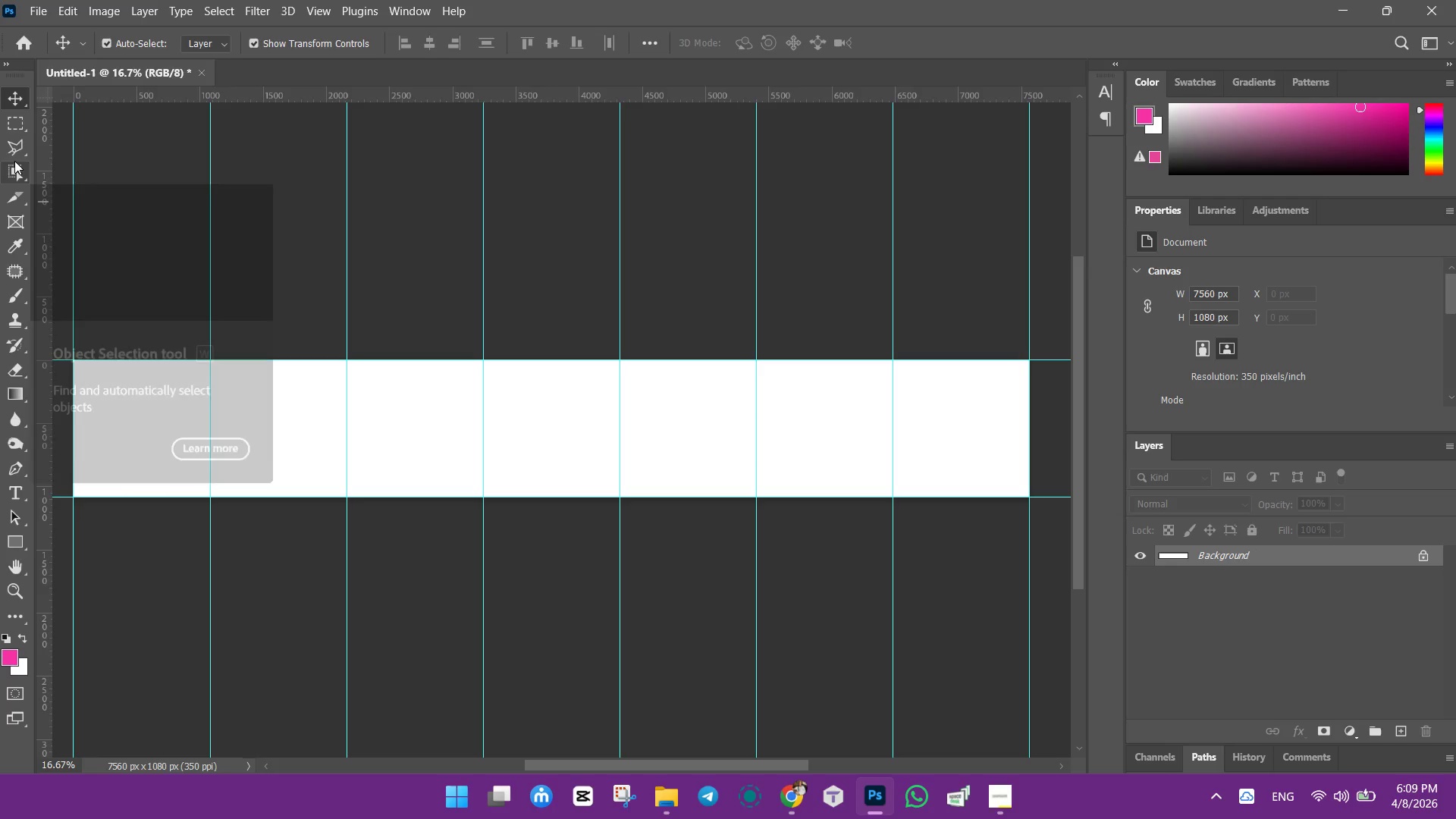 
wait(5.99)
 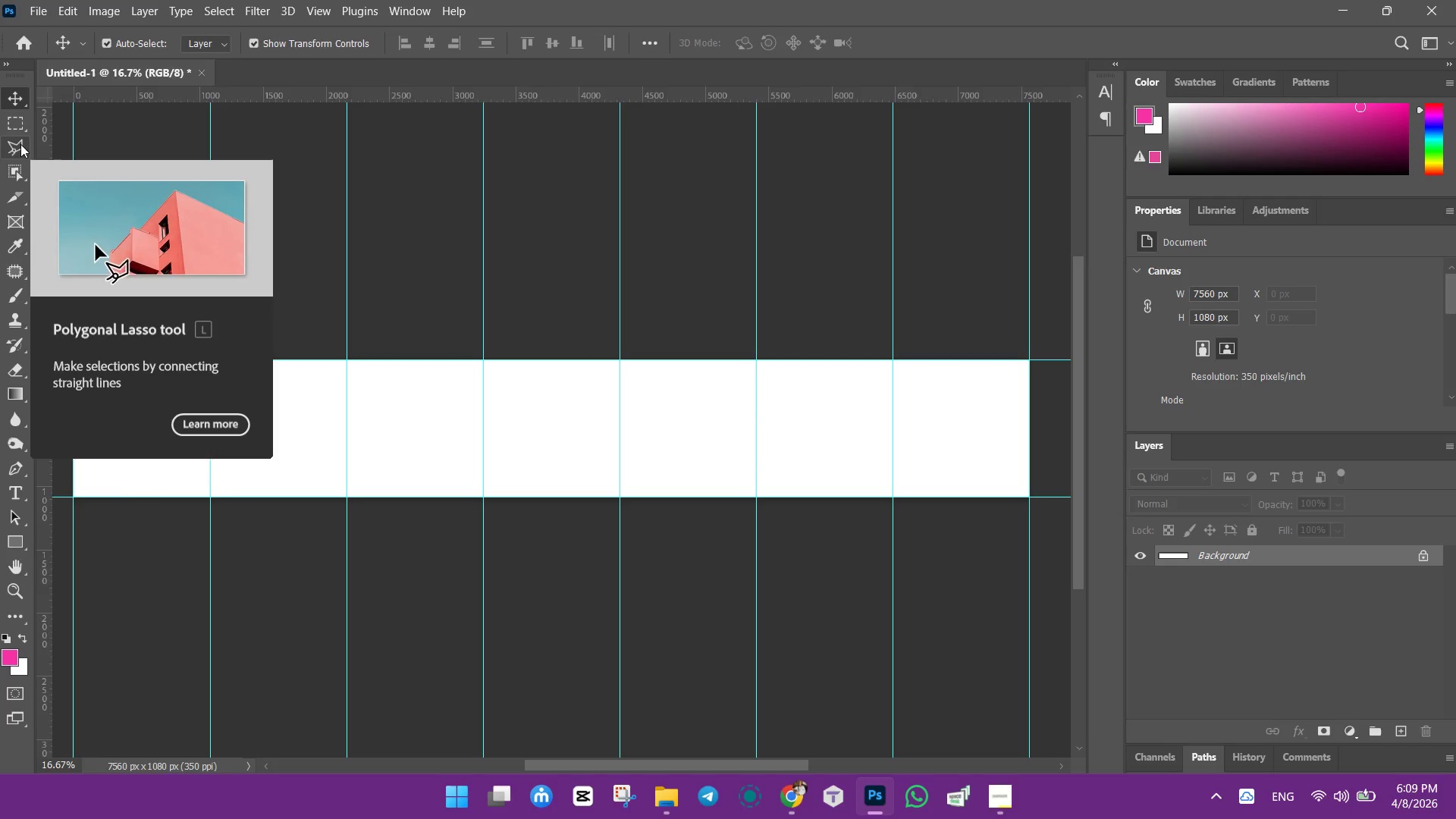 
right_click([14, 161])
 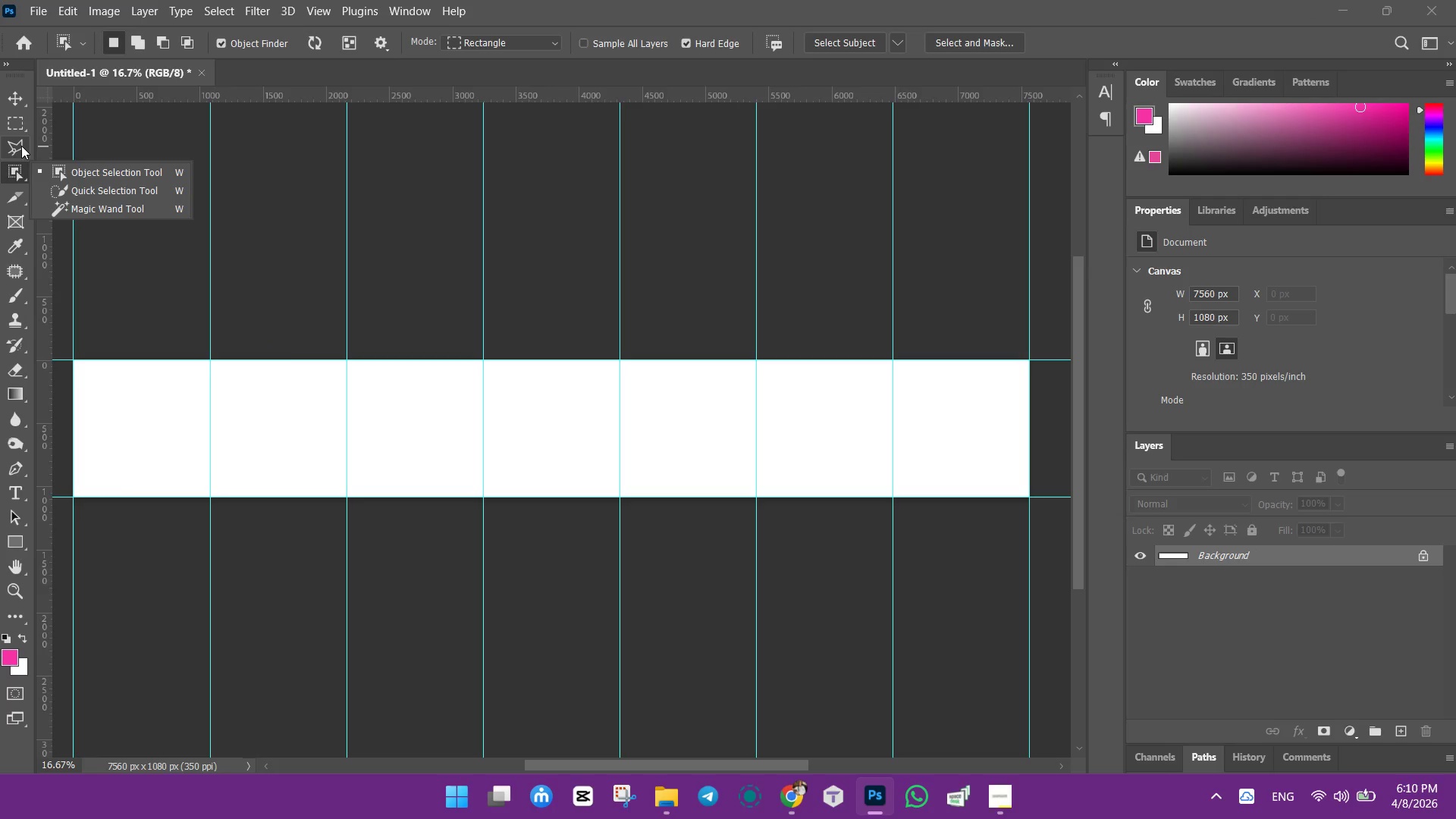 
left_click([18, 195])
 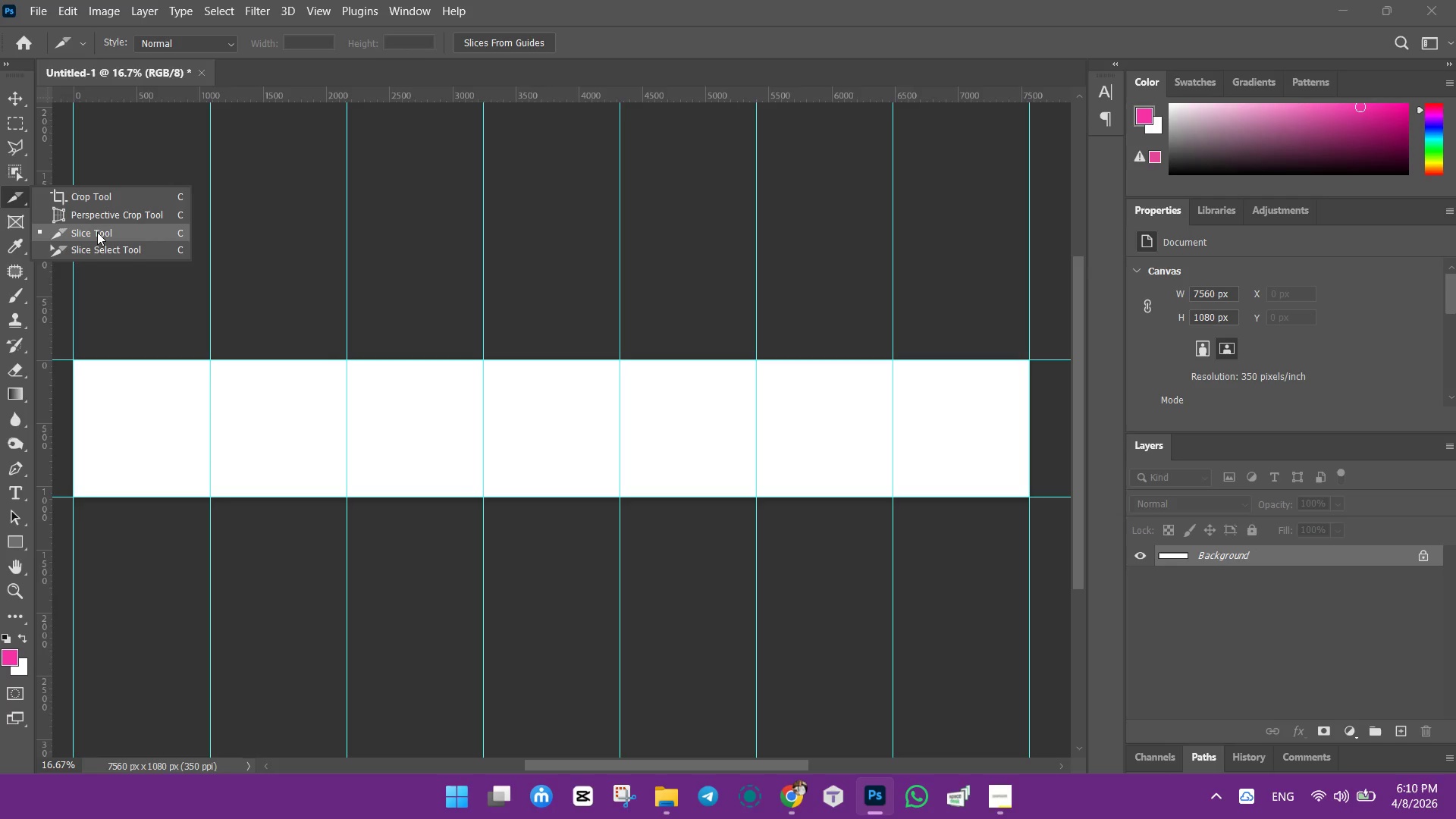 
left_click([96, 231])
 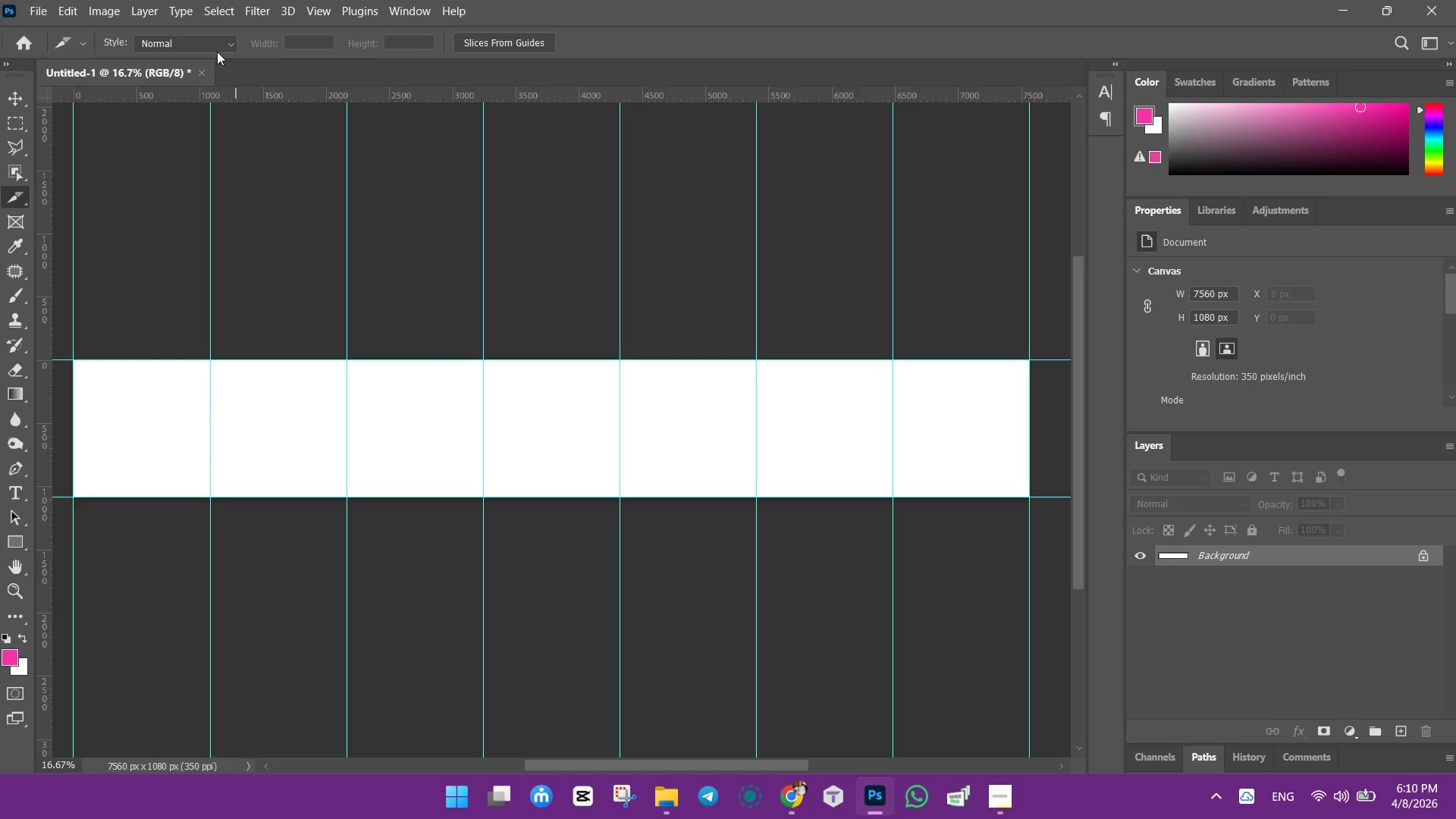 
left_click([500, 40])
 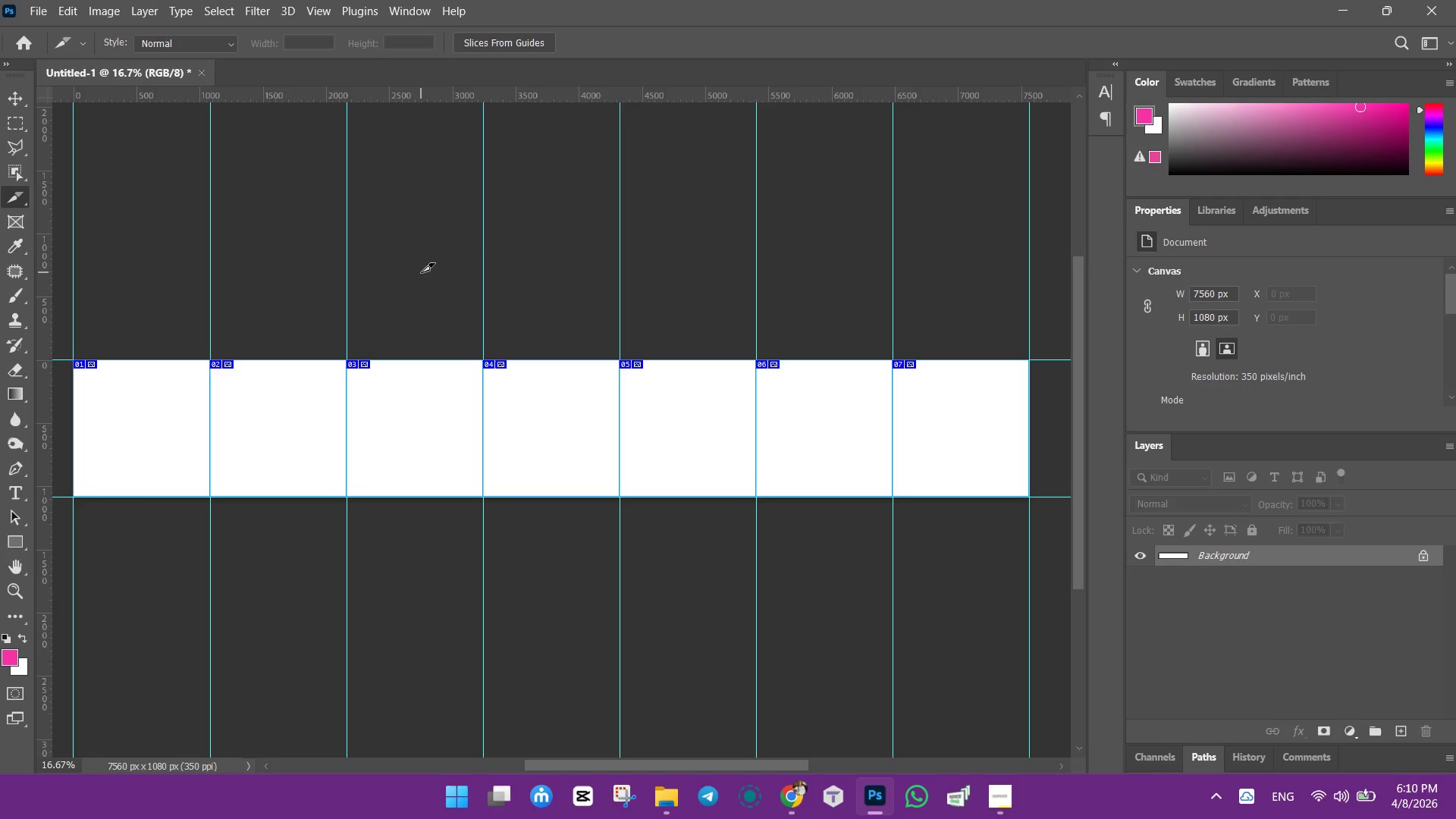 
wait(11.56)
 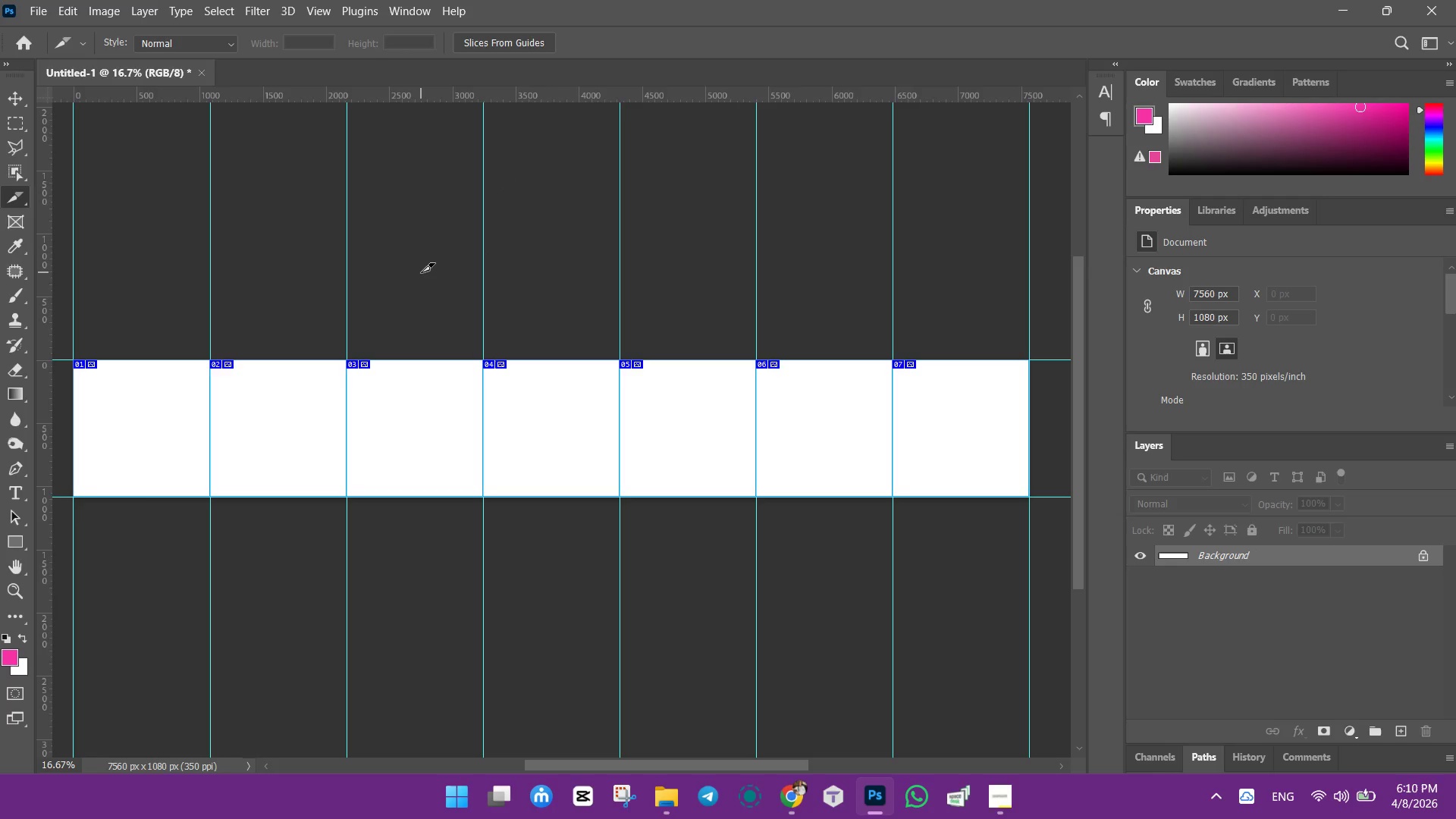 
left_click([15, 102])
 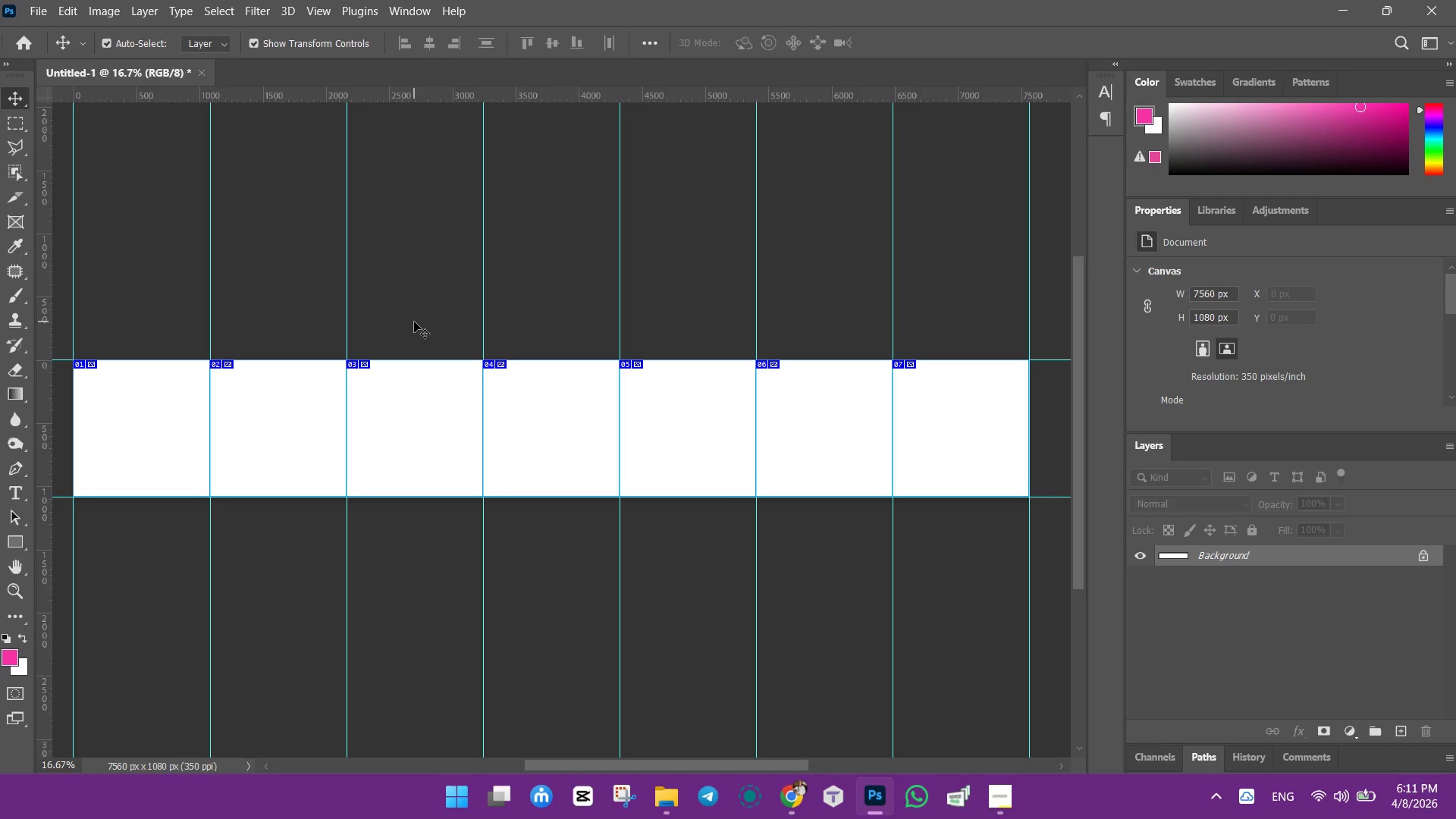 
wait(59.42)
 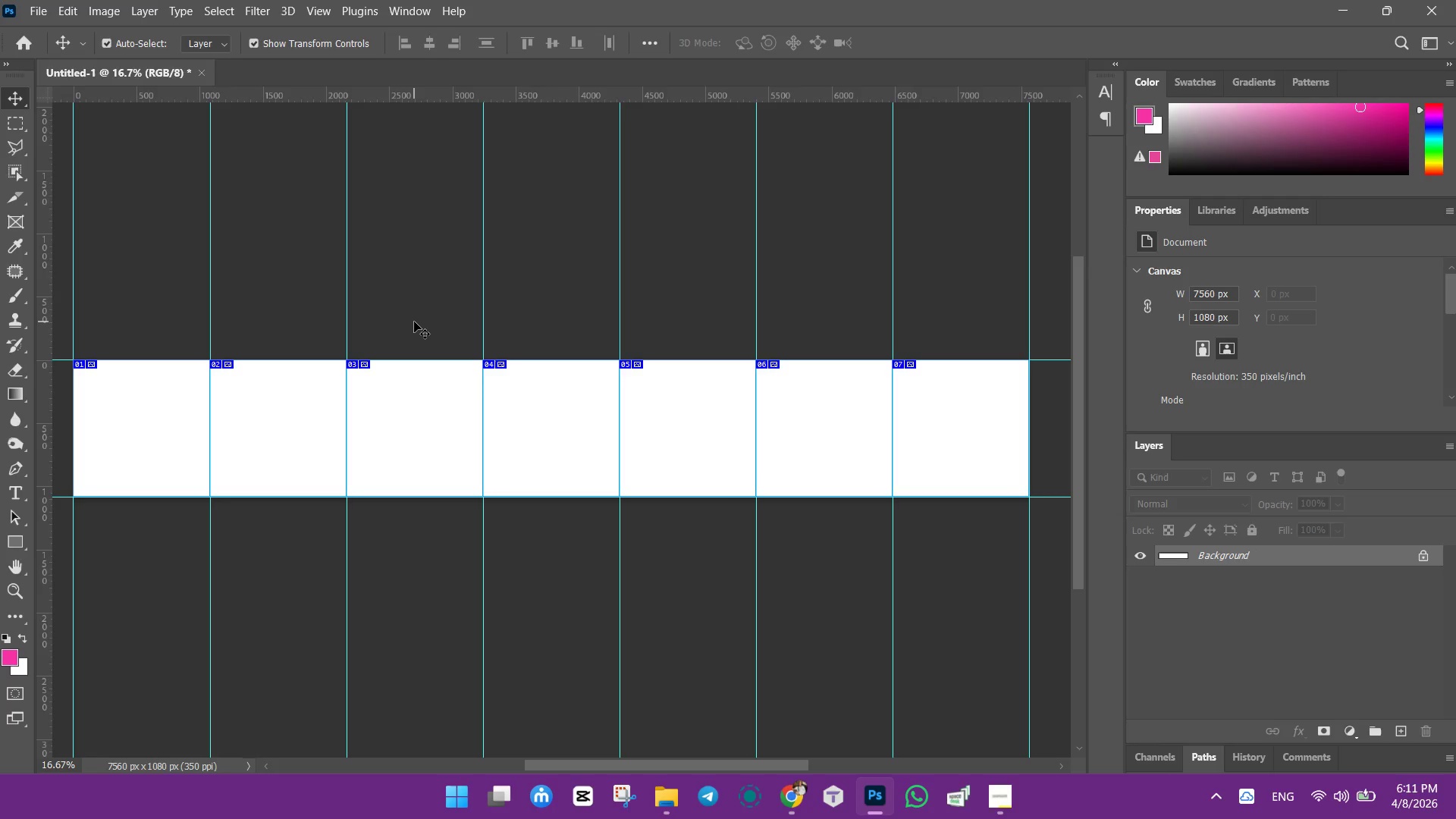 
left_click([961, 695])
 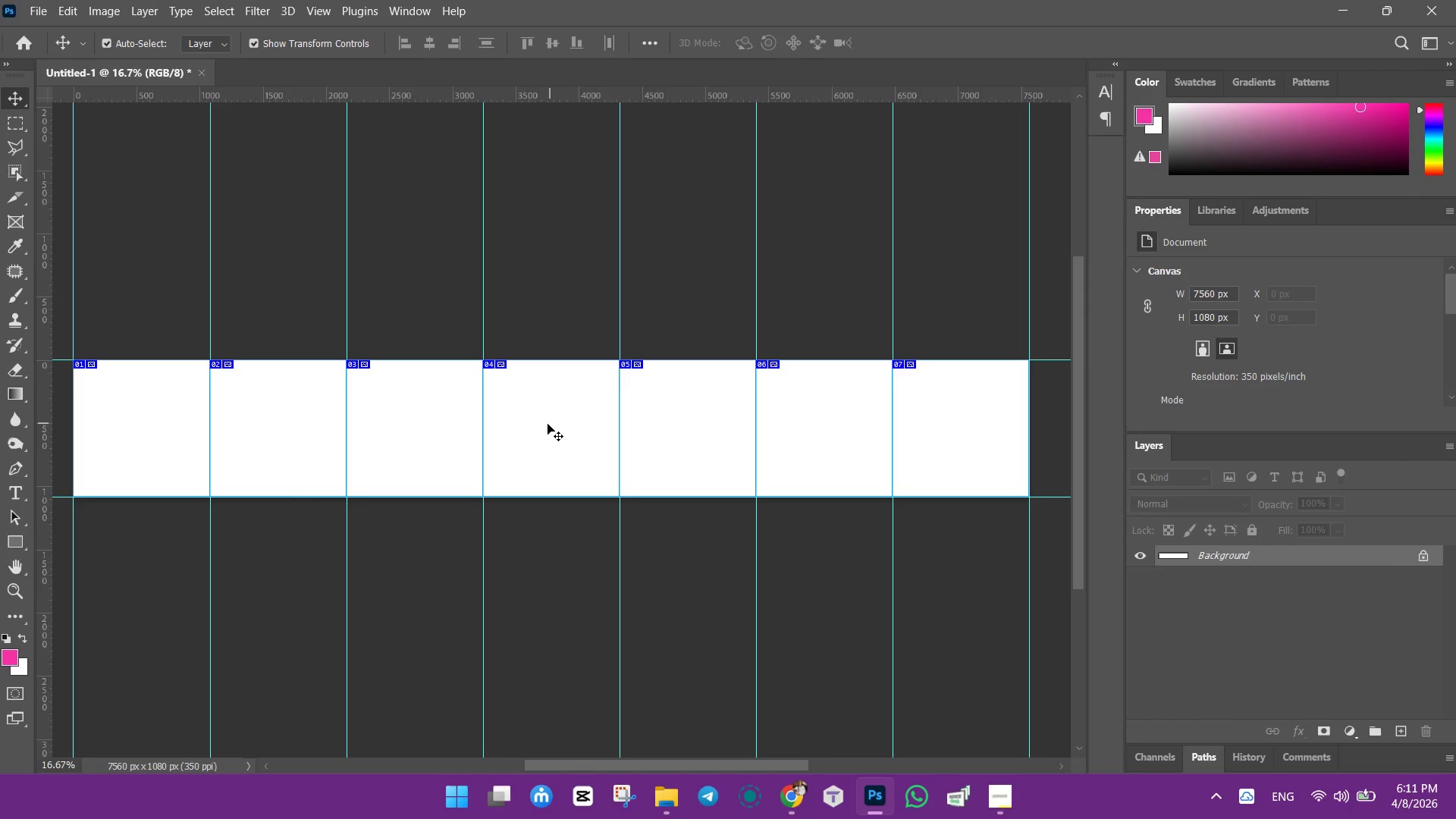 
wait(19.72)
 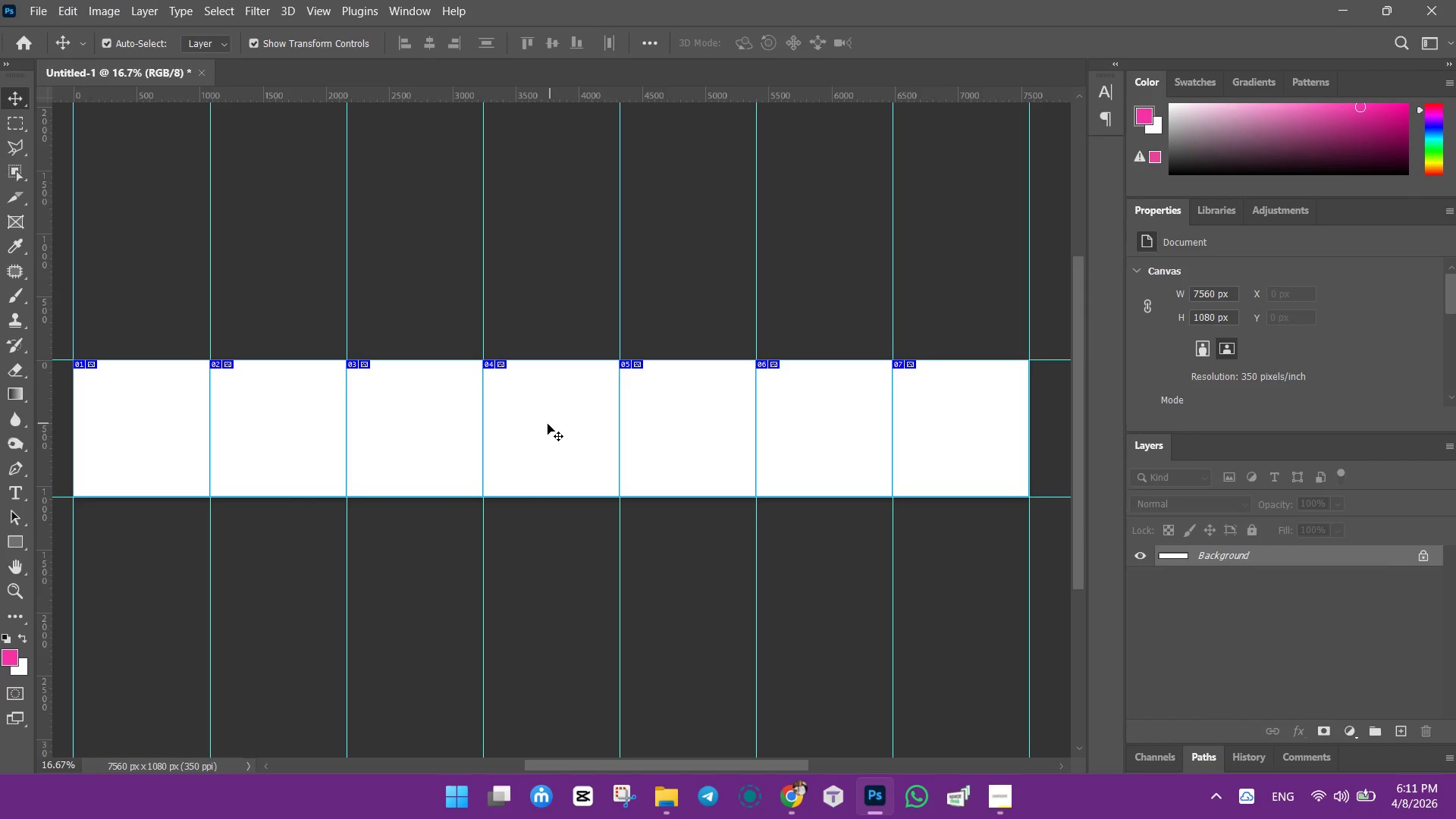 
hold_key(key=AltLeft, duration=0.66)
scroll: coordinate [471, 504], scroll_direction: up, amount: 4.0
 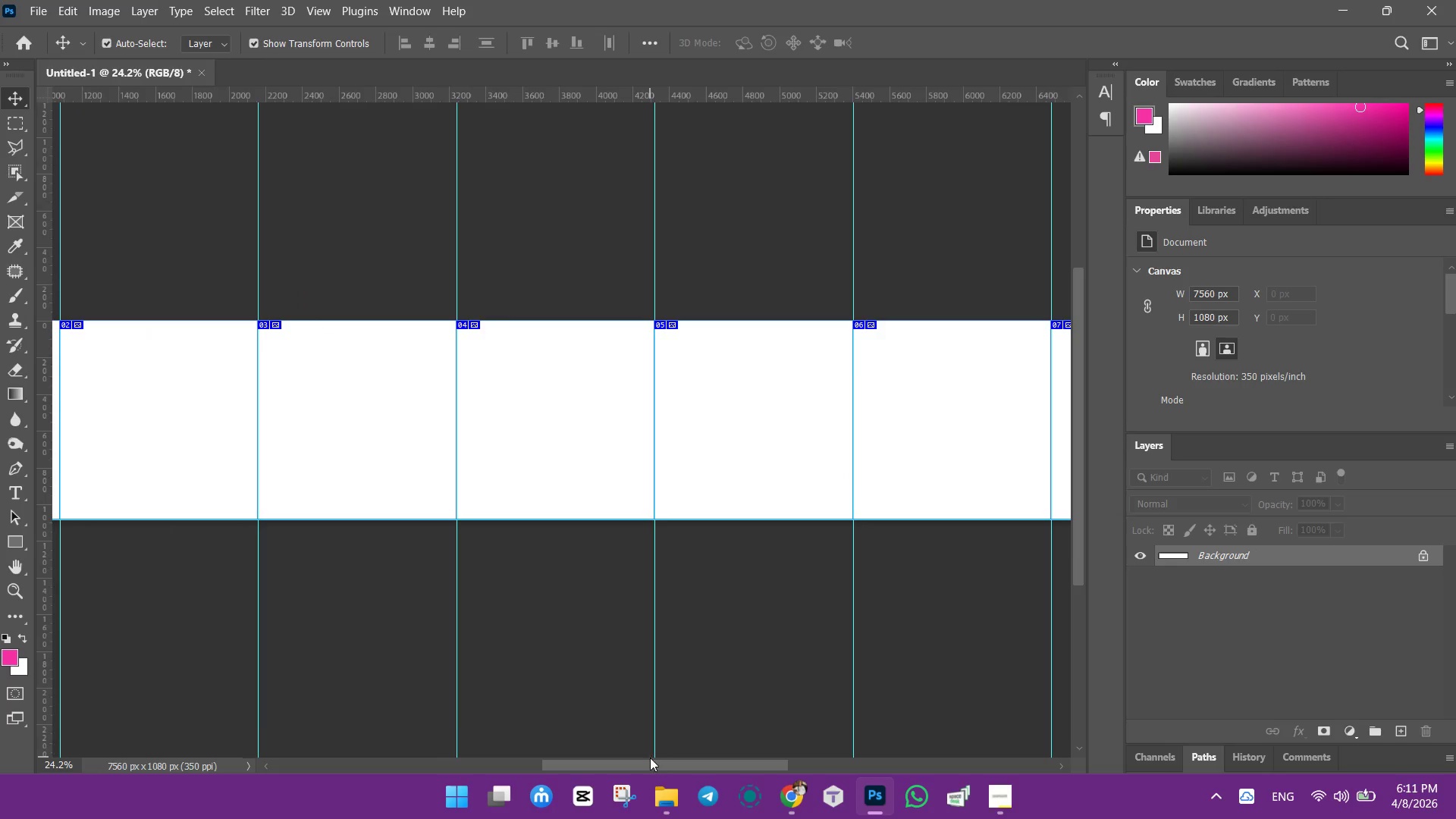 
left_click_drag(start_coordinate=[648, 761], to_coordinate=[549, 765])
 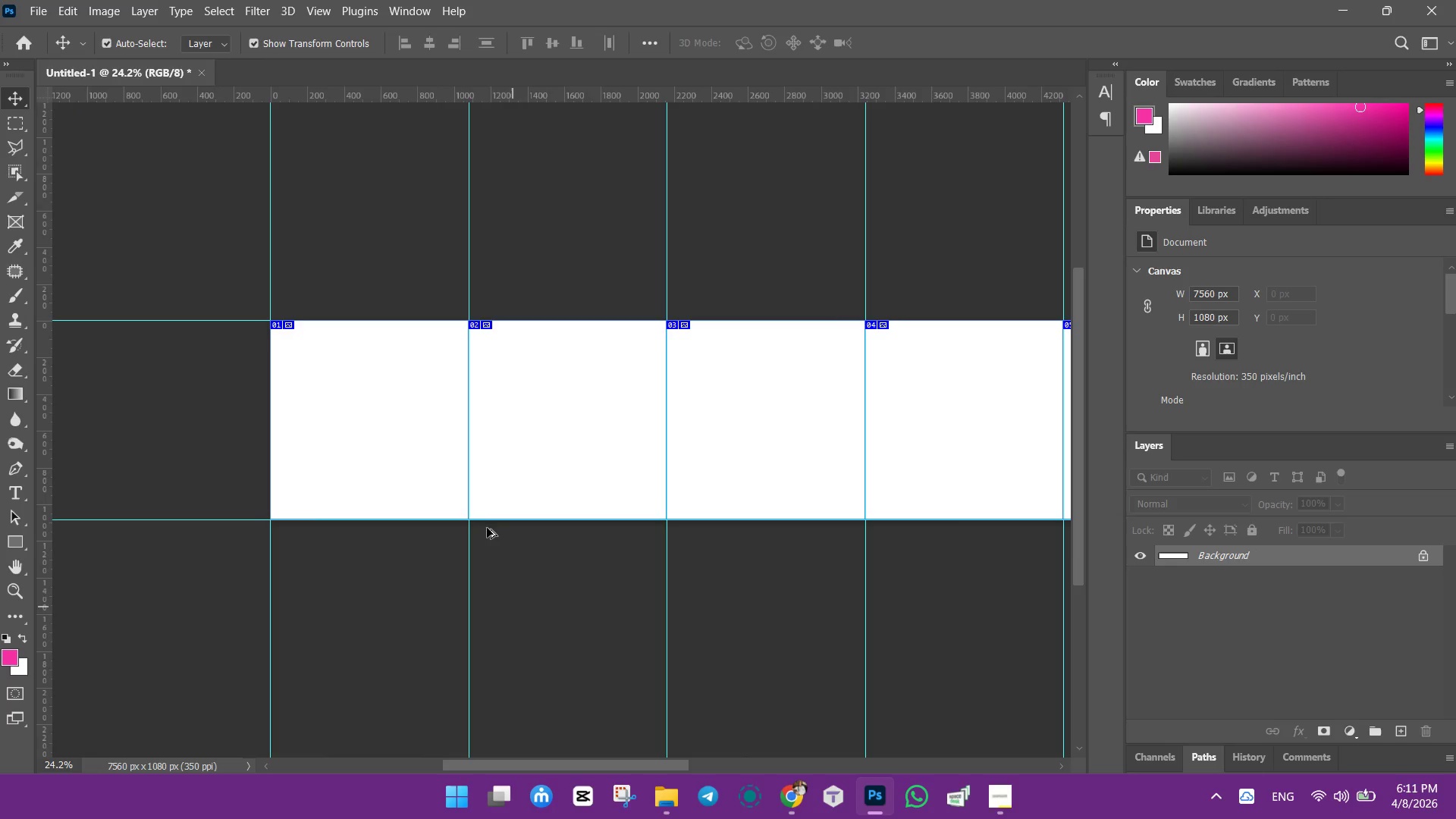 
hold_key(key=AltLeft, duration=1.34)
scroll: coordinate [485, 497], scroll_direction: up, amount: 2.0
 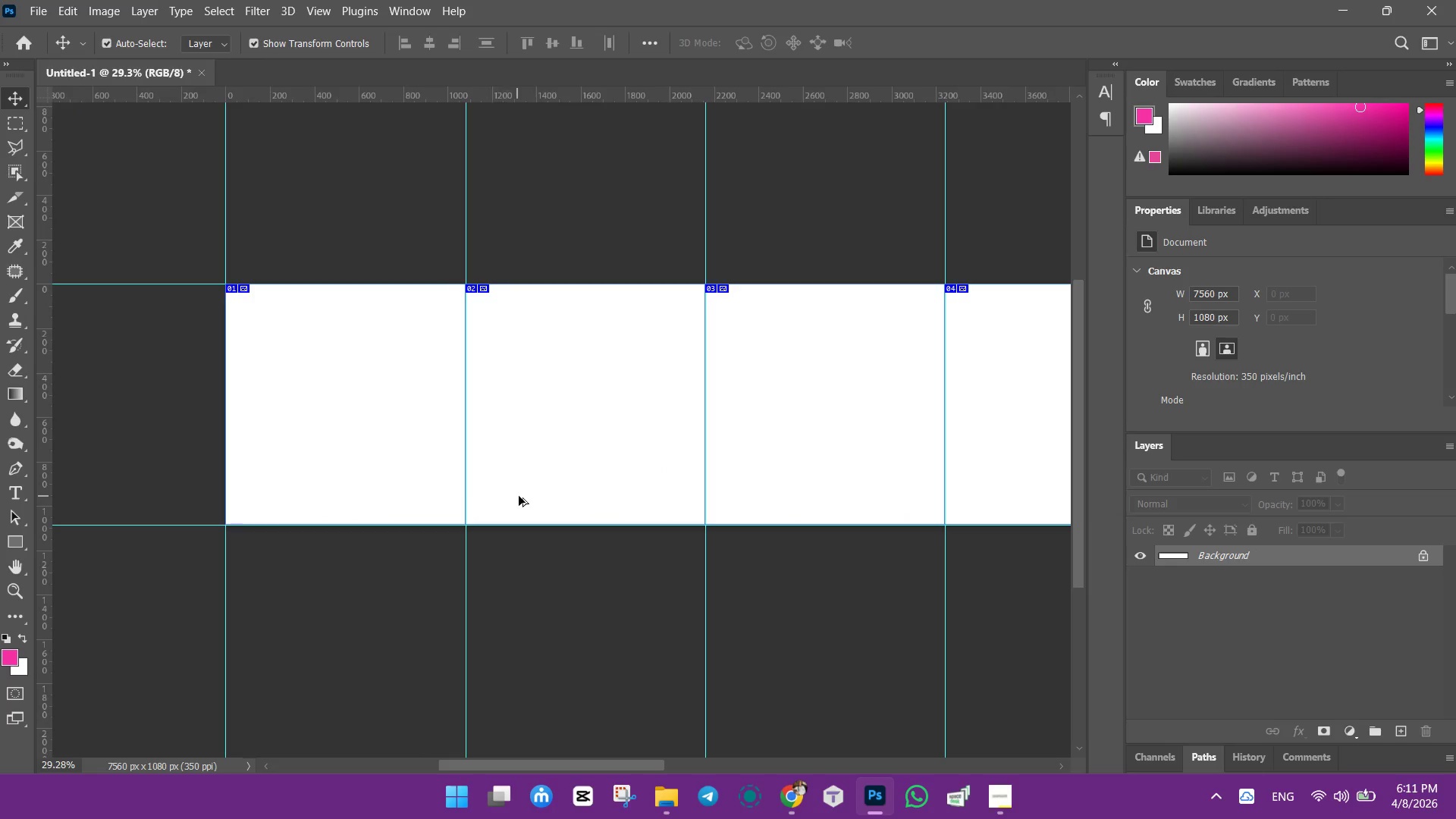 
hold_key(key=AltLeft, duration=0.91)
 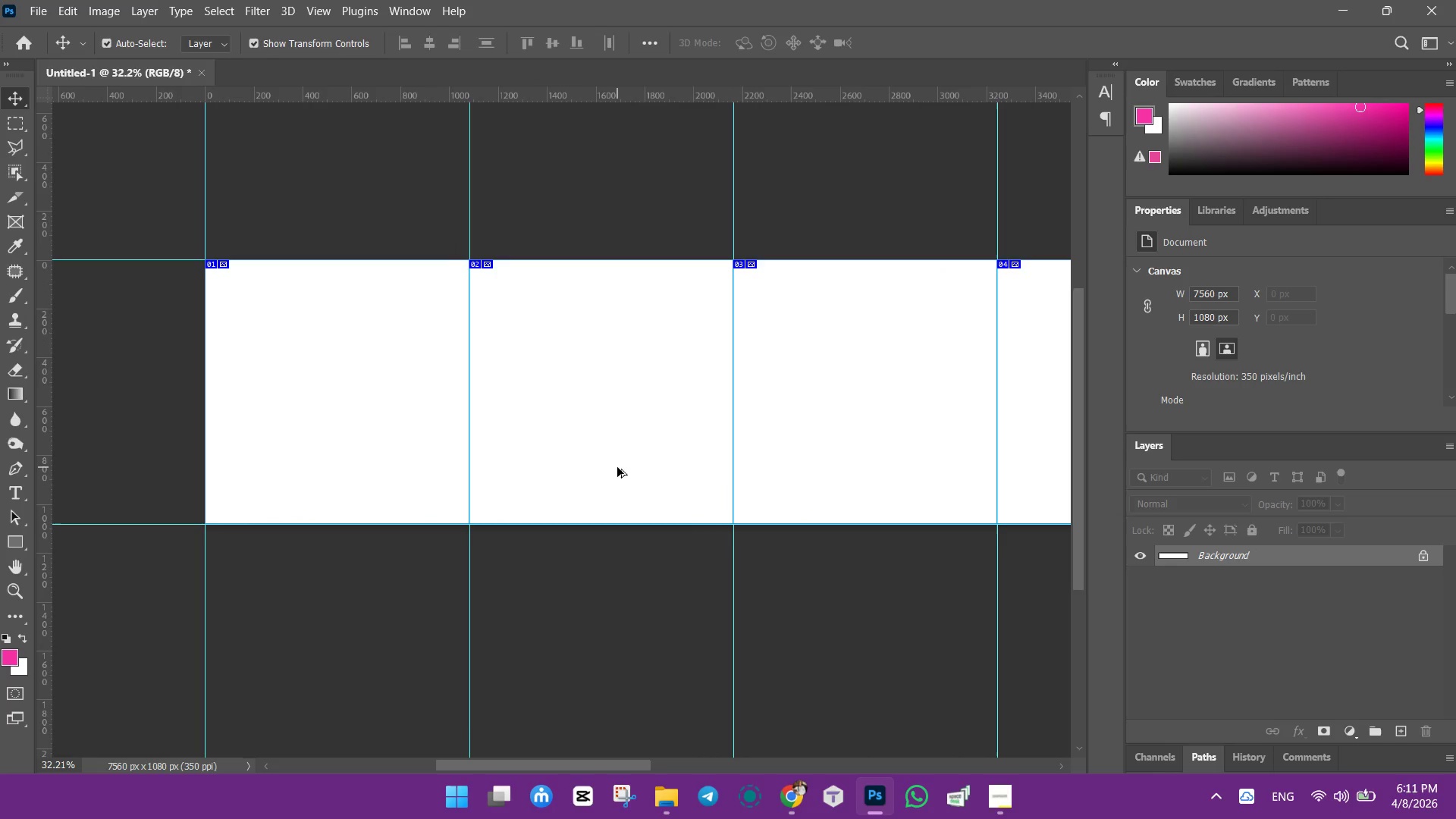 
scroll: coordinate [519, 496], scroll_direction: up, amount: 1.0
 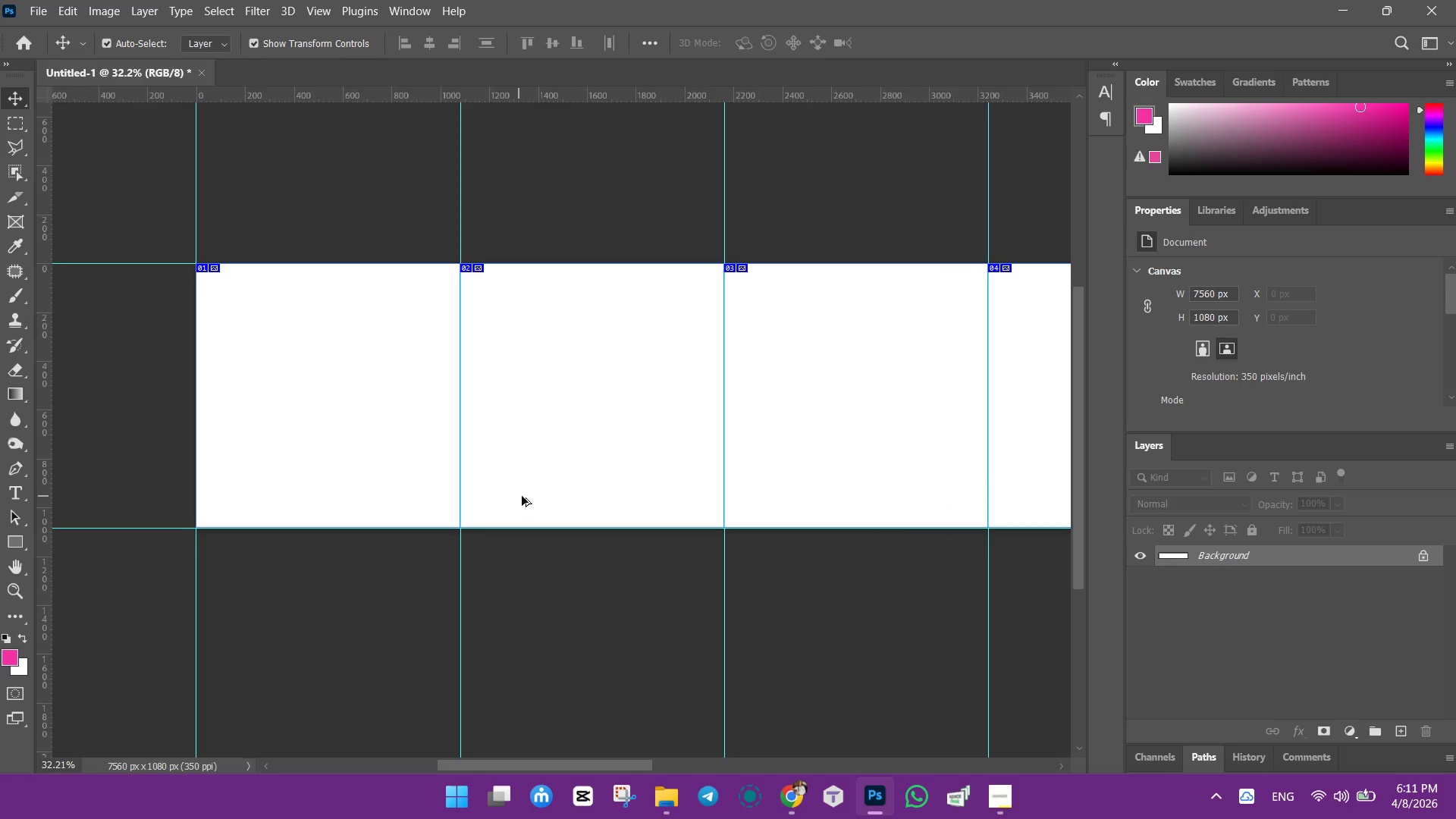 
scroll: coordinate [704, 432], scroll_direction: down, amount: 1.0
 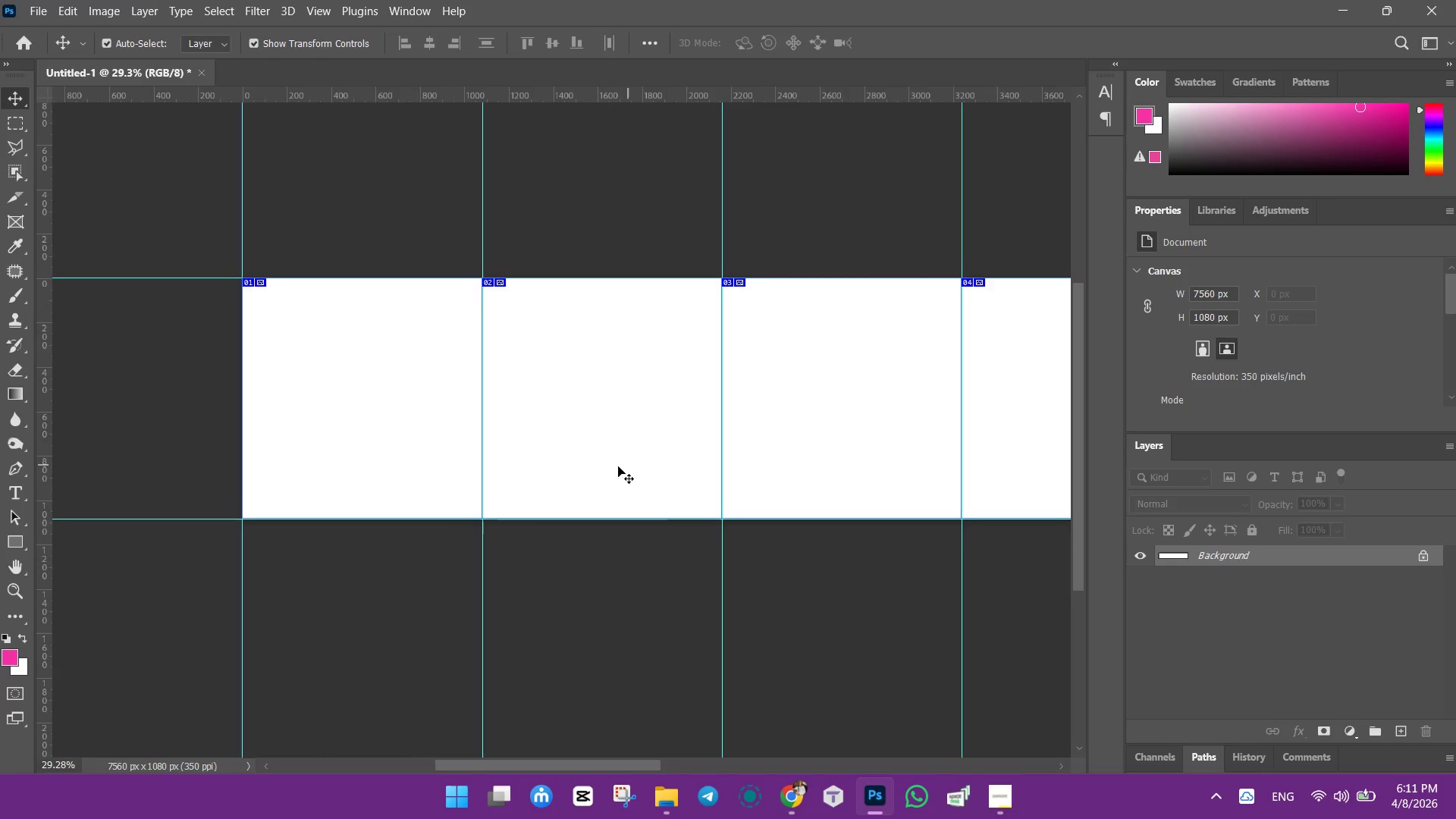 
hold_key(key=AltLeft, duration=0.38)
scroll: coordinate [617, 467], scroll_direction: up, amount: 1.0
 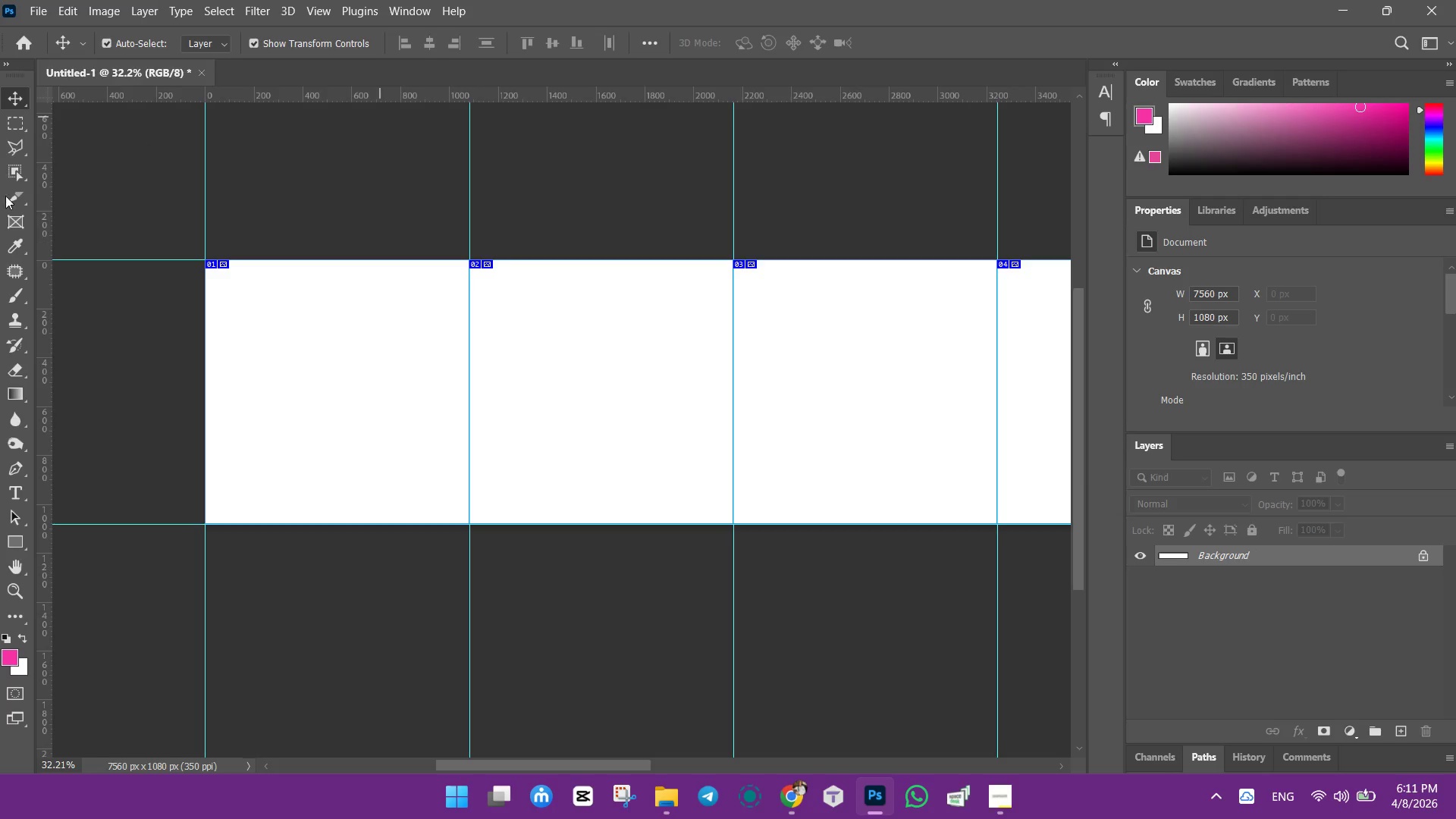 
wait(5.15)
 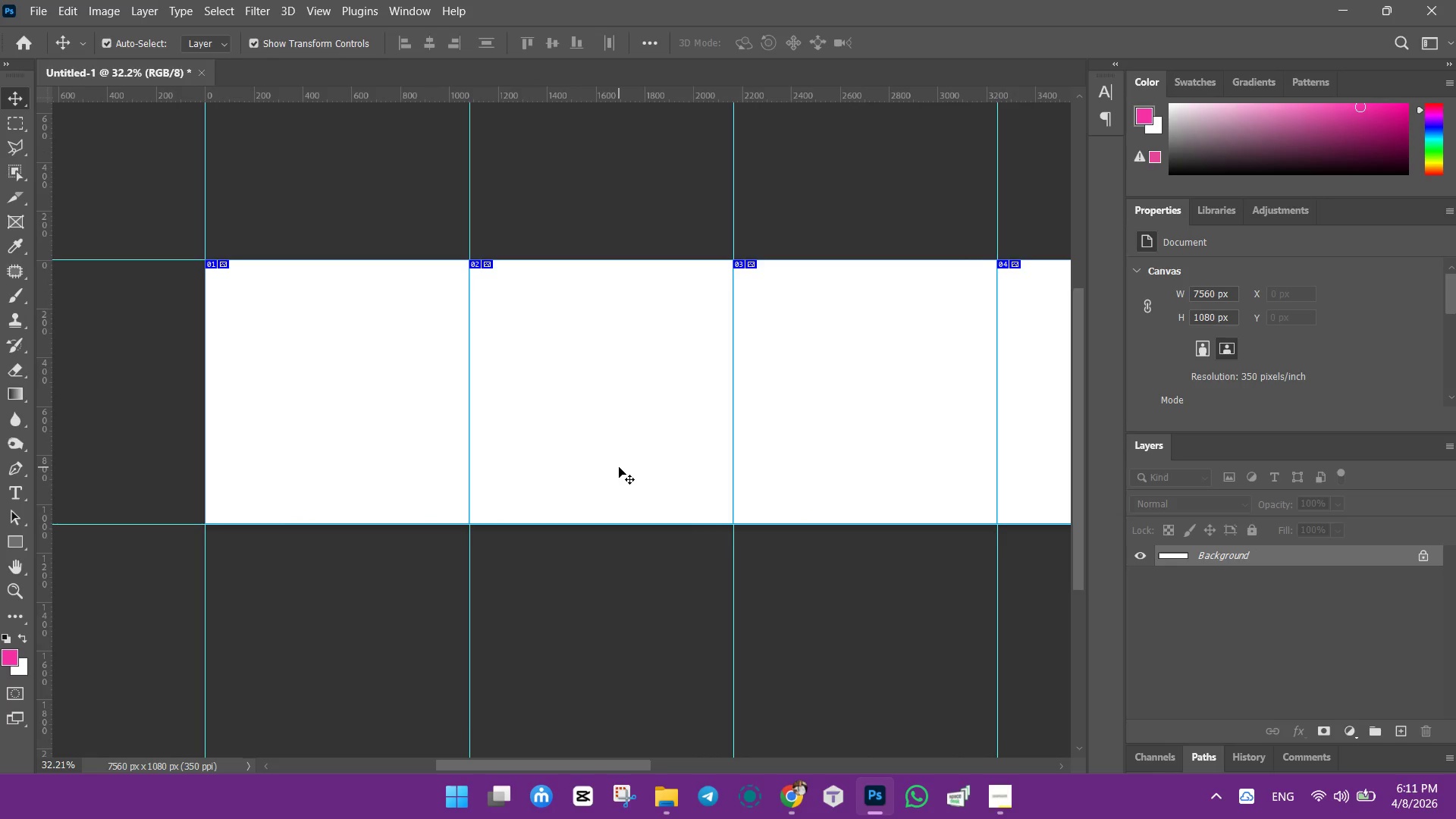 
mouse_move([46, 534])
 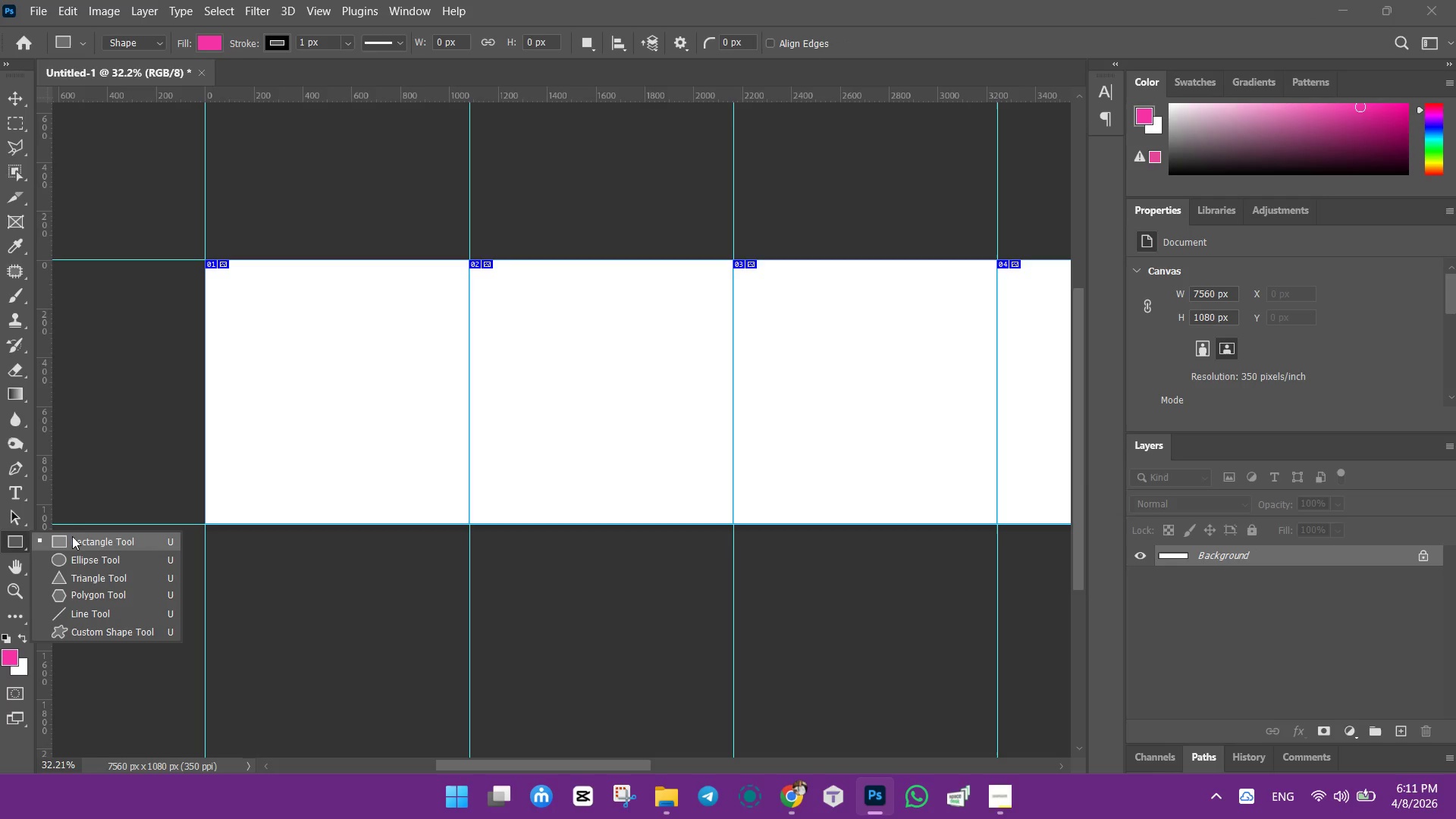 
left_click([72, 536])
 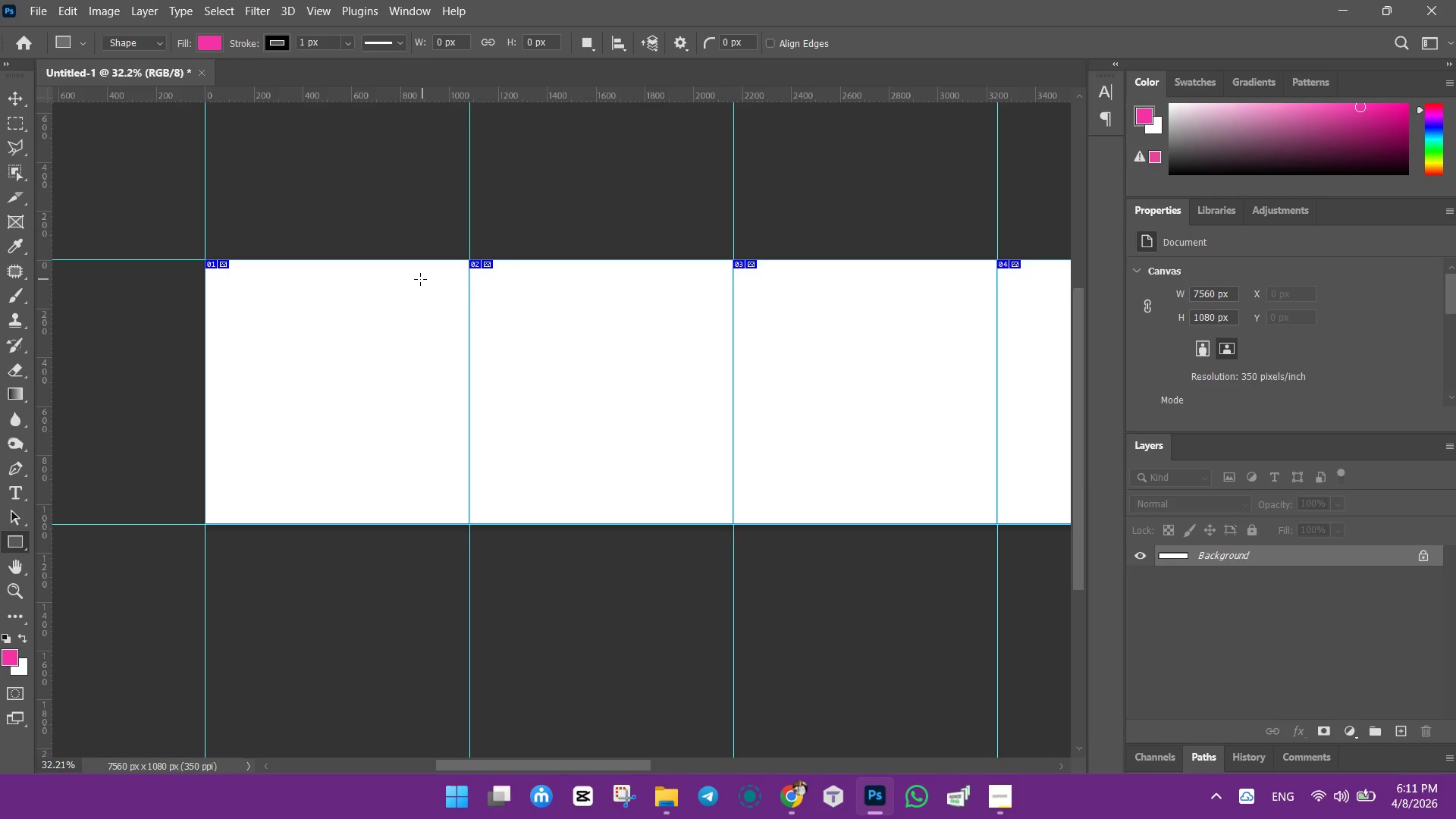 
left_click_drag(start_coordinate=[419, 278], to_coordinate=[976, 507])
 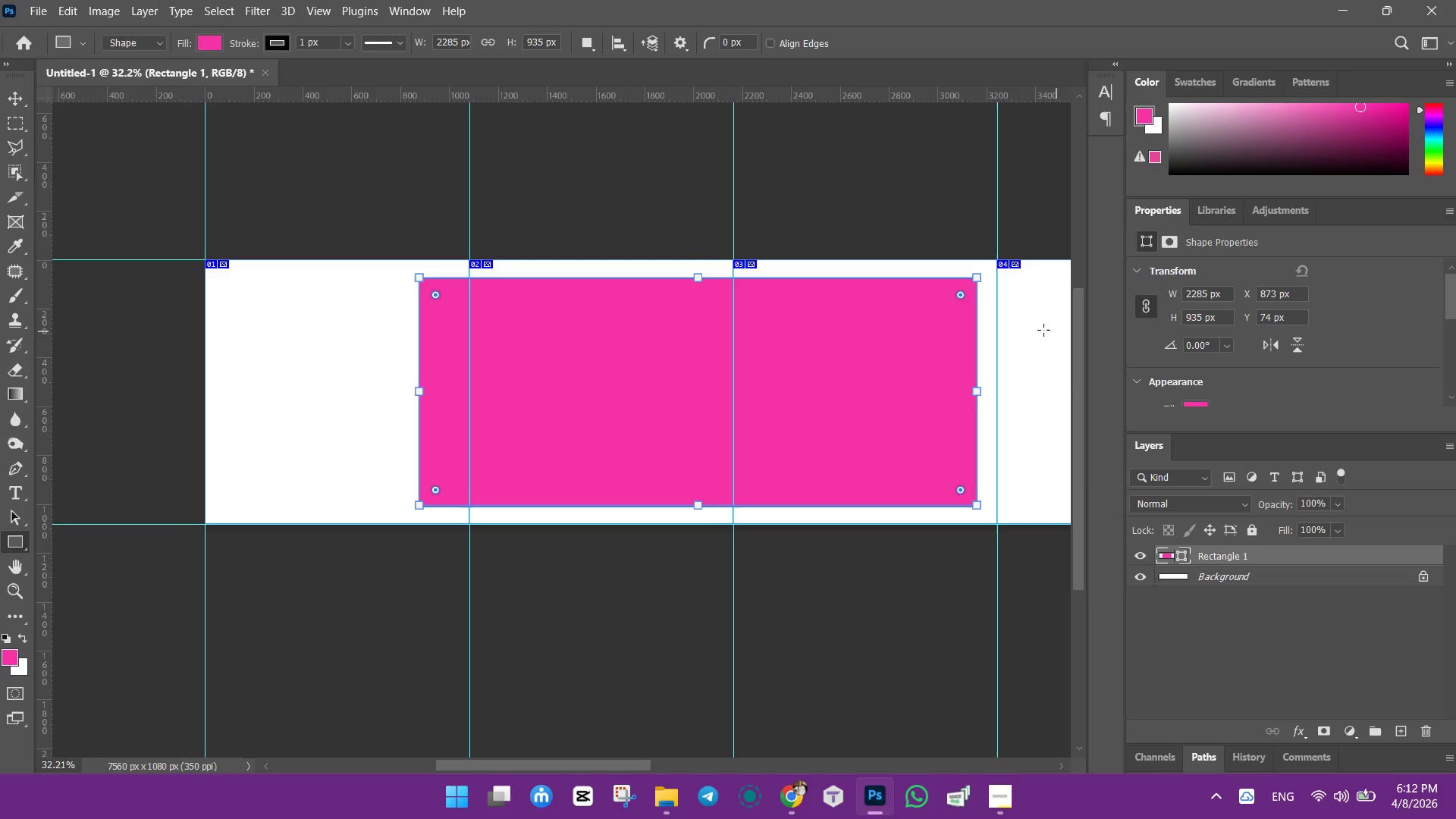 
scroll: coordinate [1359, 330], scroll_direction: down, amount: 2.0
 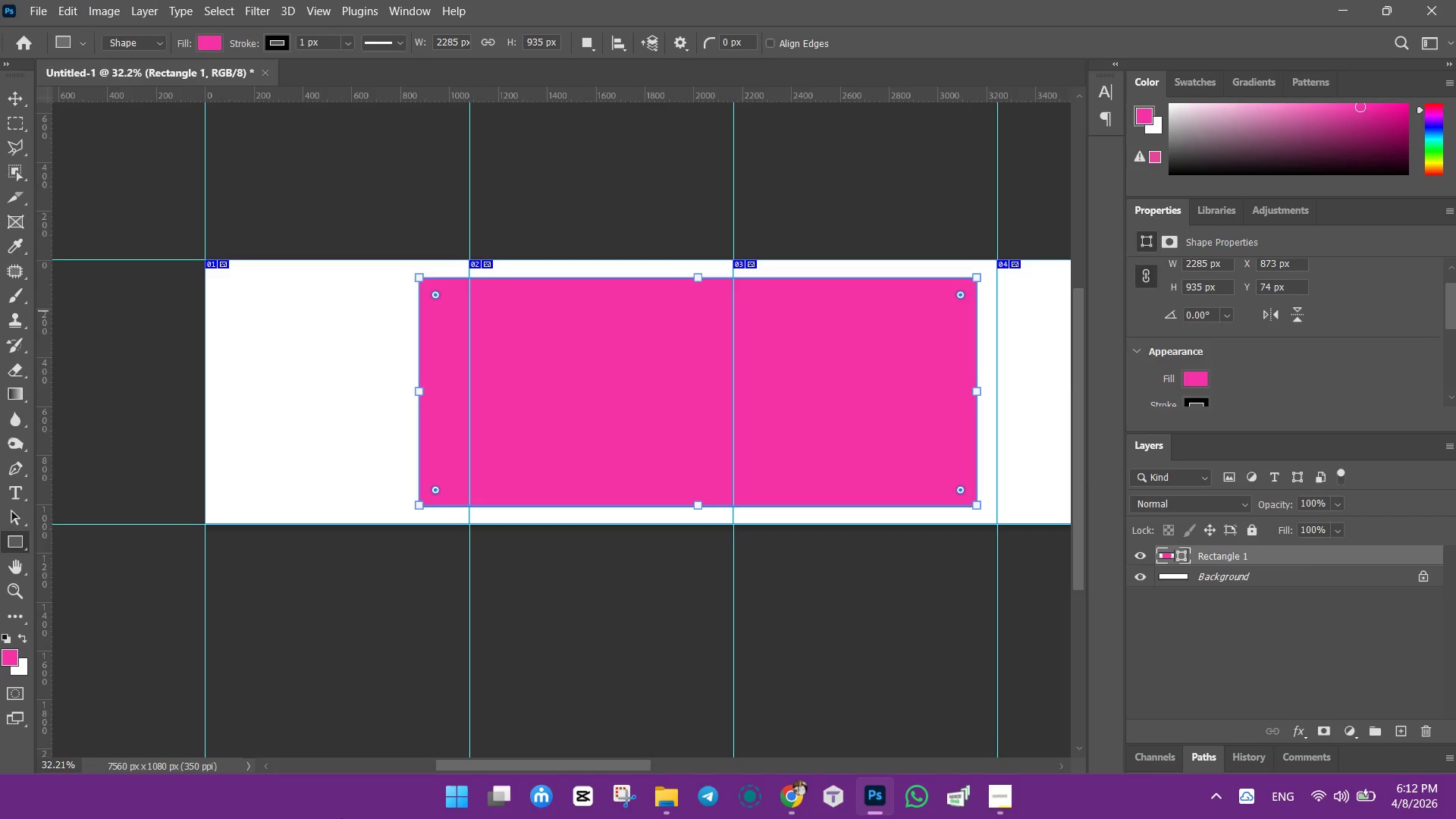 
wait(25.59)
 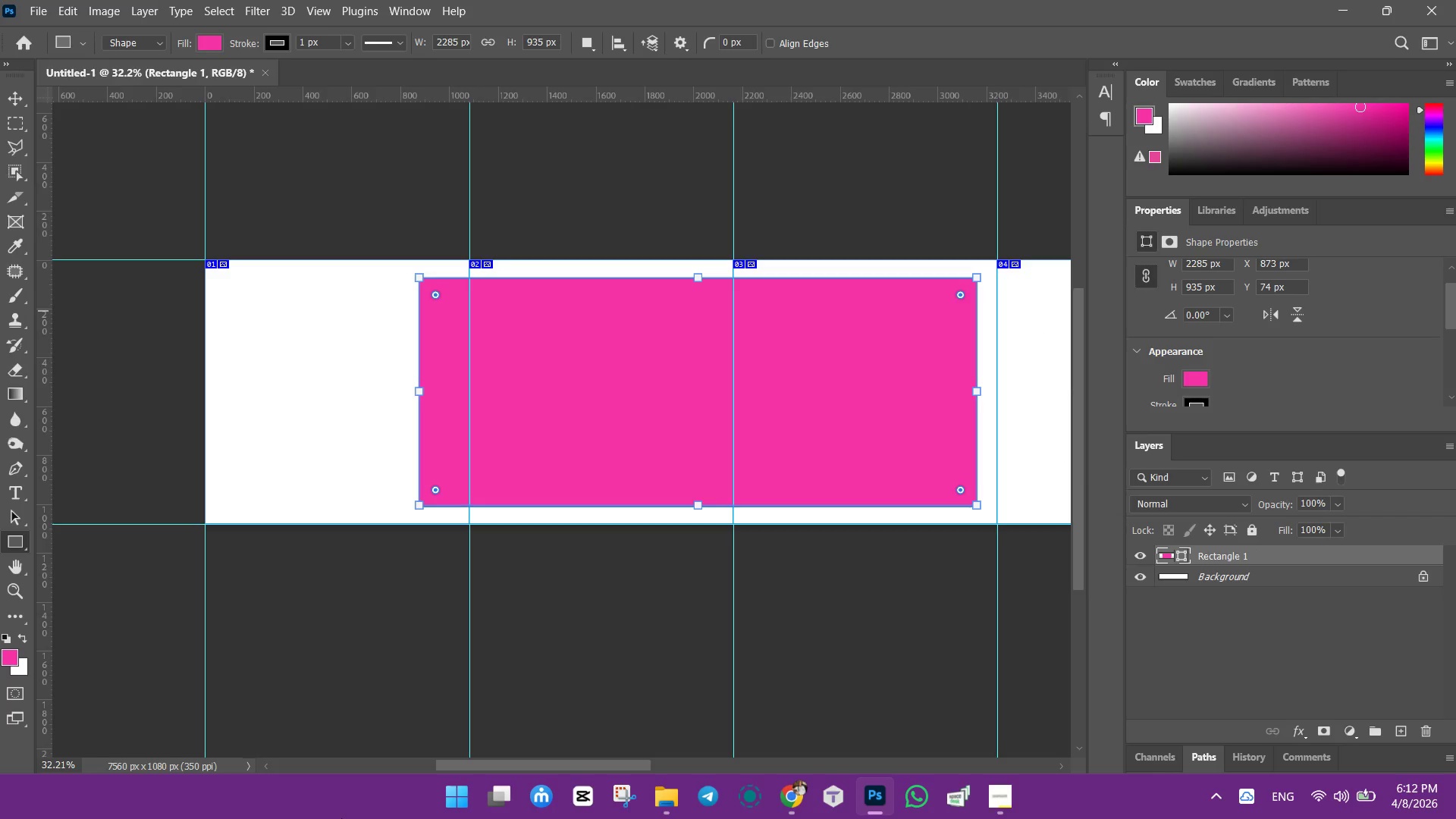 
scroll: coordinate [1266, 344], scroll_direction: down, amount: 2.0
 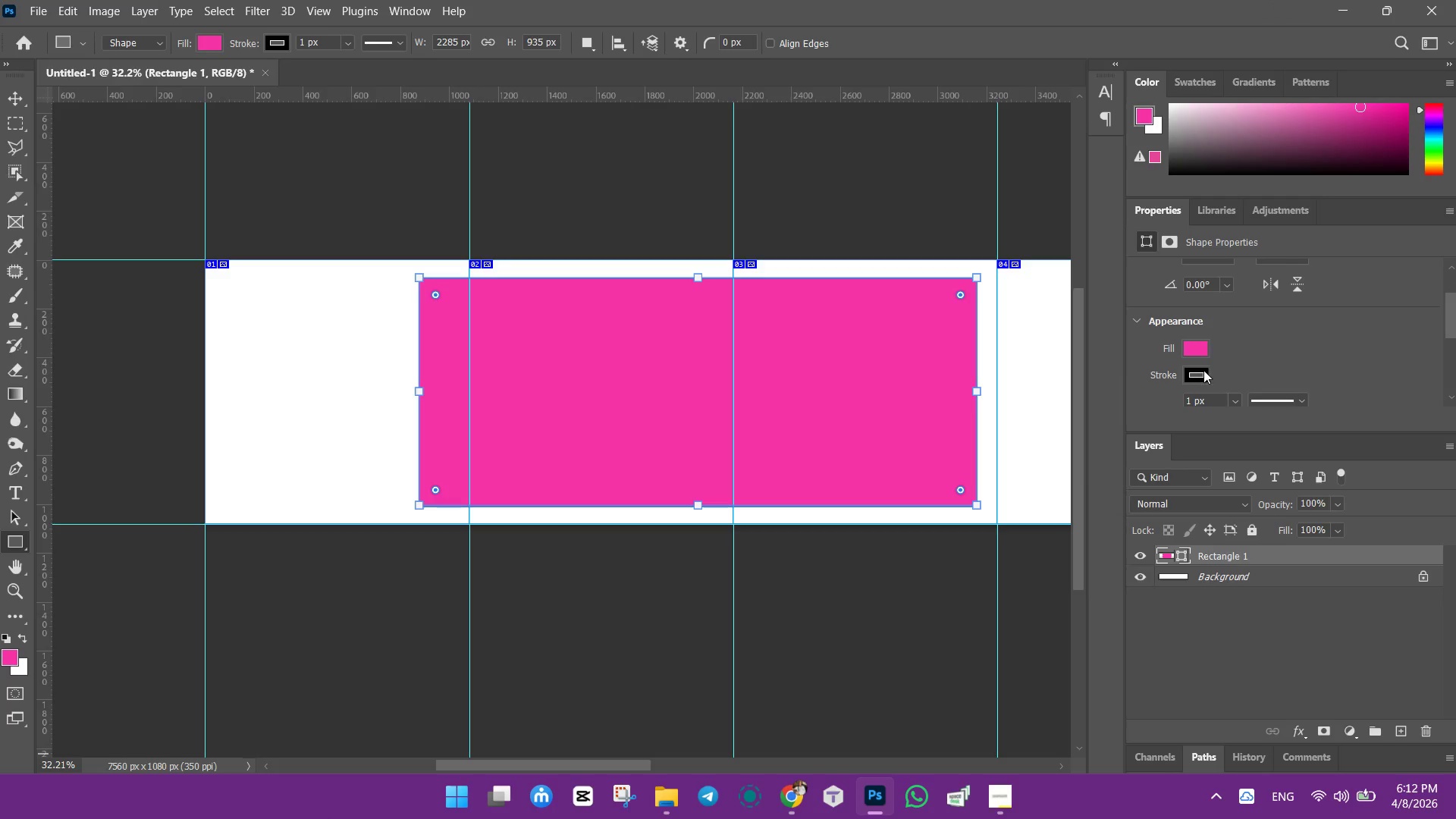 
left_click([1203, 369])
 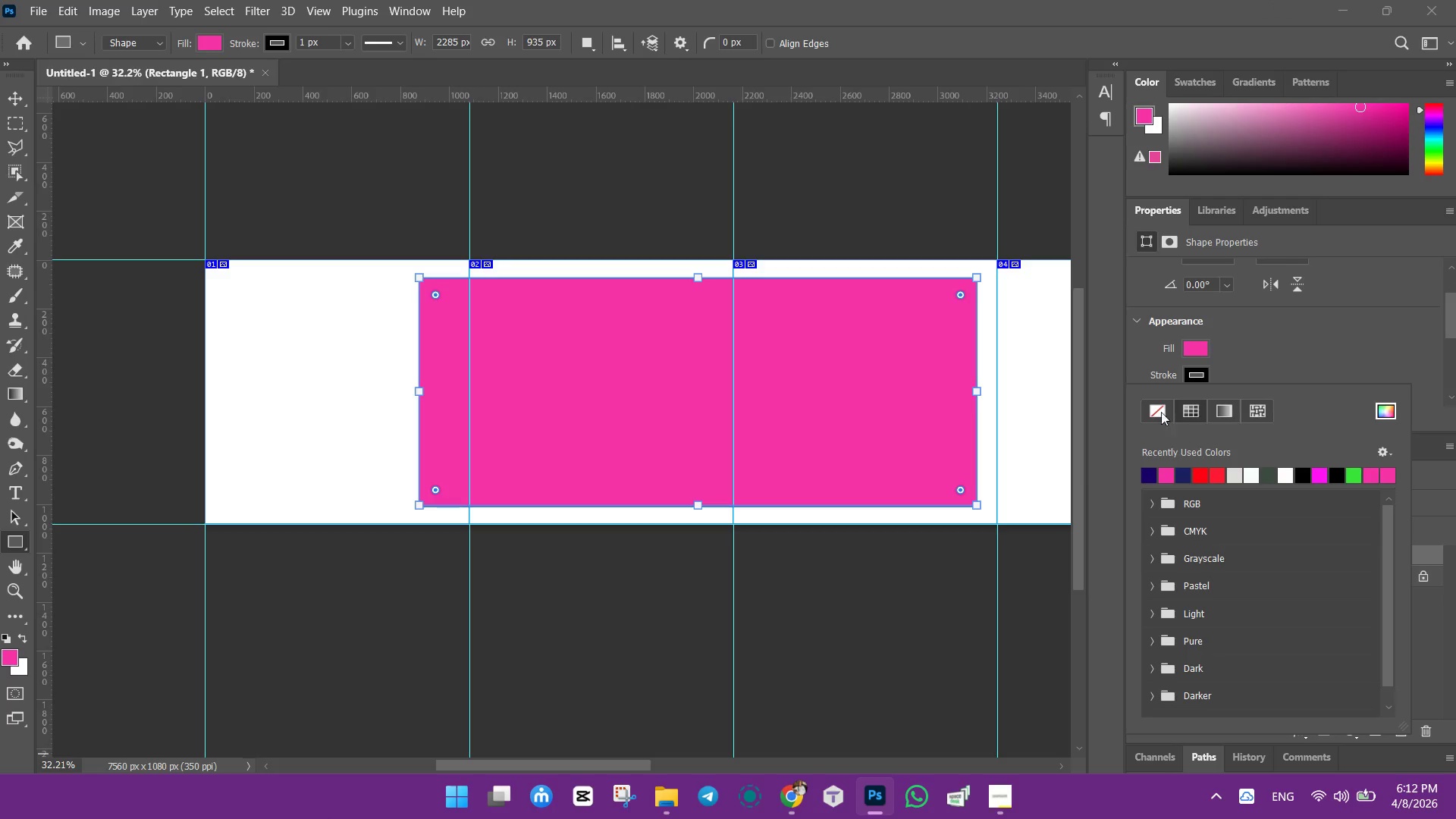 
left_click([1154, 405])
 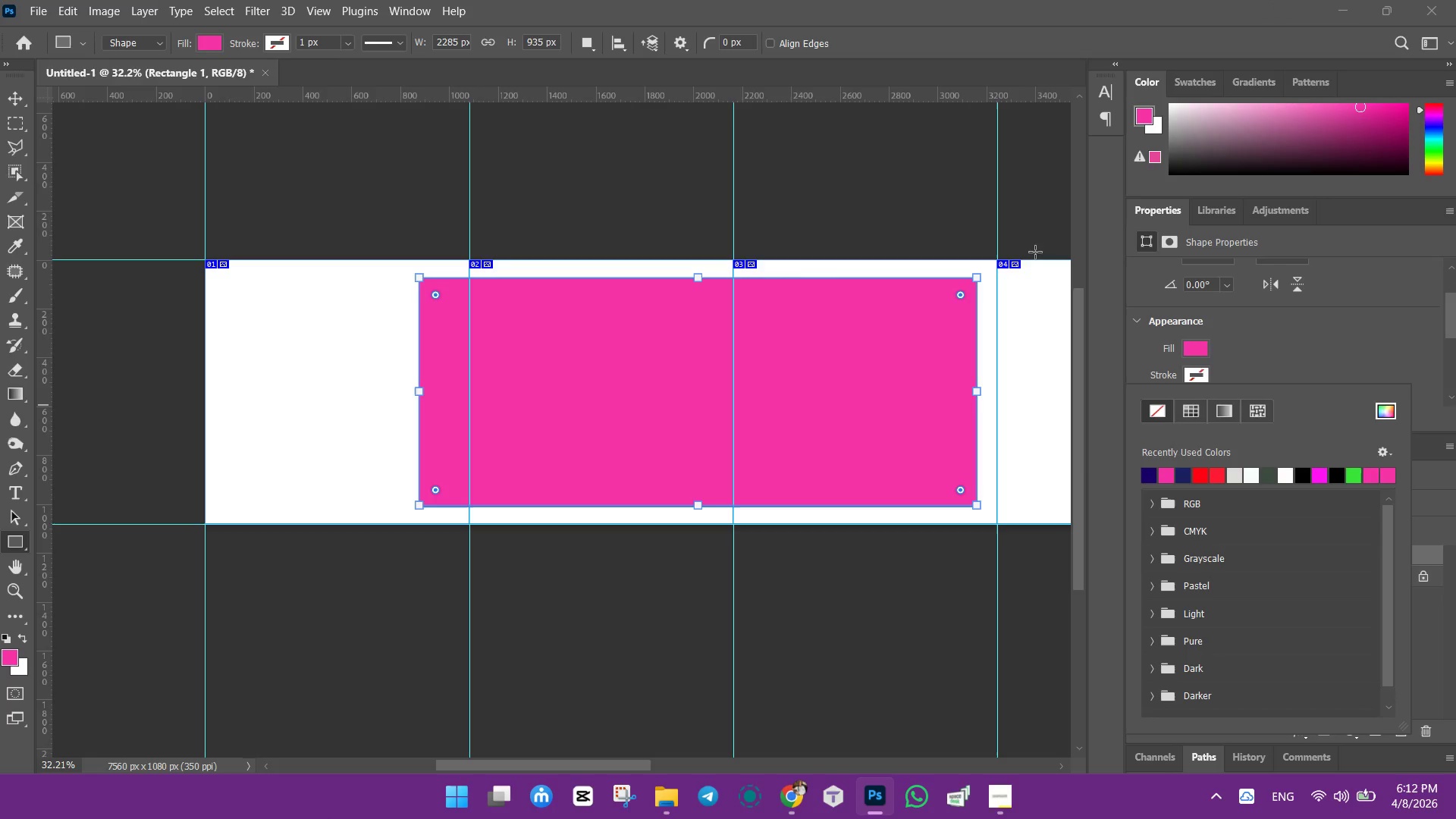 
left_click([19, 93])
 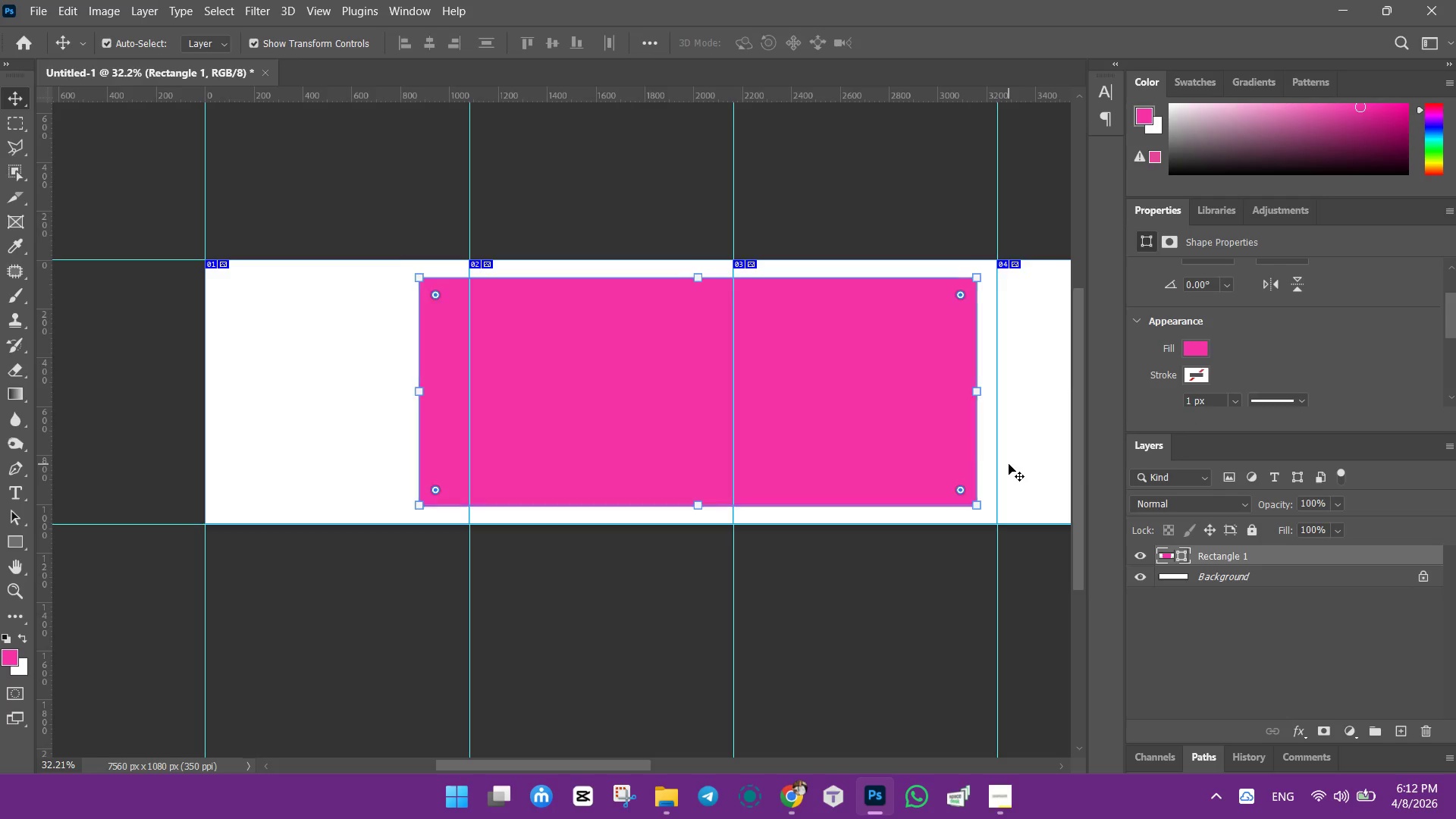 
double_click([901, 429])
 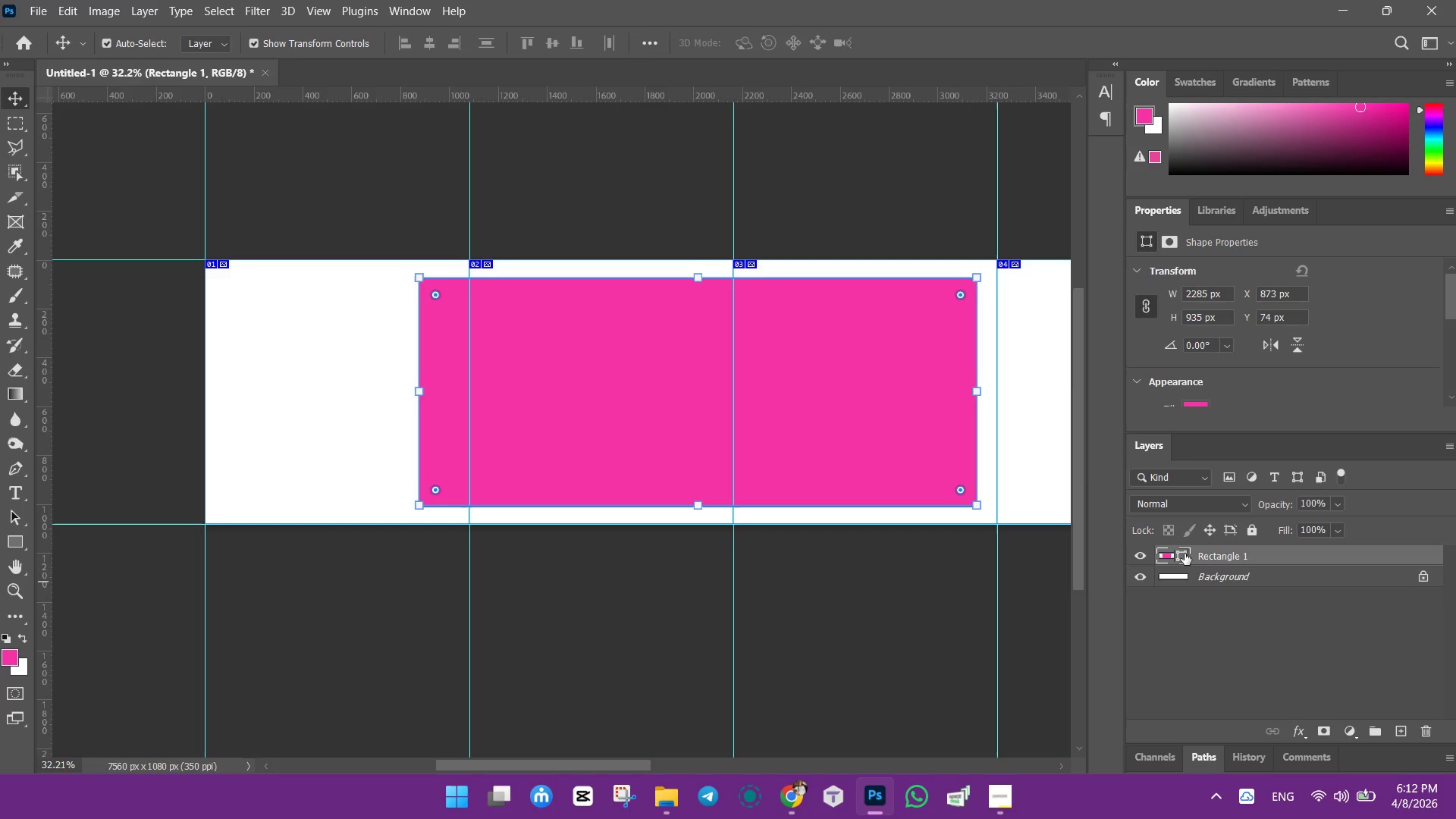 
double_click([1182, 556])
 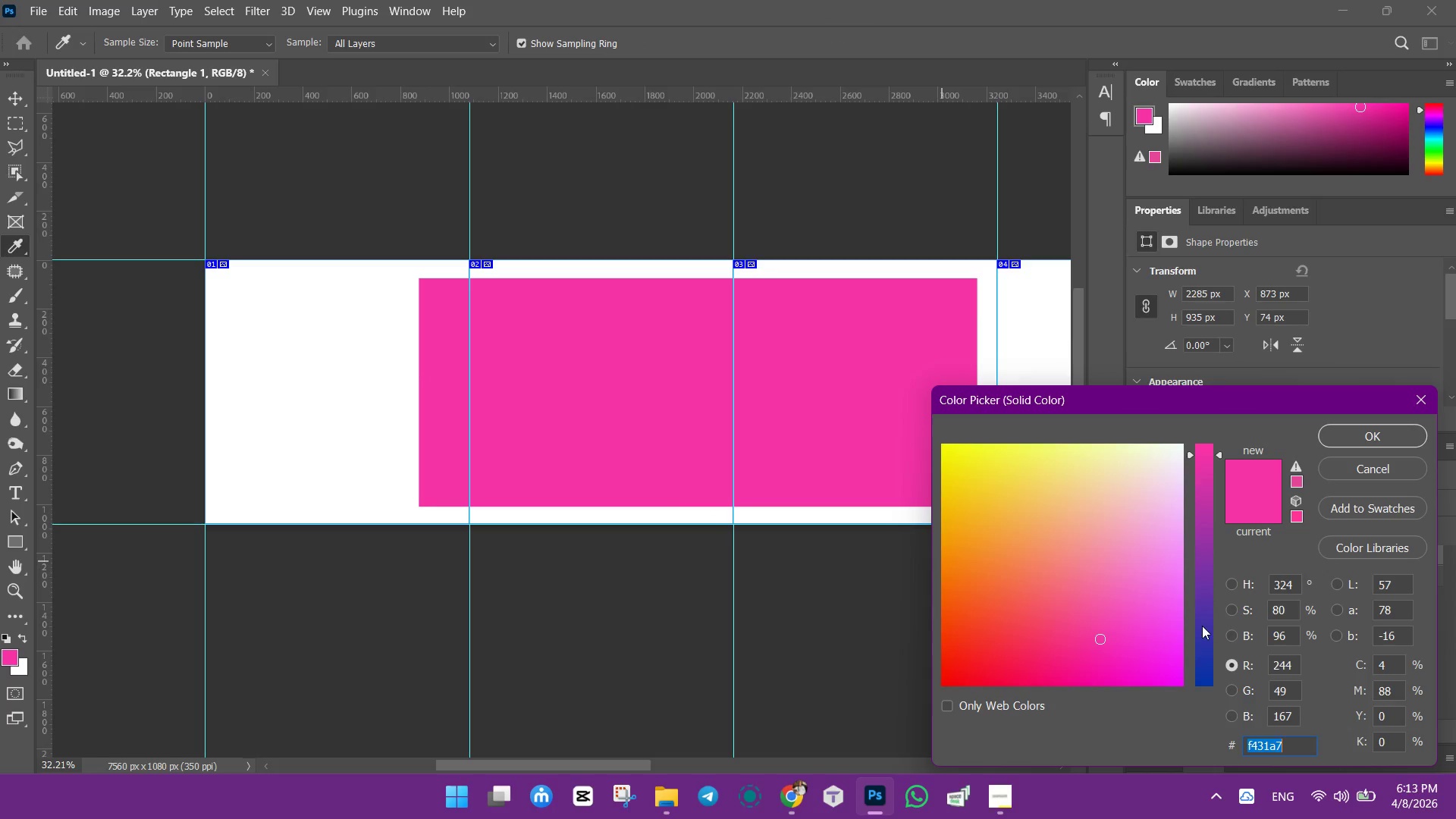 
wait(6.84)
 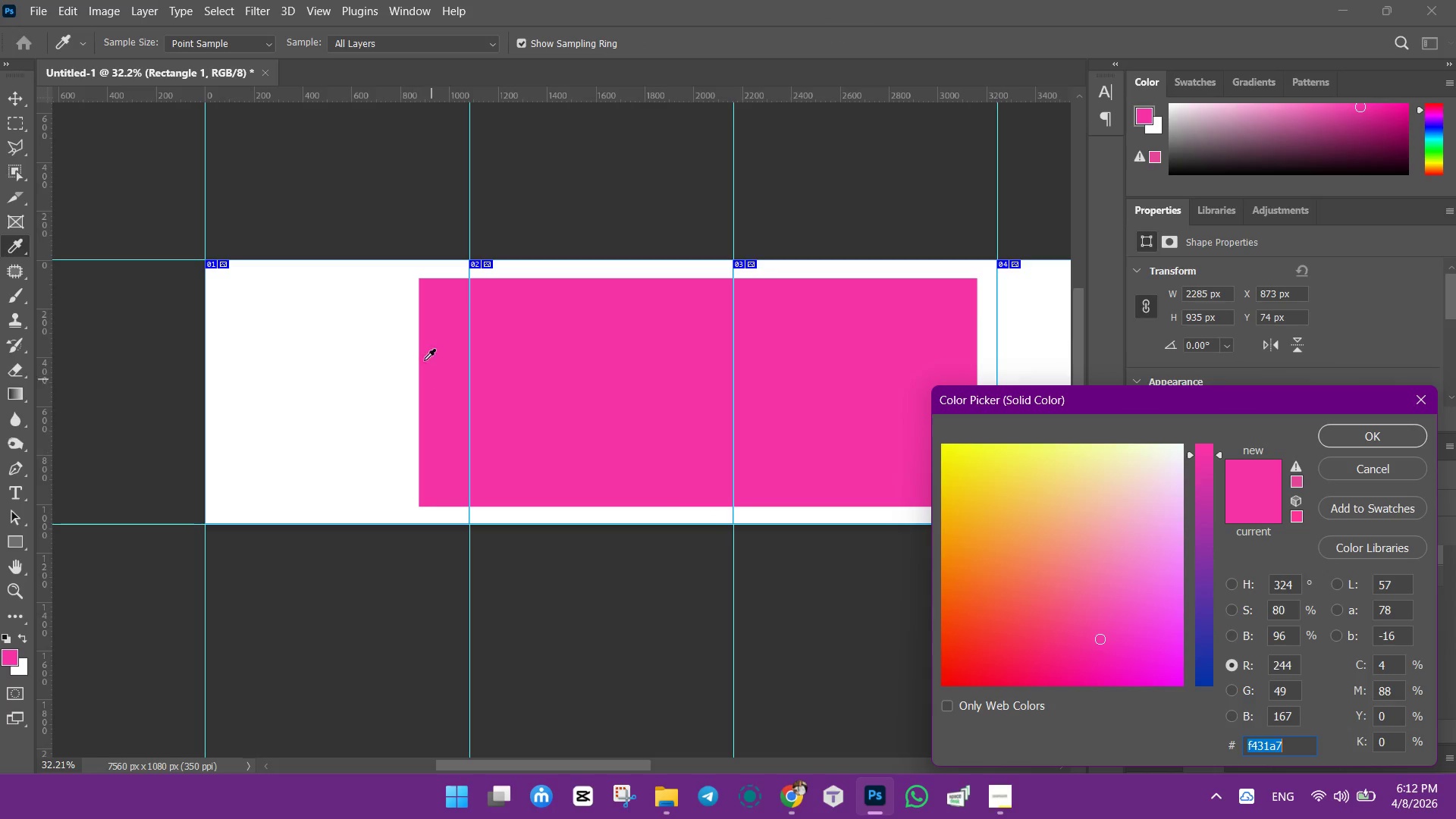 
left_click([981, 664])
 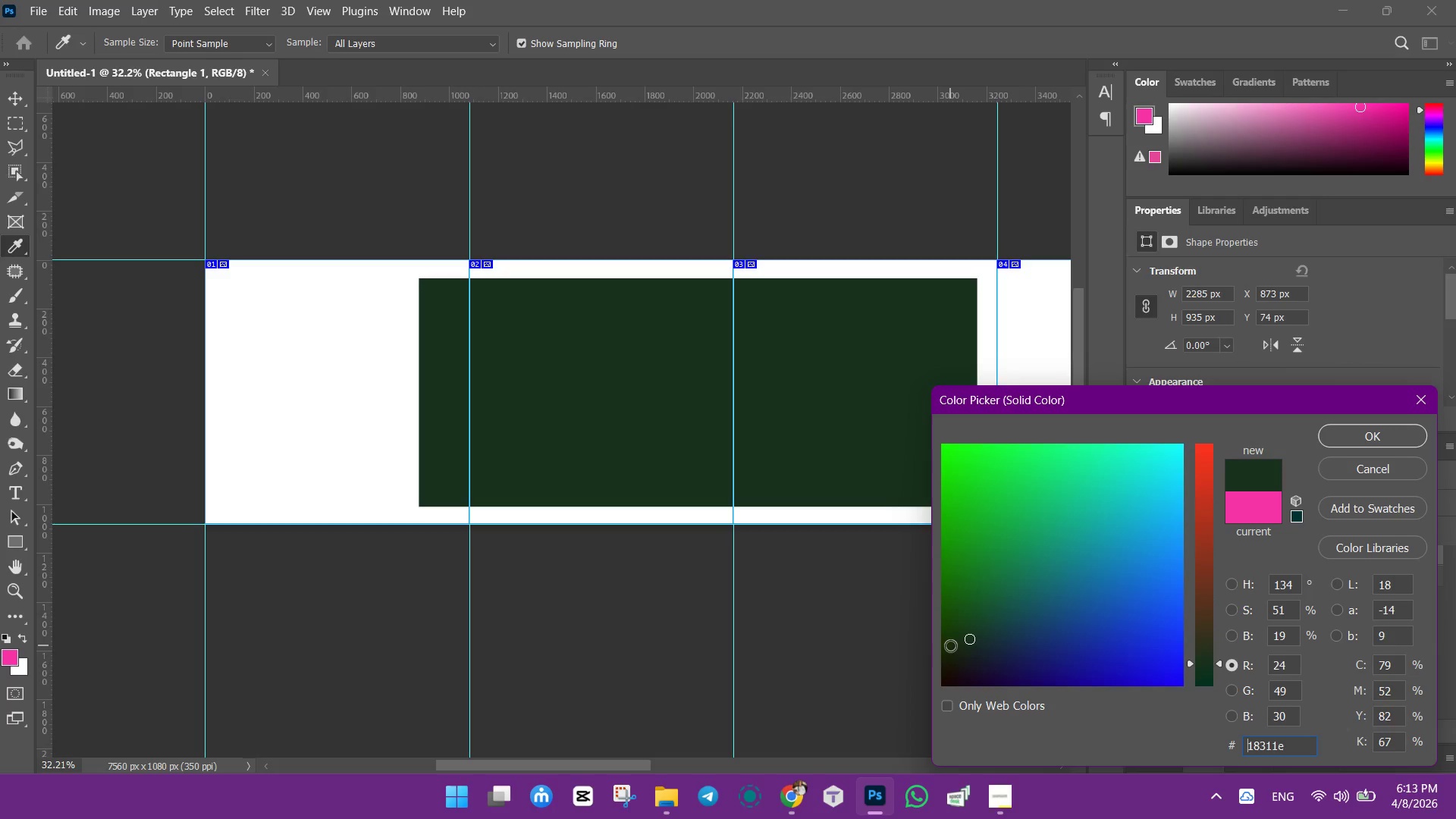 
left_click([948, 661])
 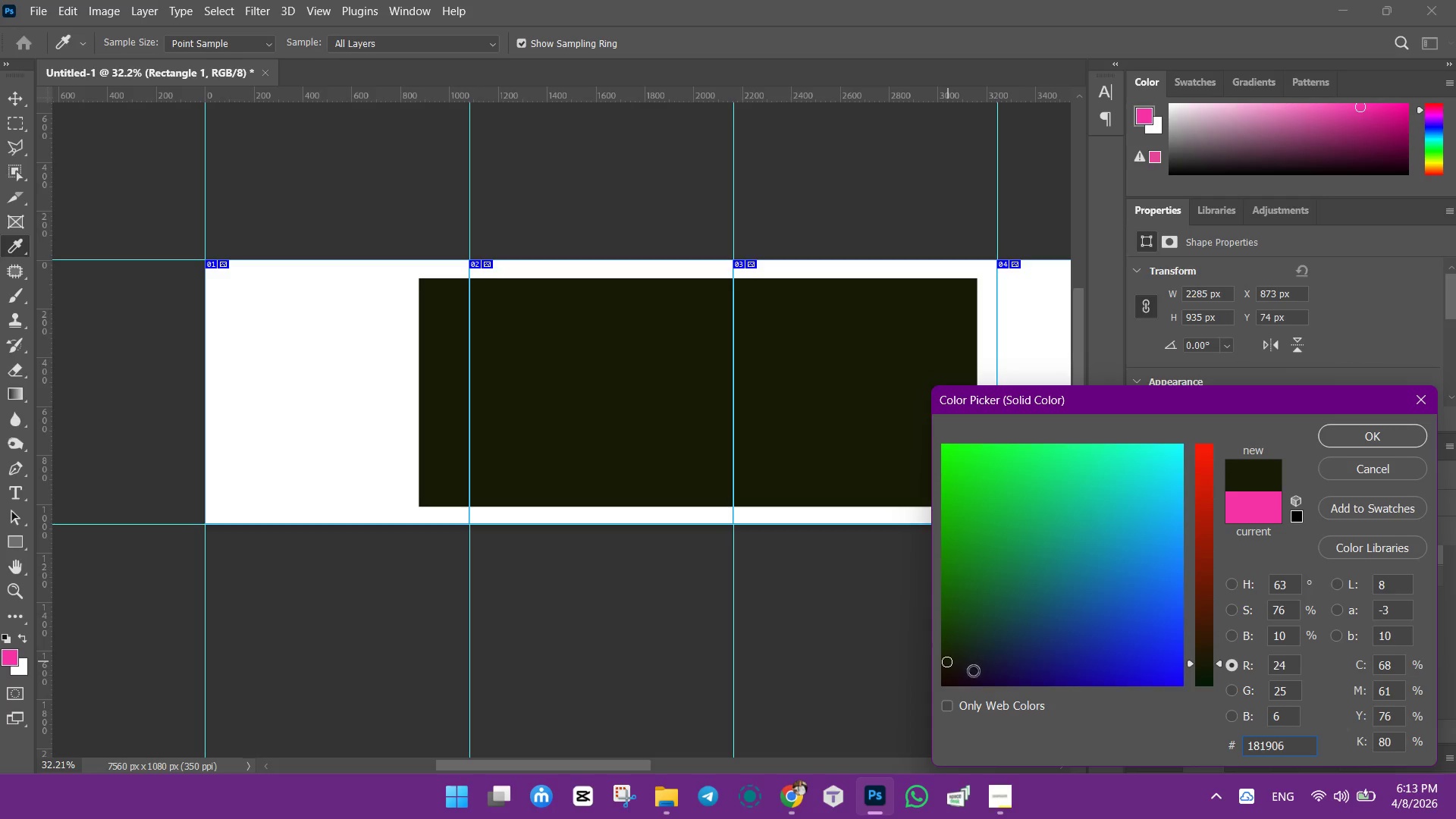 
left_click_drag(start_coordinate=[961, 672], to_coordinate=[953, 673])
 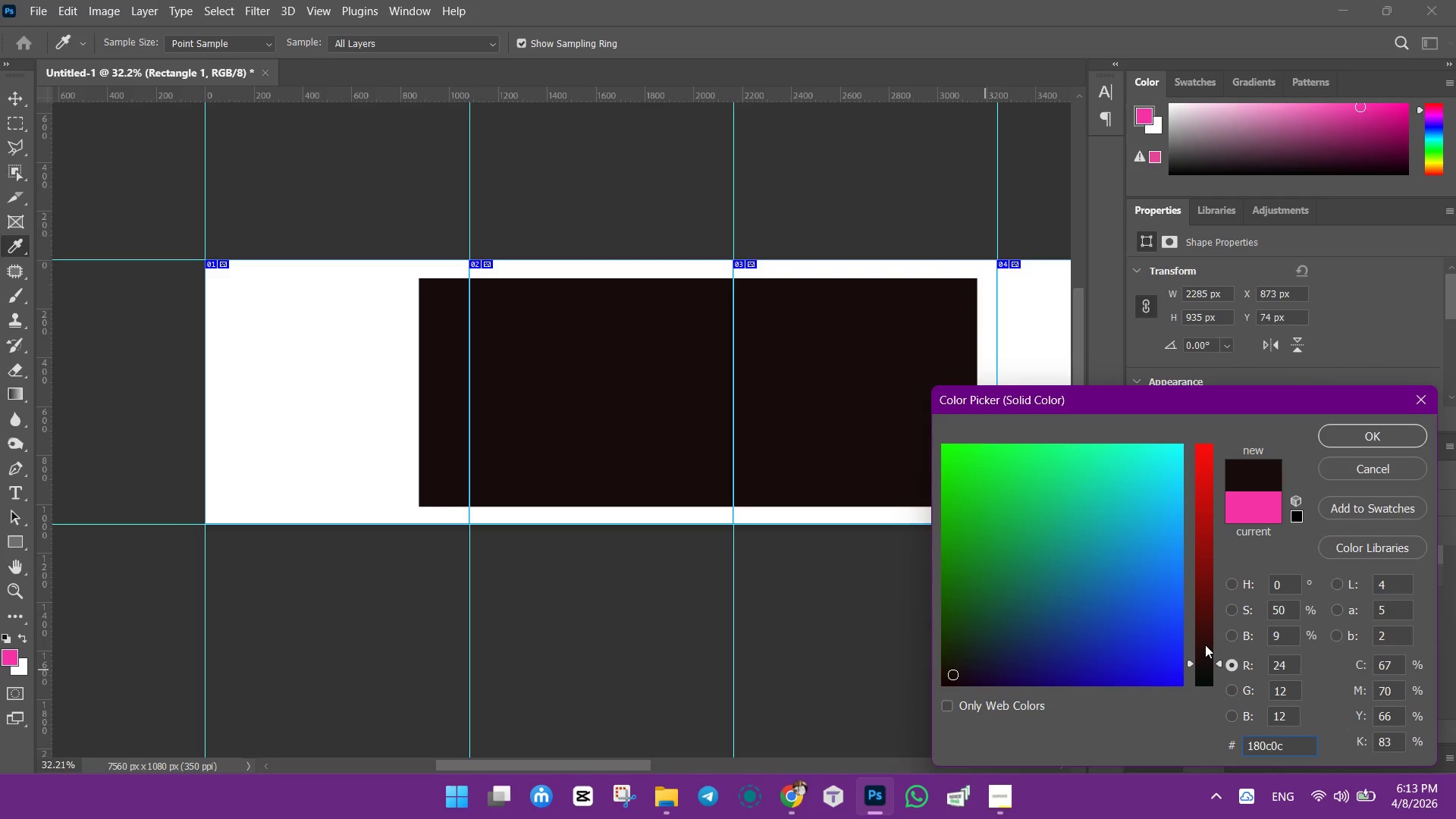 
left_click([1205, 647])
 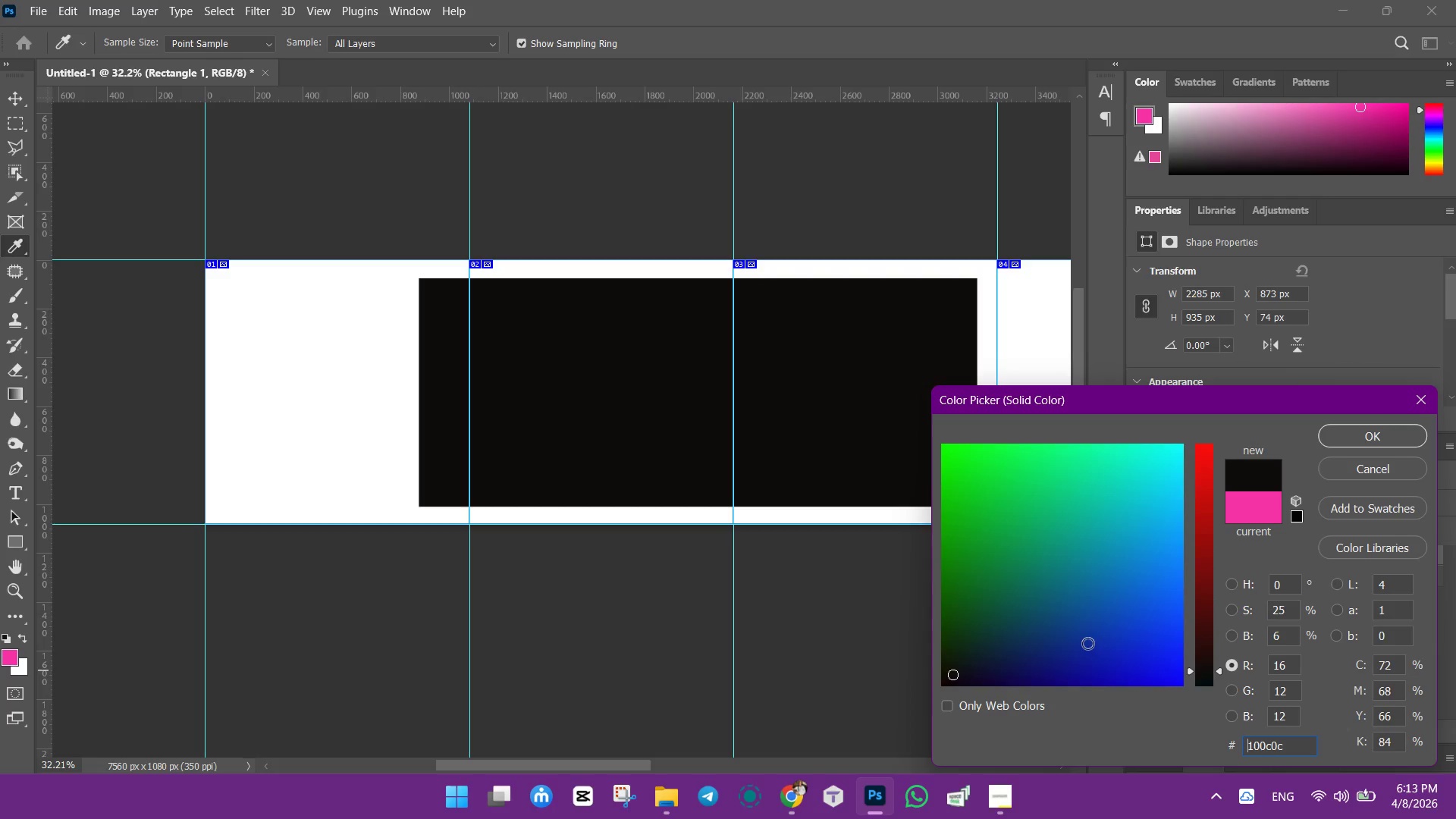 
left_click_drag(start_coordinate=[965, 664], to_coordinate=[942, 686])
 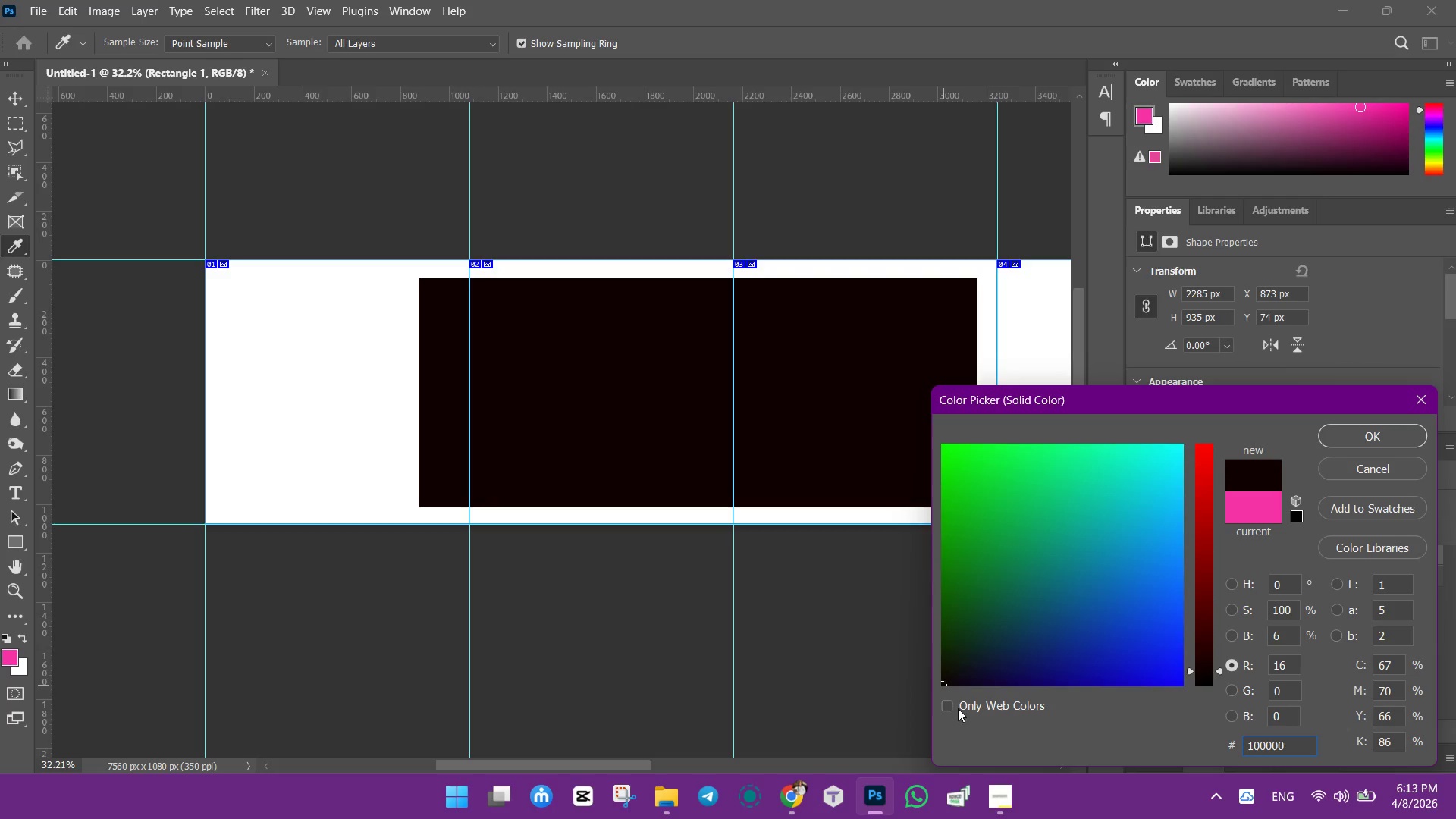 
left_click([952, 704])
 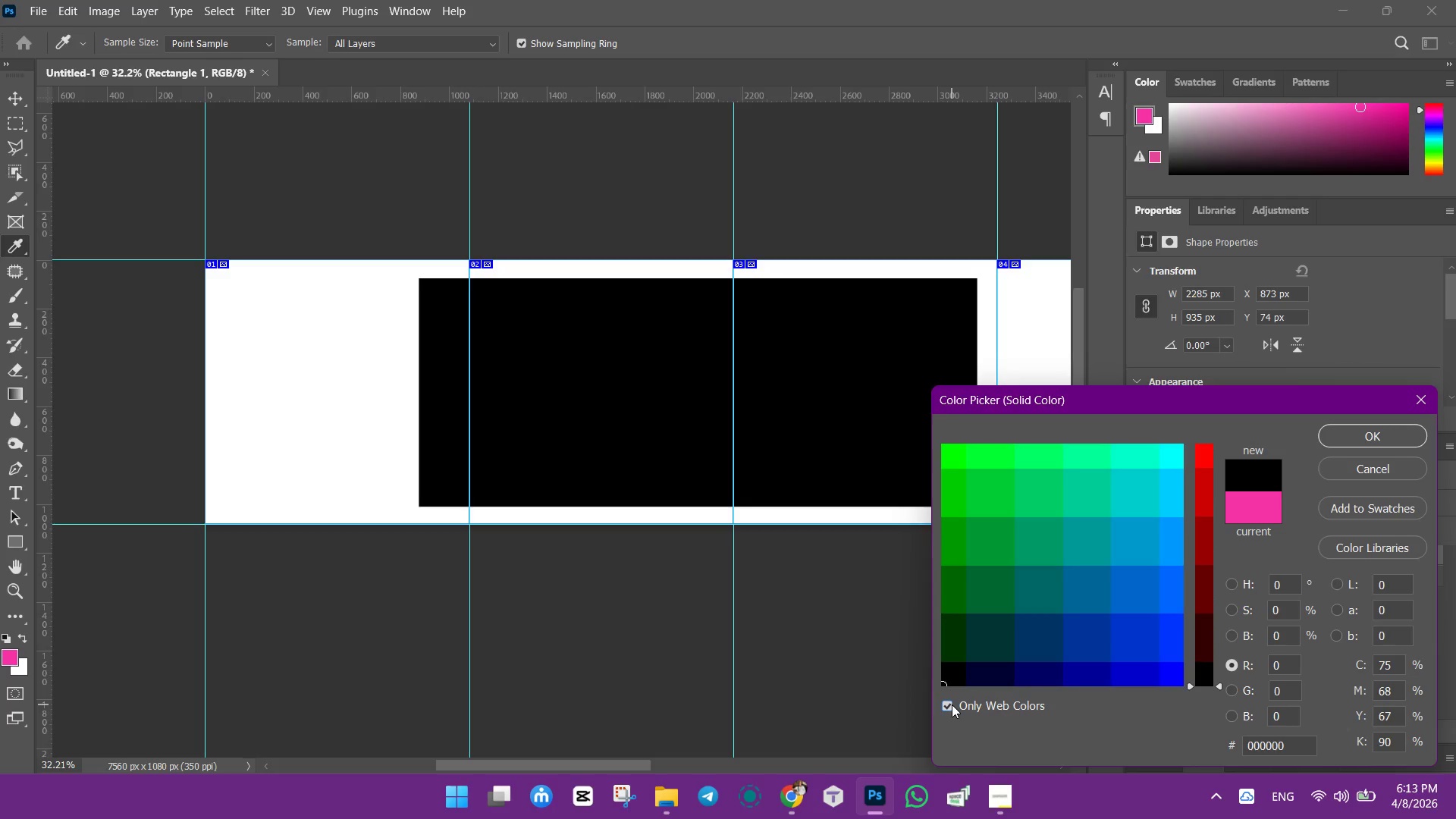 
left_click([952, 704])
 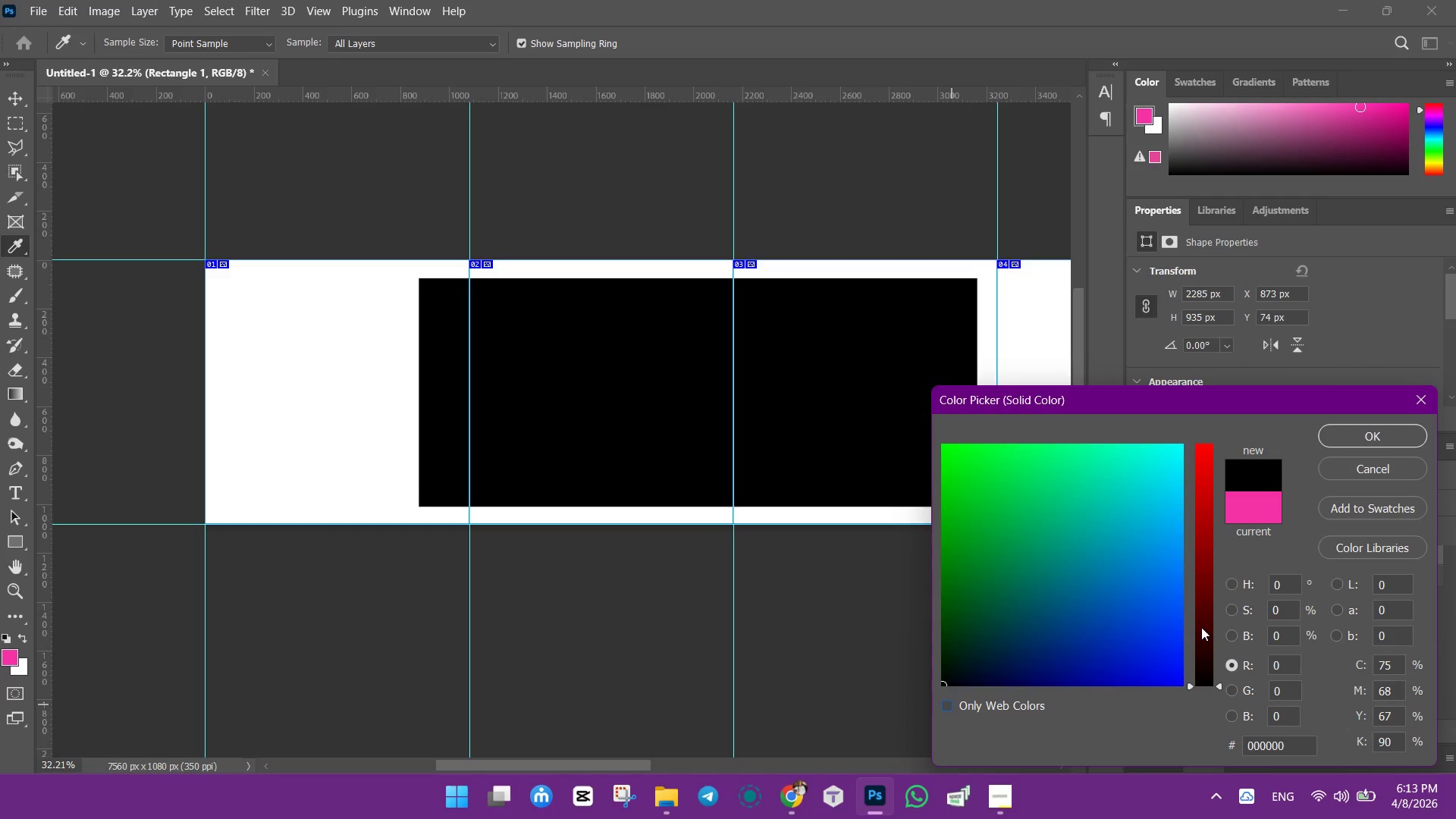 
left_click_drag(start_coordinate=[1200, 647], to_coordinate=[1202, 672])
 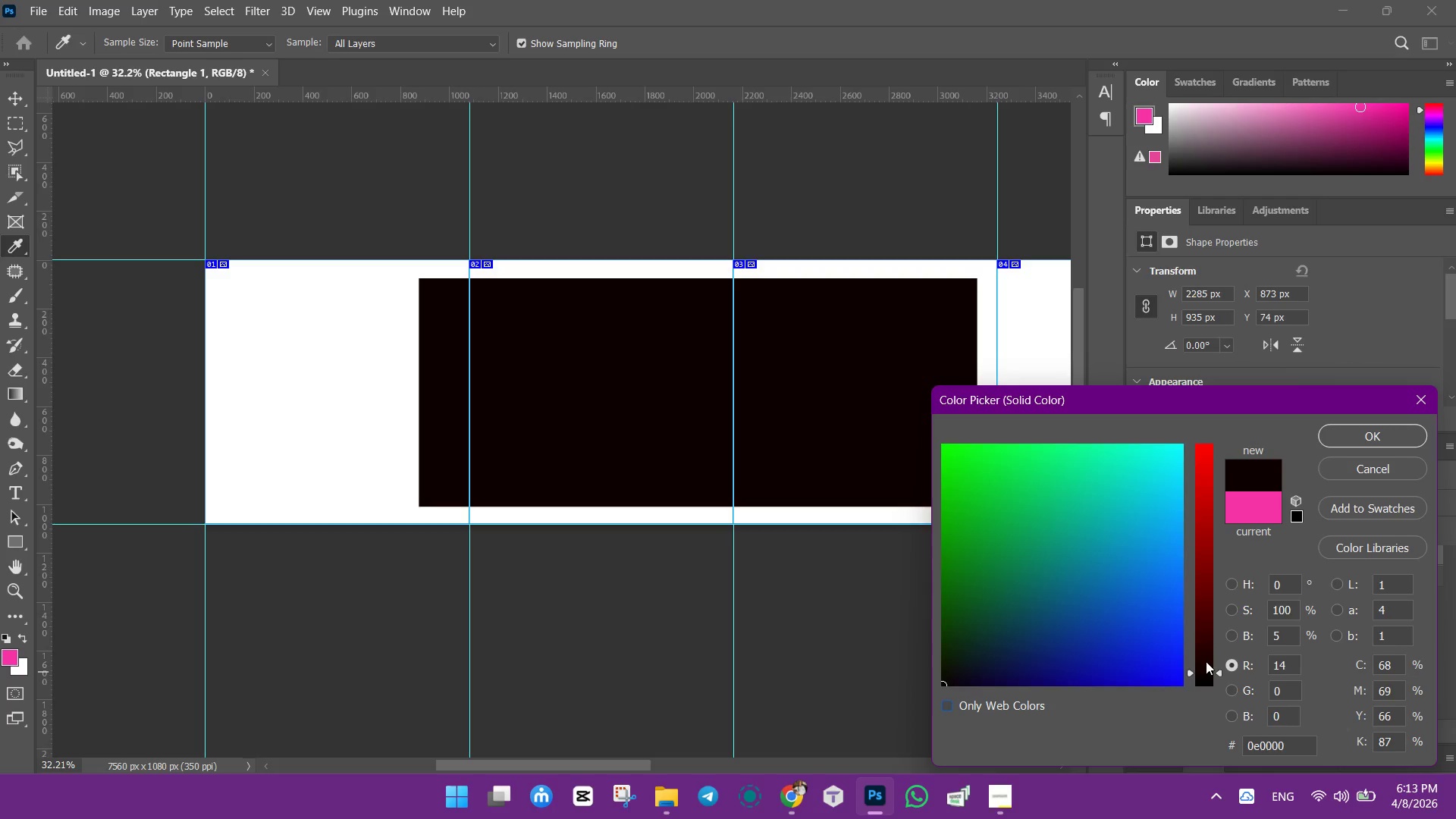 
left_click_drag(start_coordinate=[1207, 667], to_coordinate=[1209, 687])
 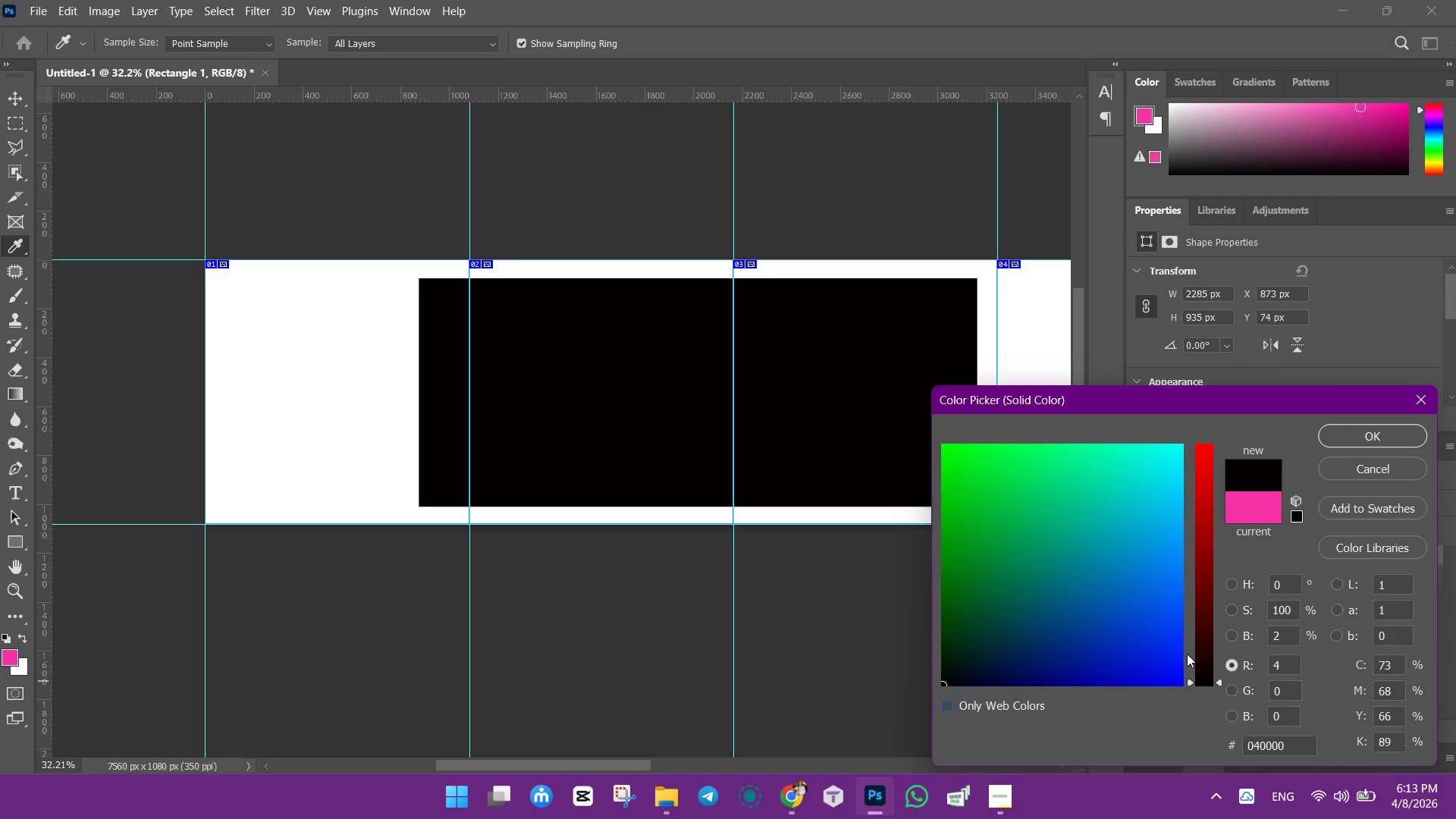 
left_click([1206, 663])
 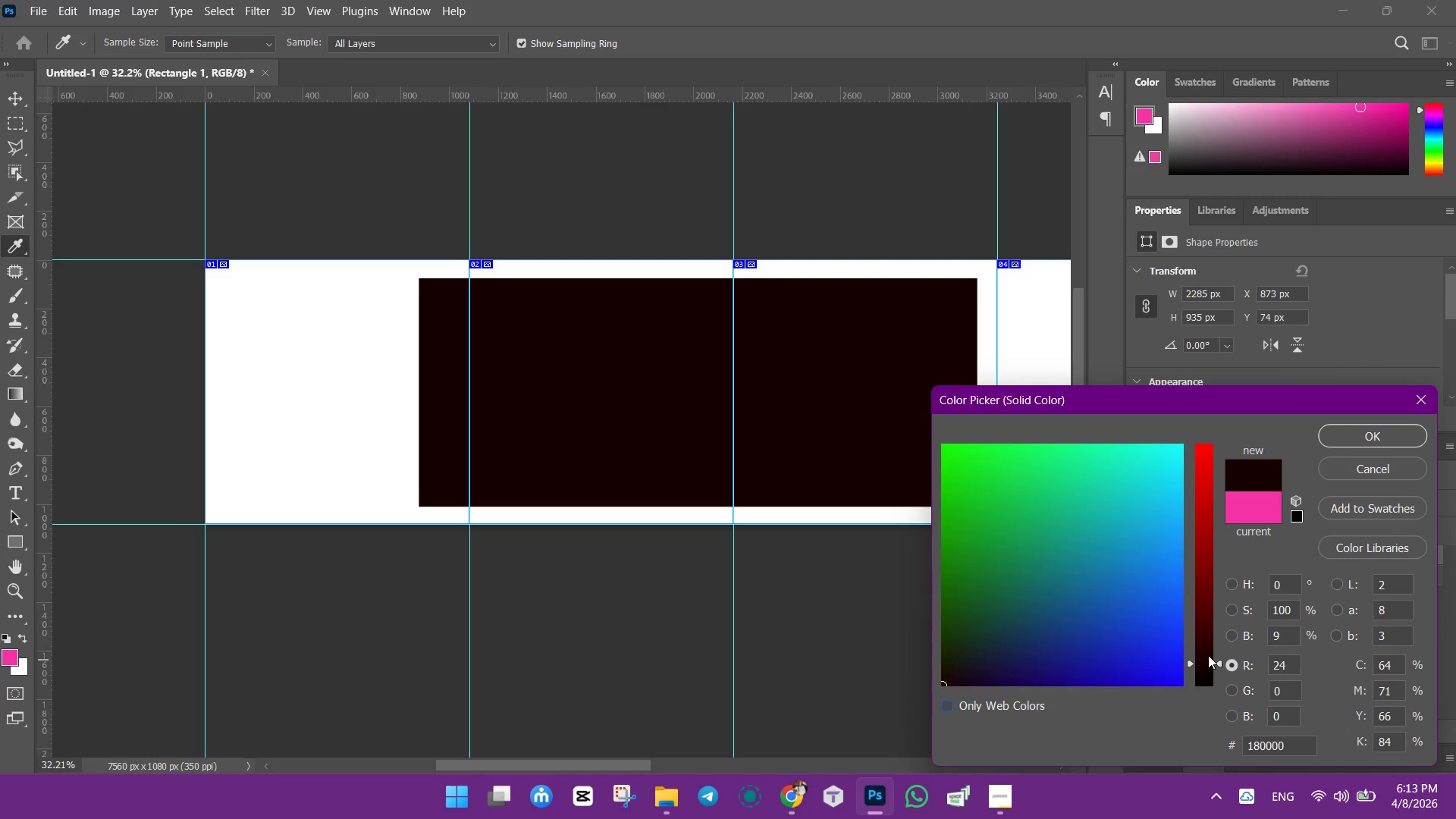 
left_click([1208, 655])
 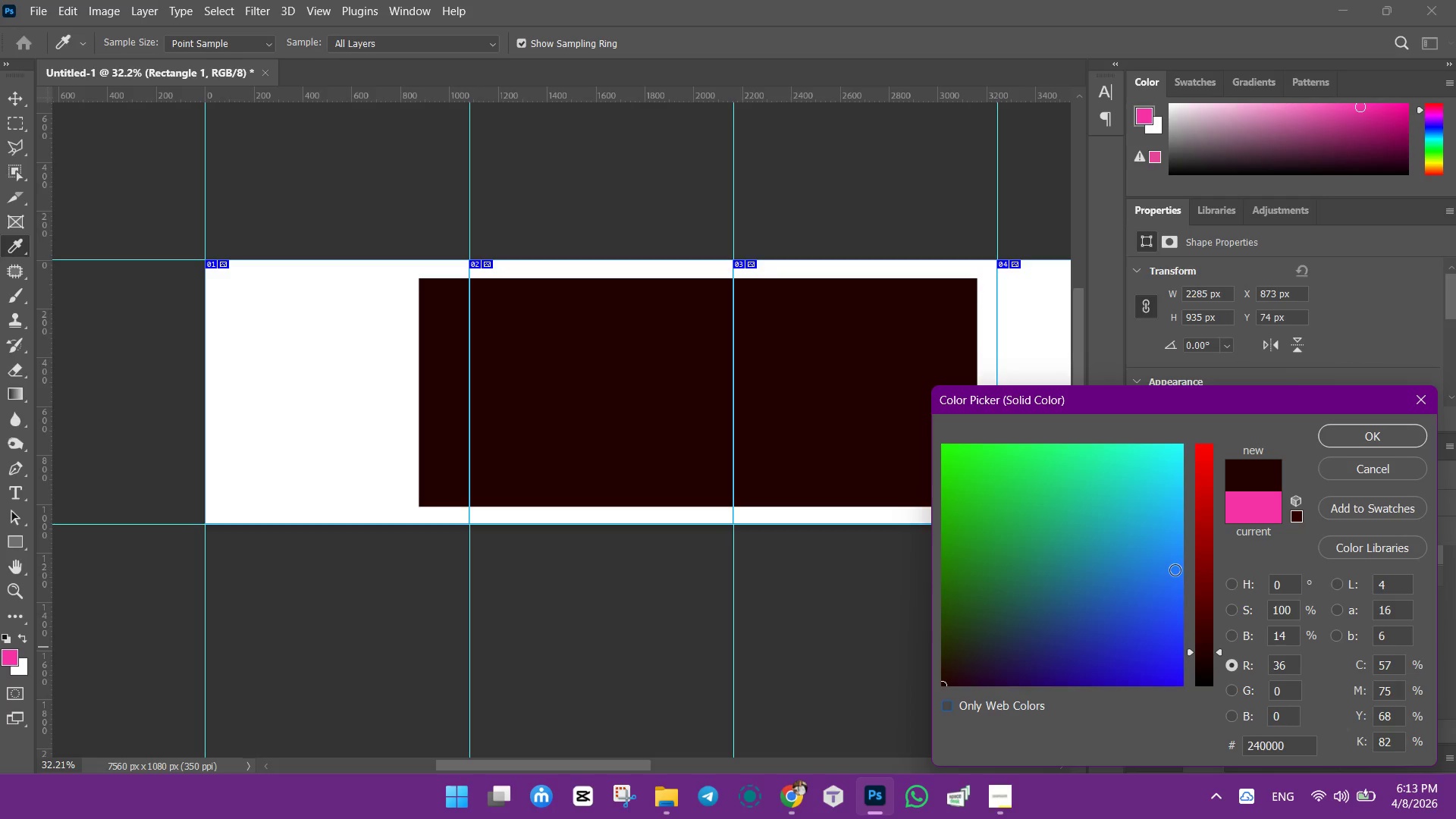 
wait(22.55)
 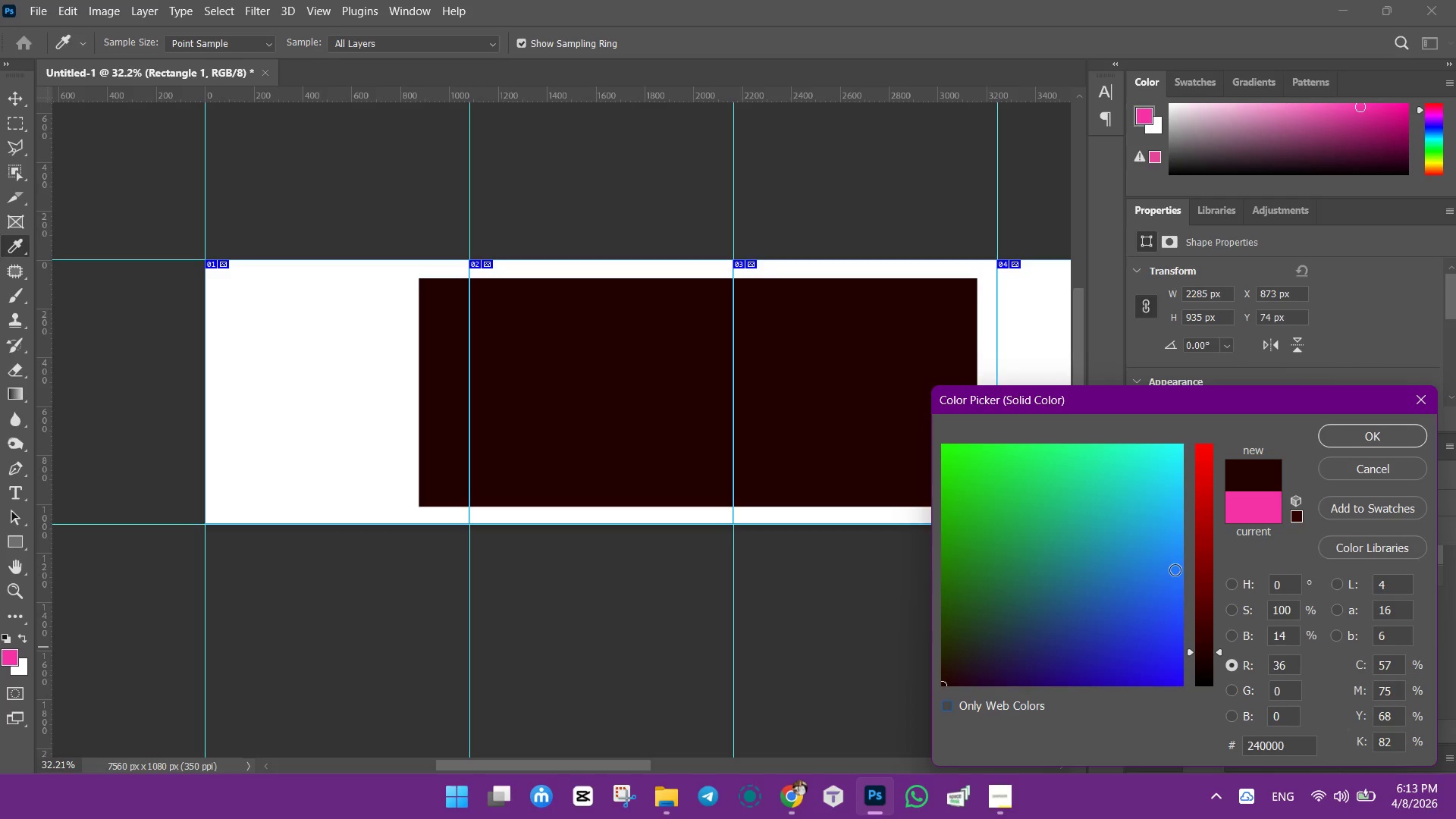 
left_click([953, 669])
 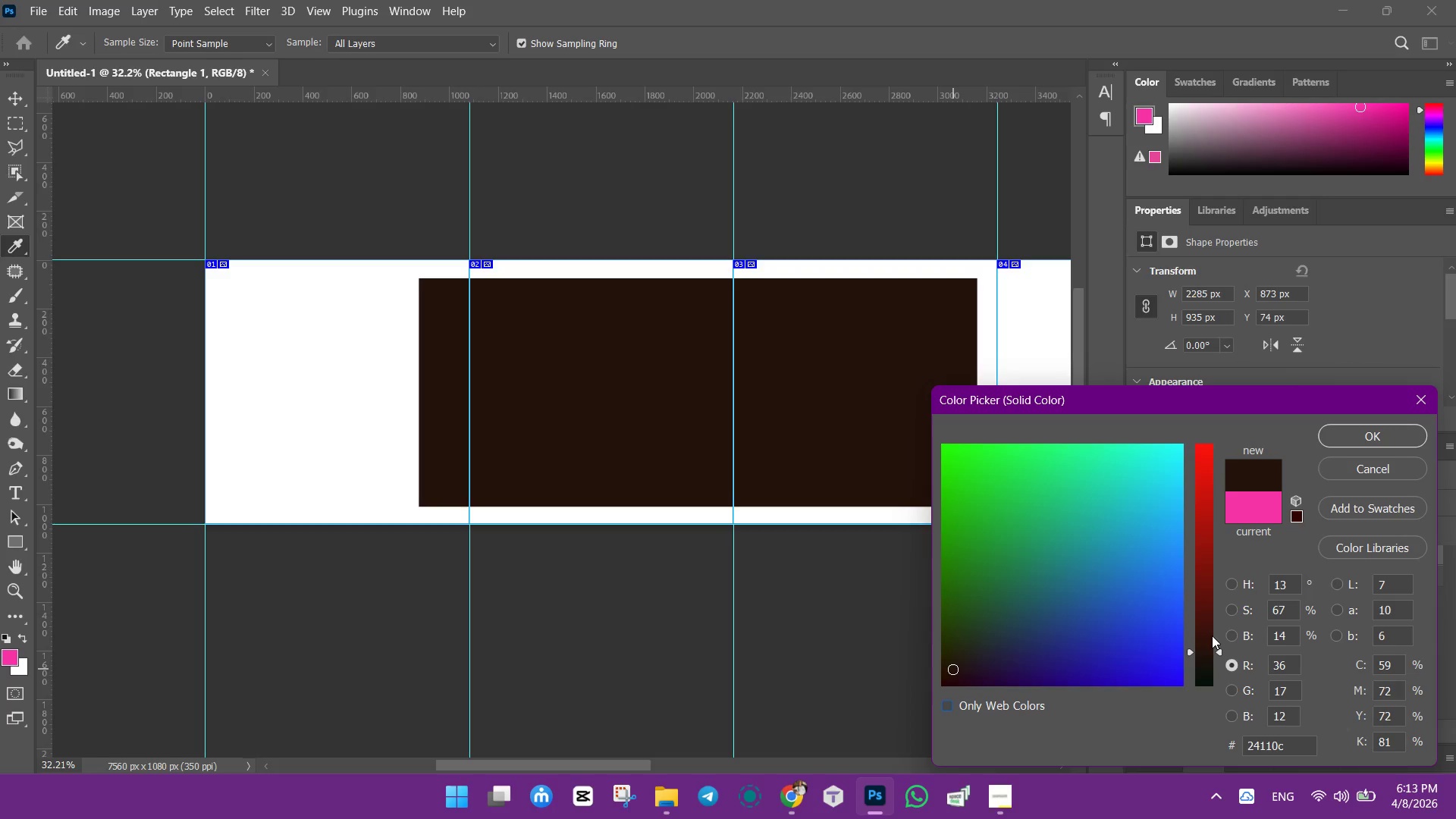 
left_click([1209, 635])
 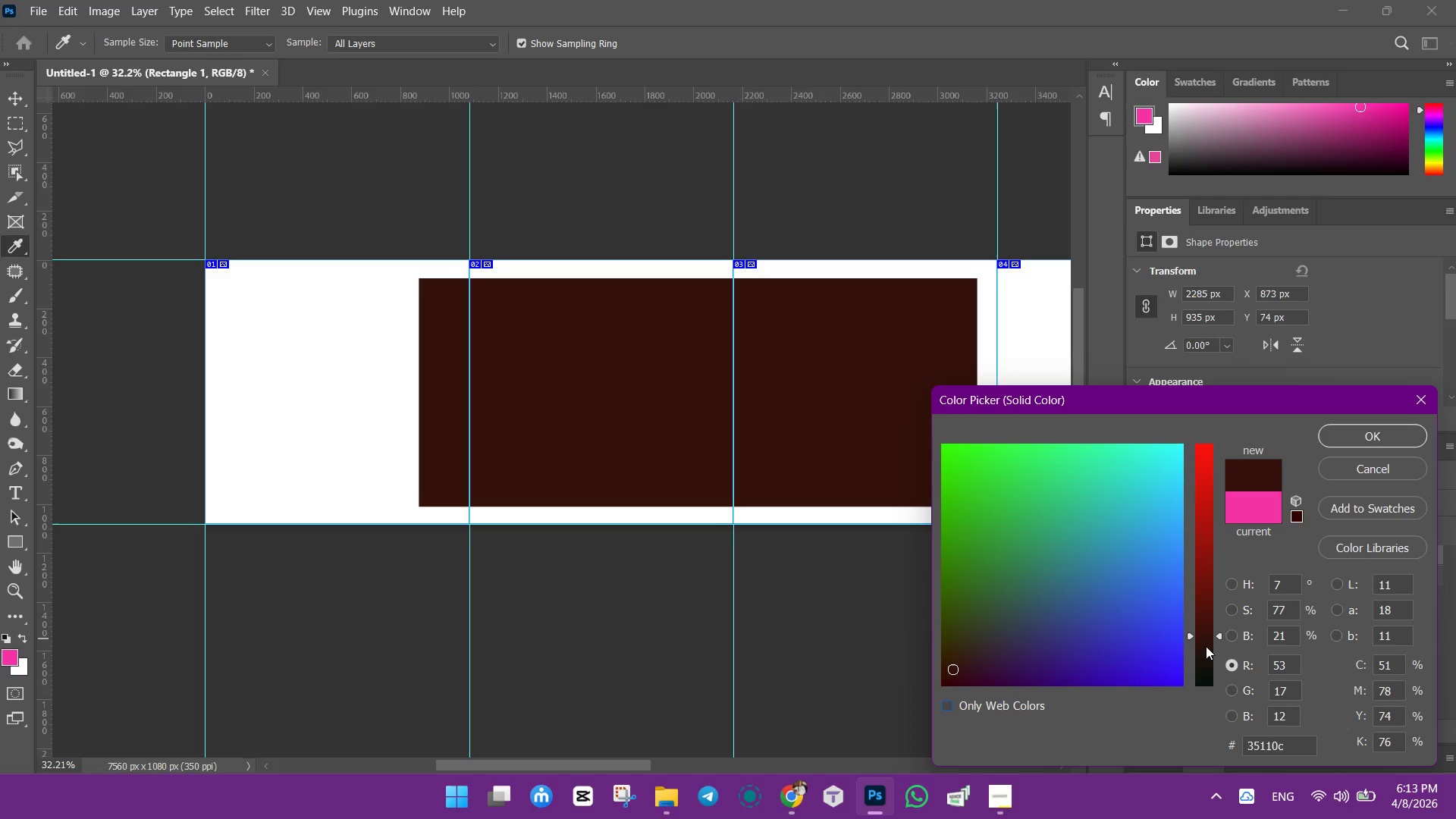 
left_click([1206, 647])
 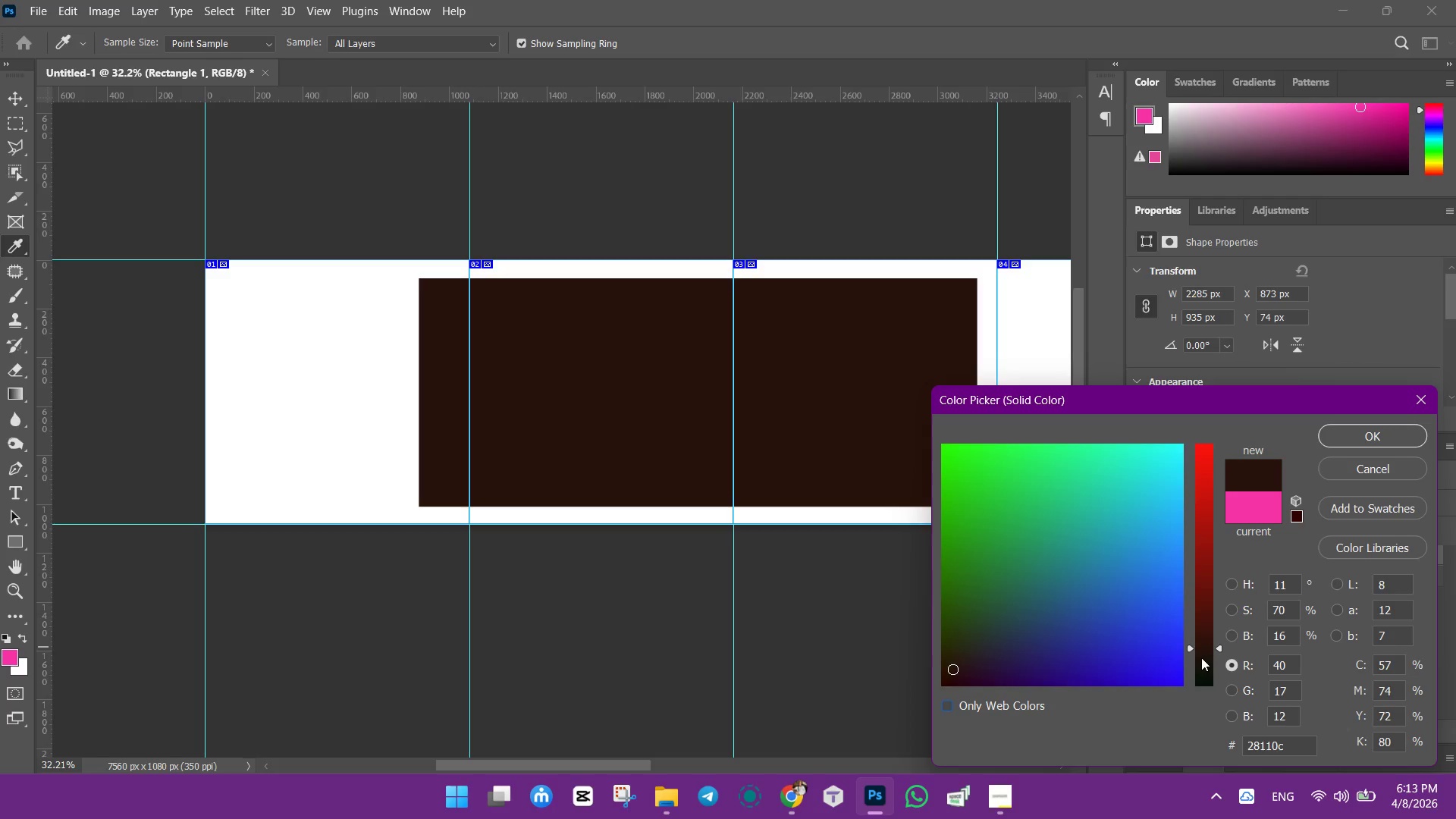 
left_click([1200, 652])
 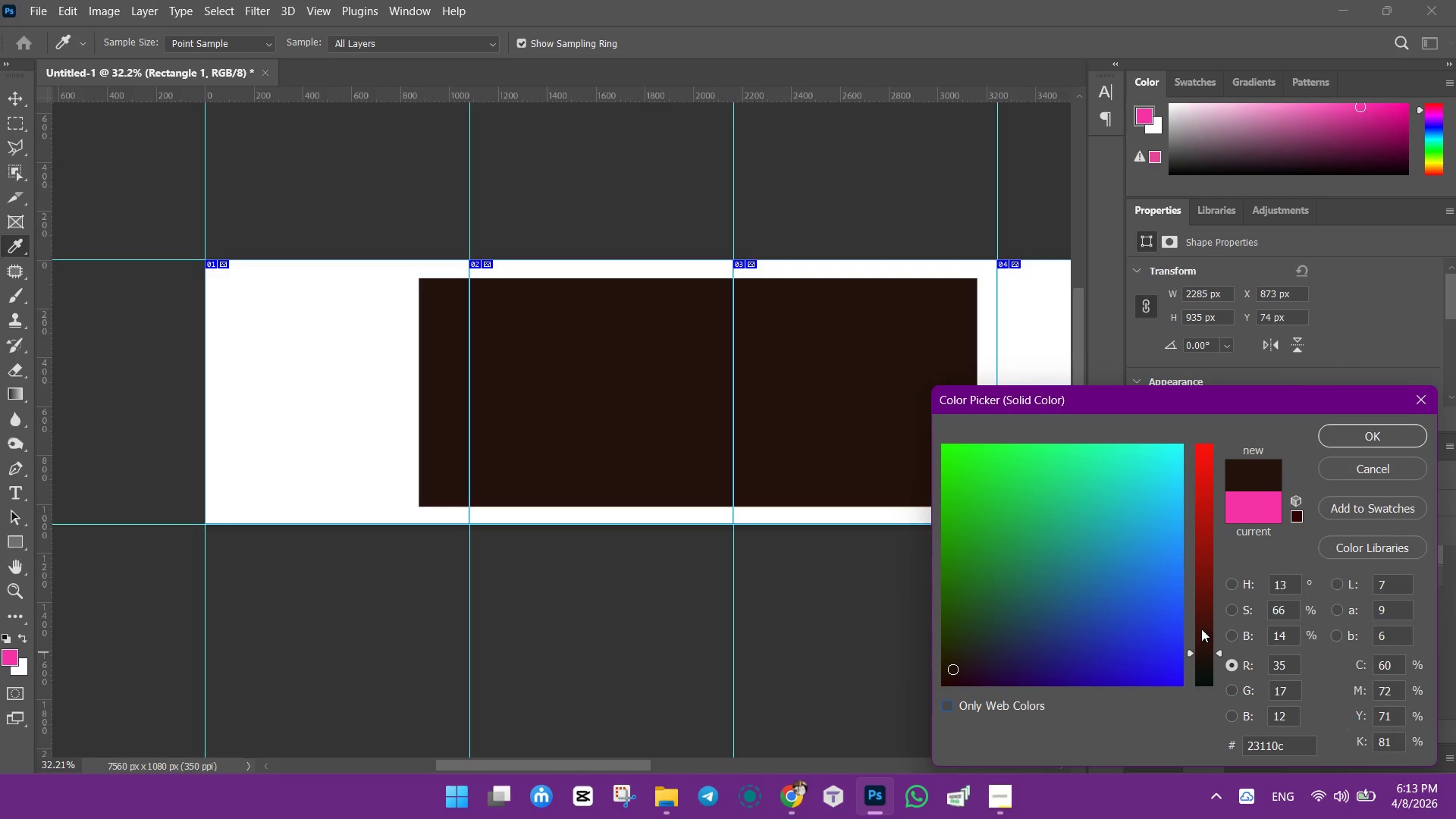 
left_click([1201, 626])
 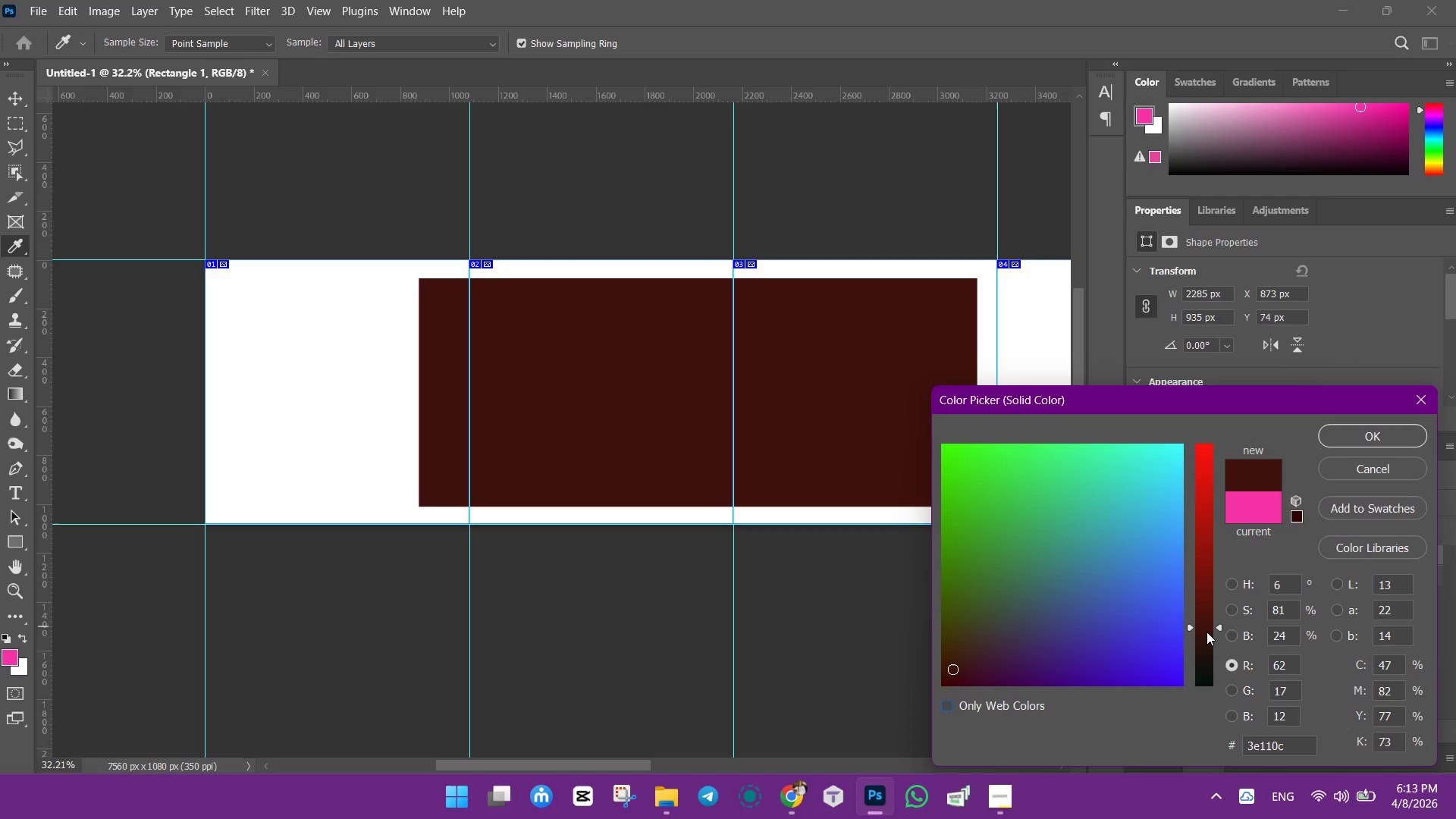 
left_click([1207, 632])
 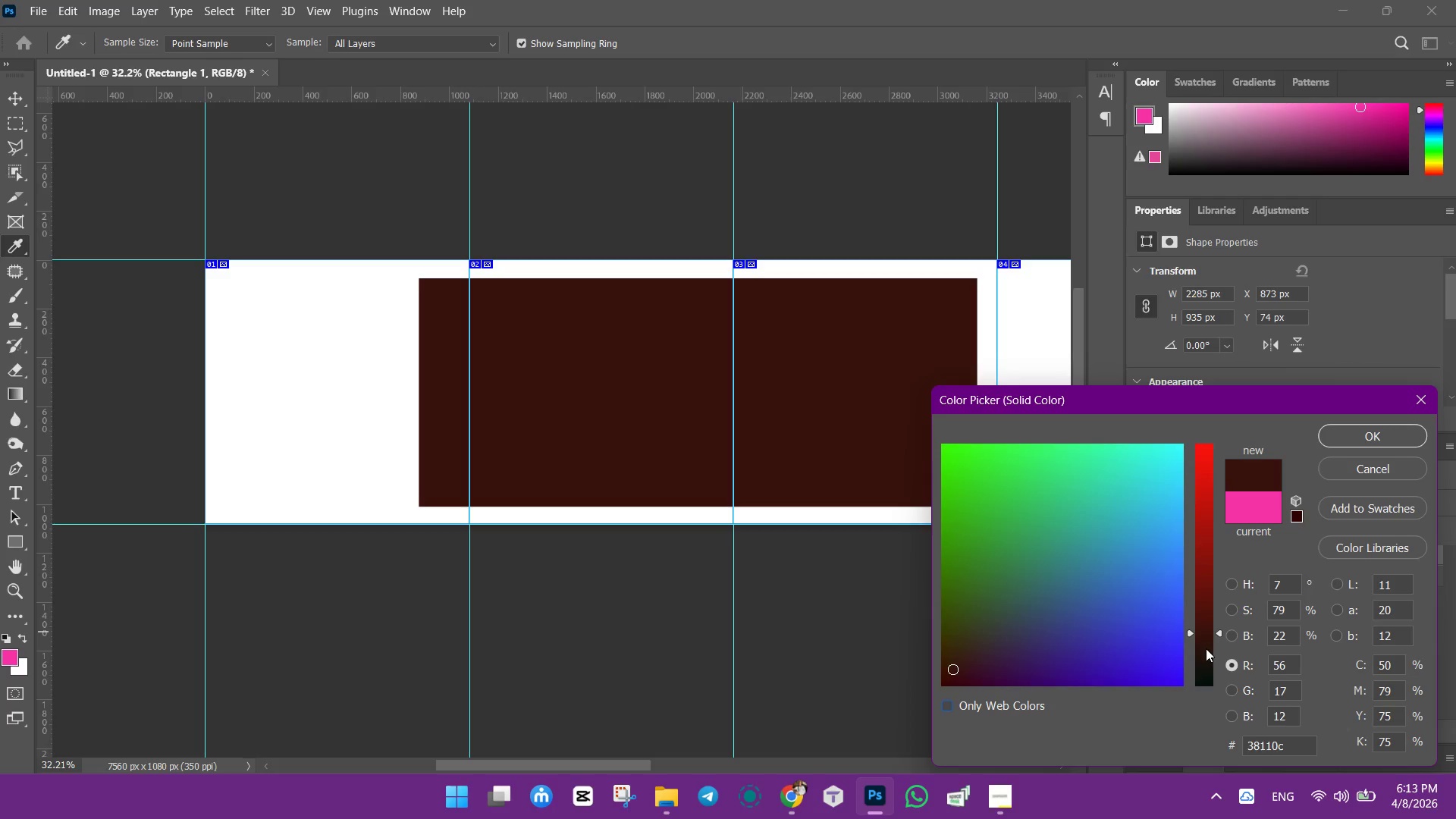 
left_click([1206, 648])
 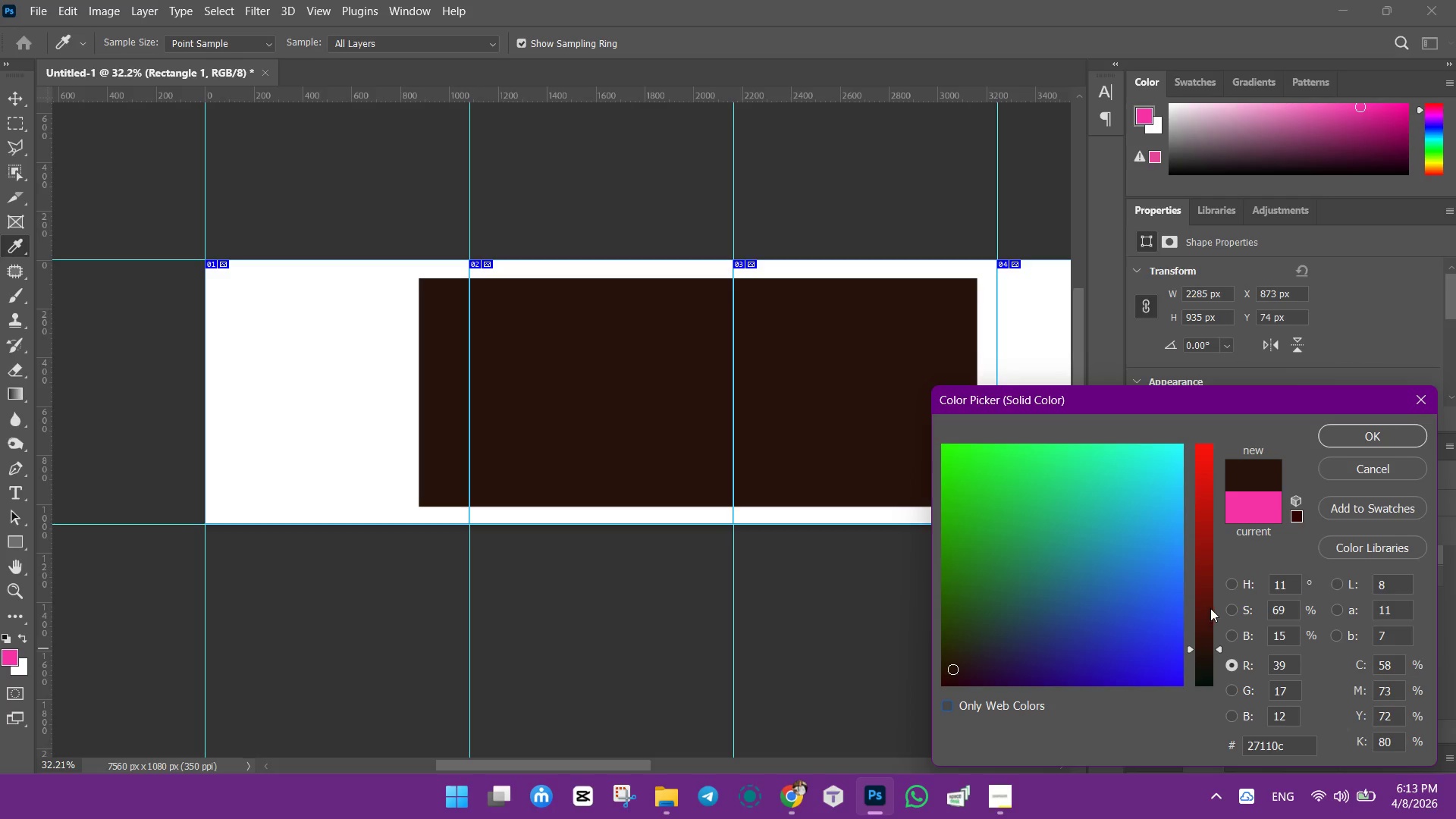 
left_click([1210, 608])
 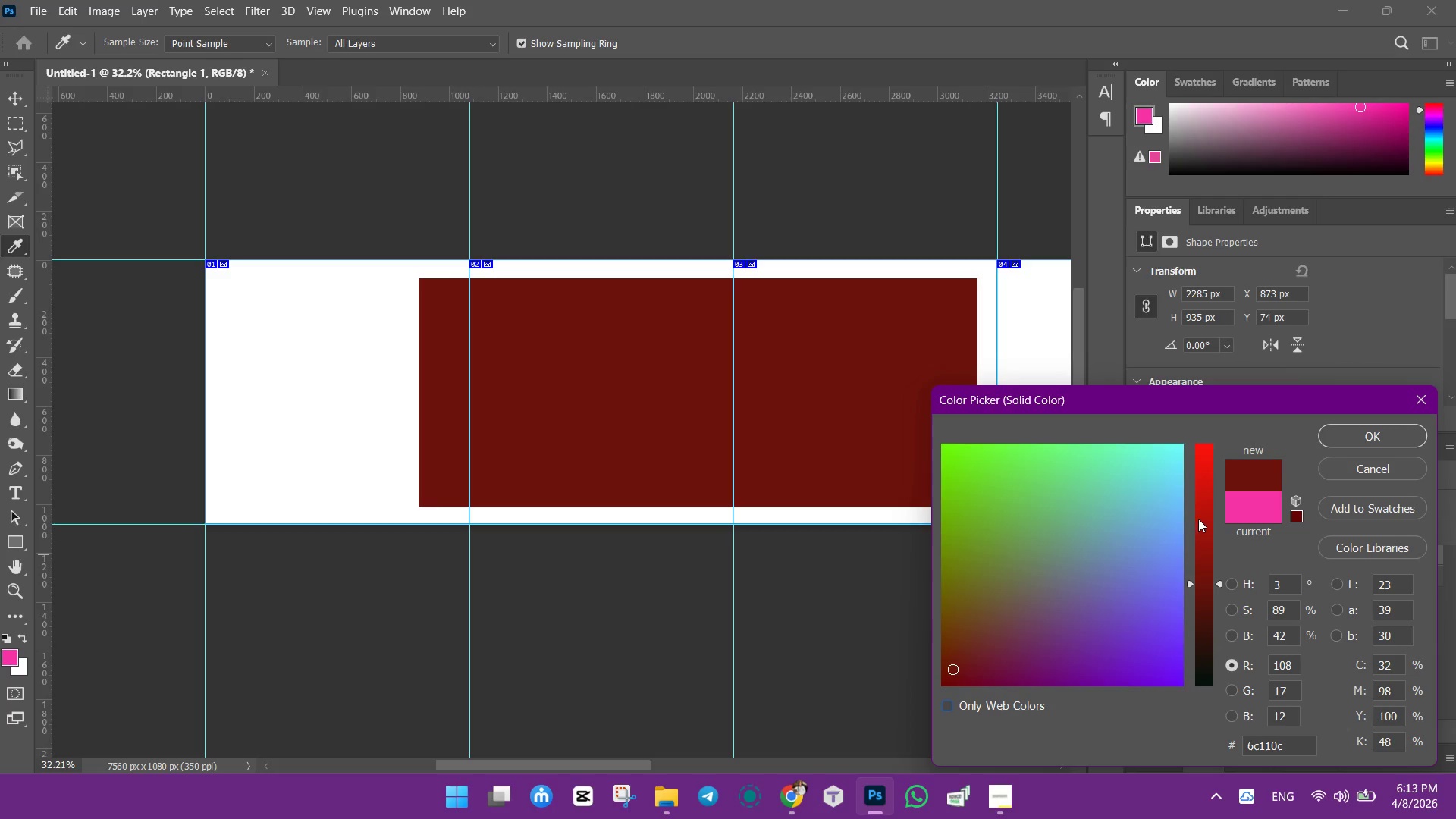 
left_click_drag(start_coordinate=[1200, 516], to_coordinate=[1205, 623])
 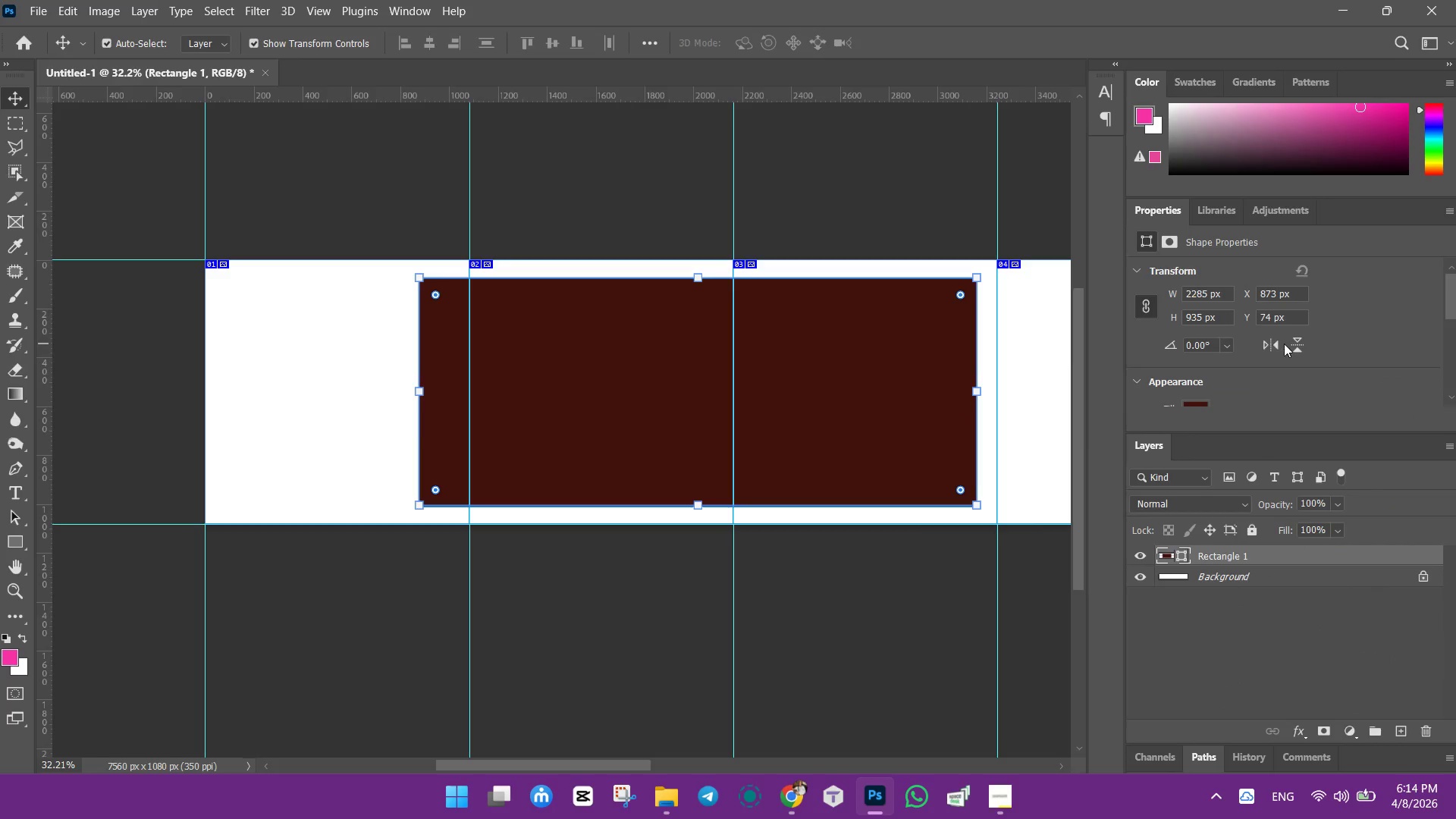 
scroll: coordinate [1312, 344], scroll_direction: down, amount: 9.0
 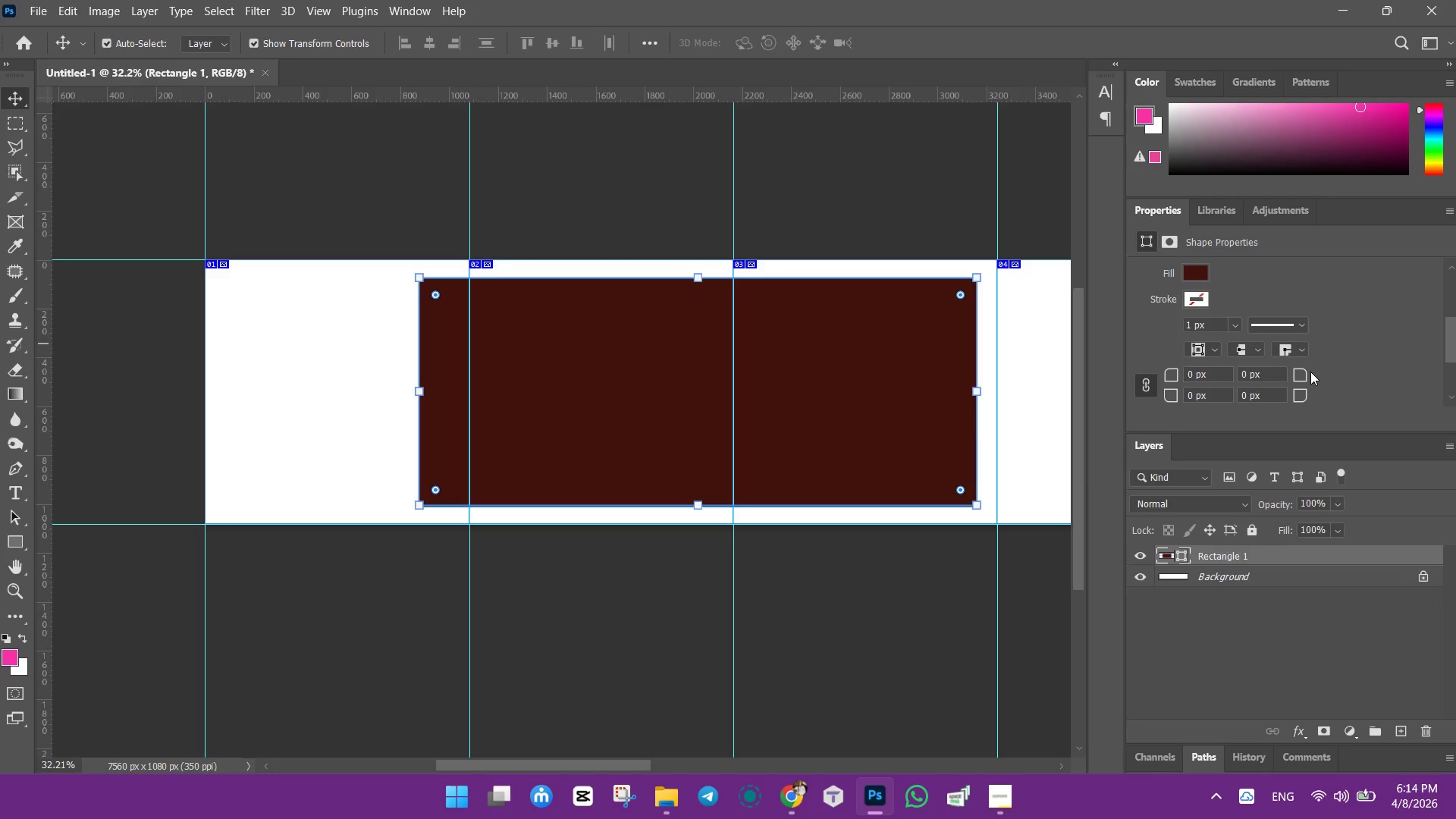 
wait(14.89)
 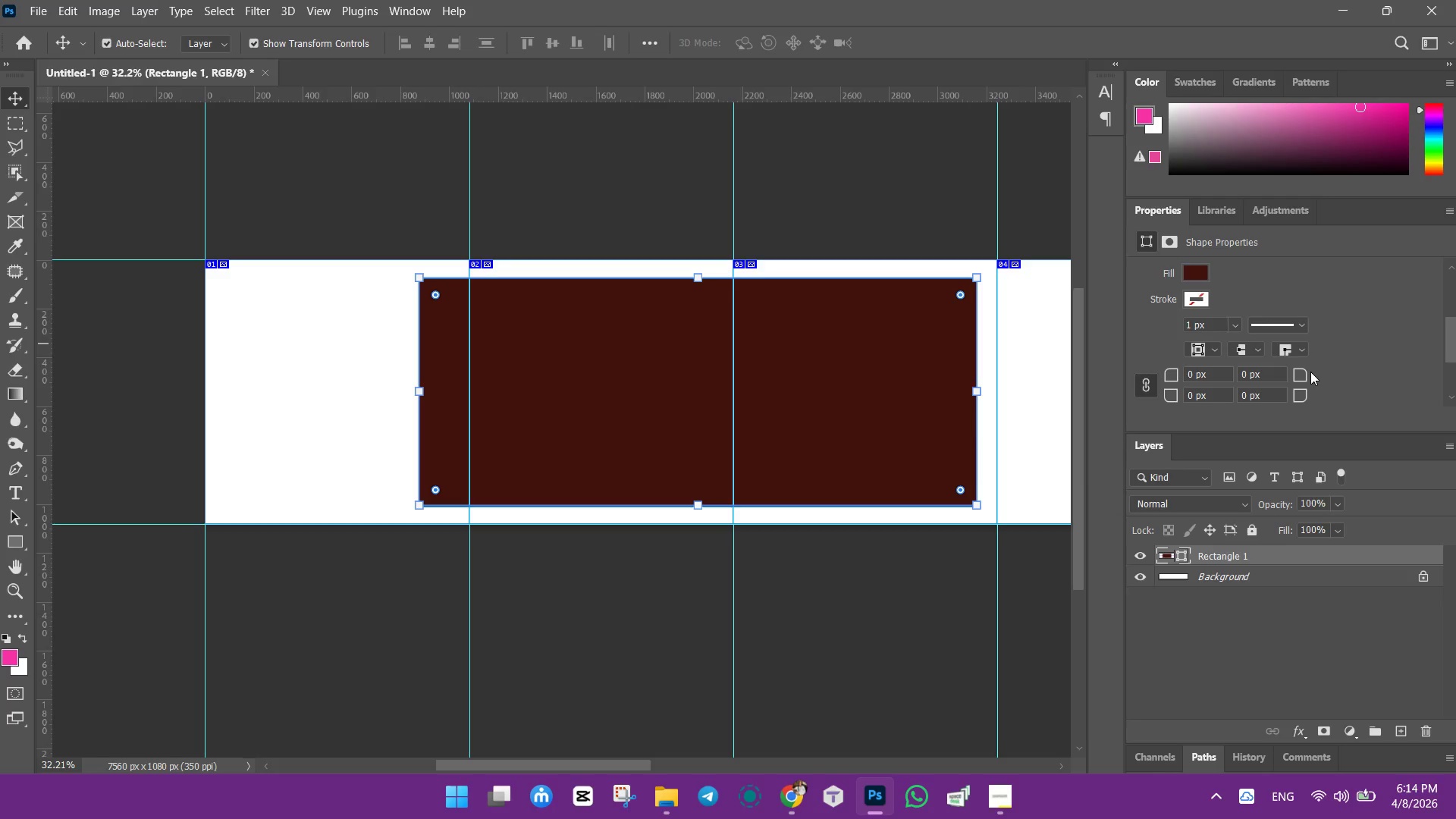 
left_click_drag(start_coordinate=[1304, 374], to_coordinate=[1338, 376])
 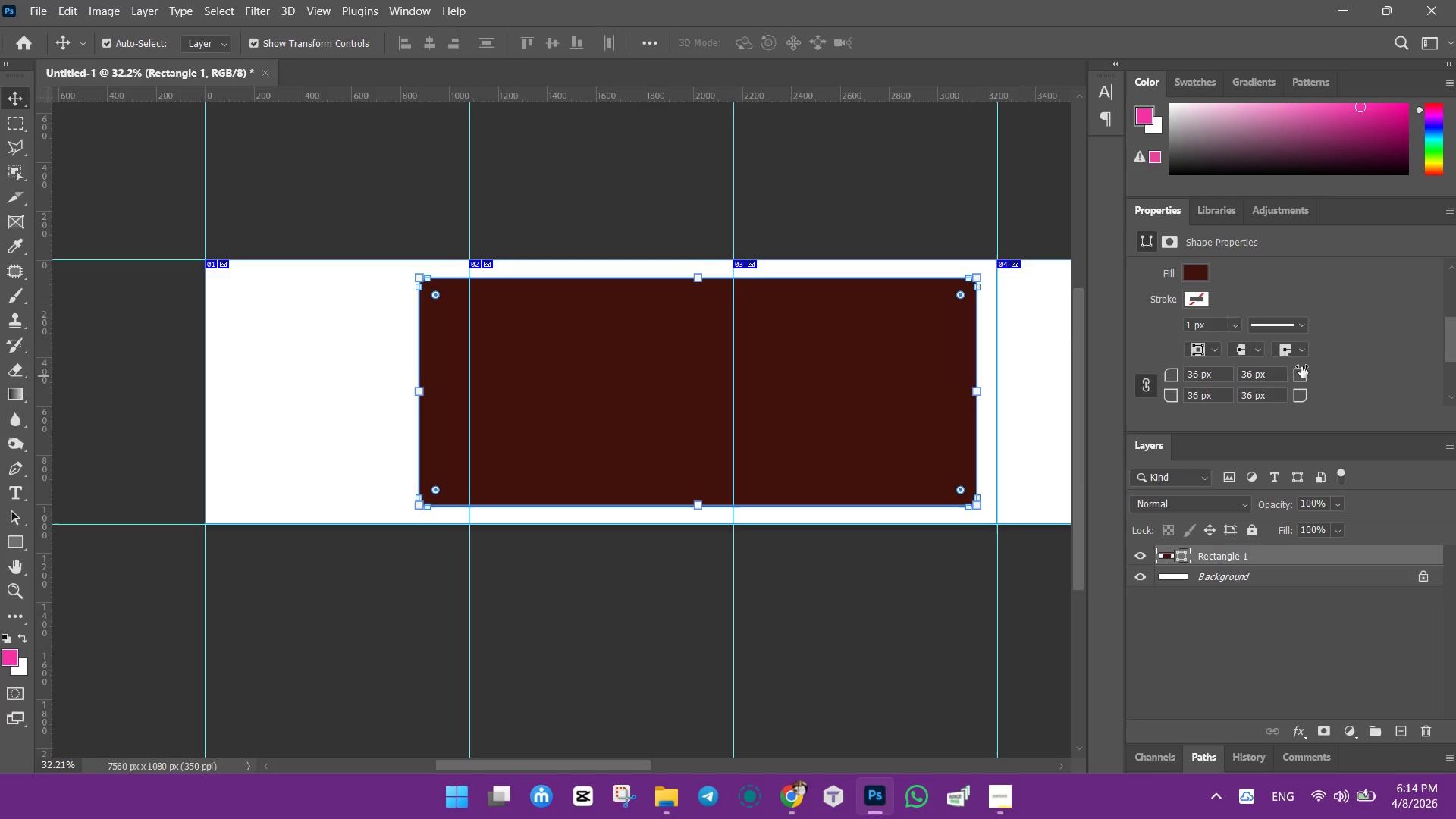 
left_click_drag(start_coordinate=[1307, 374], to_coordinate=[1323, 378])
 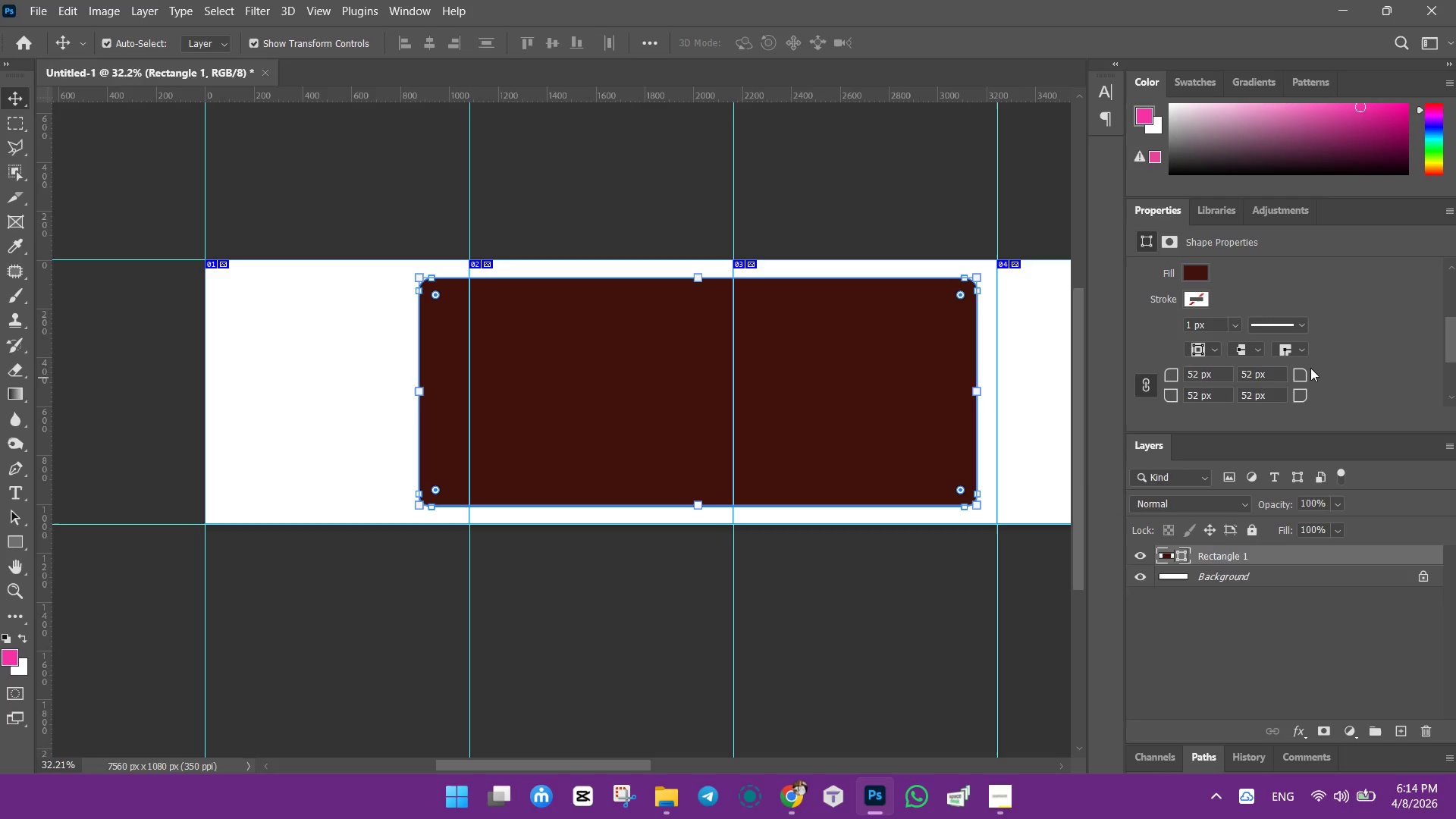 
wait(6.33)
 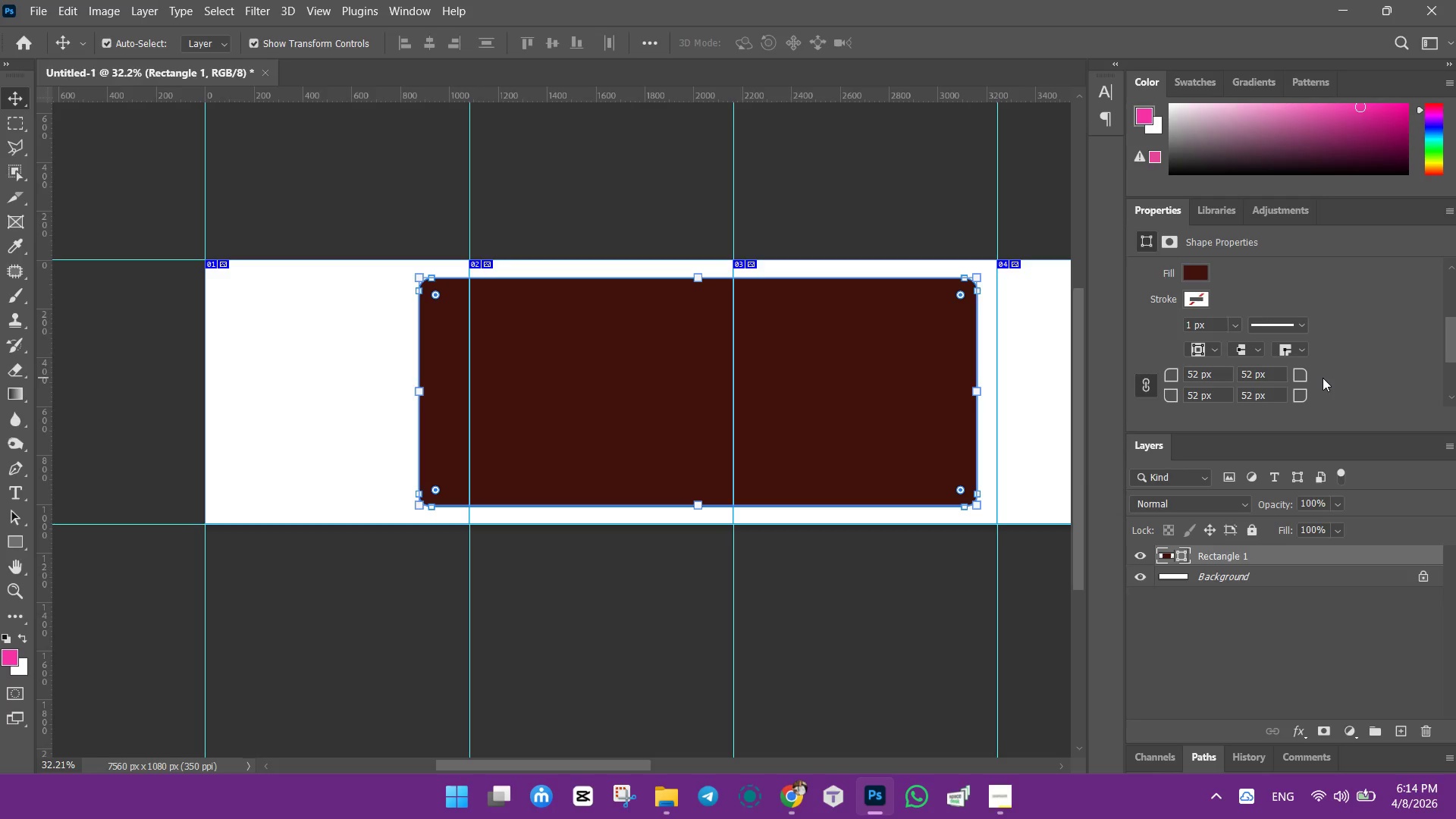 
left_click_drag(start_coordinate=[1305, 371], to_coordinate=[1340, 380])
 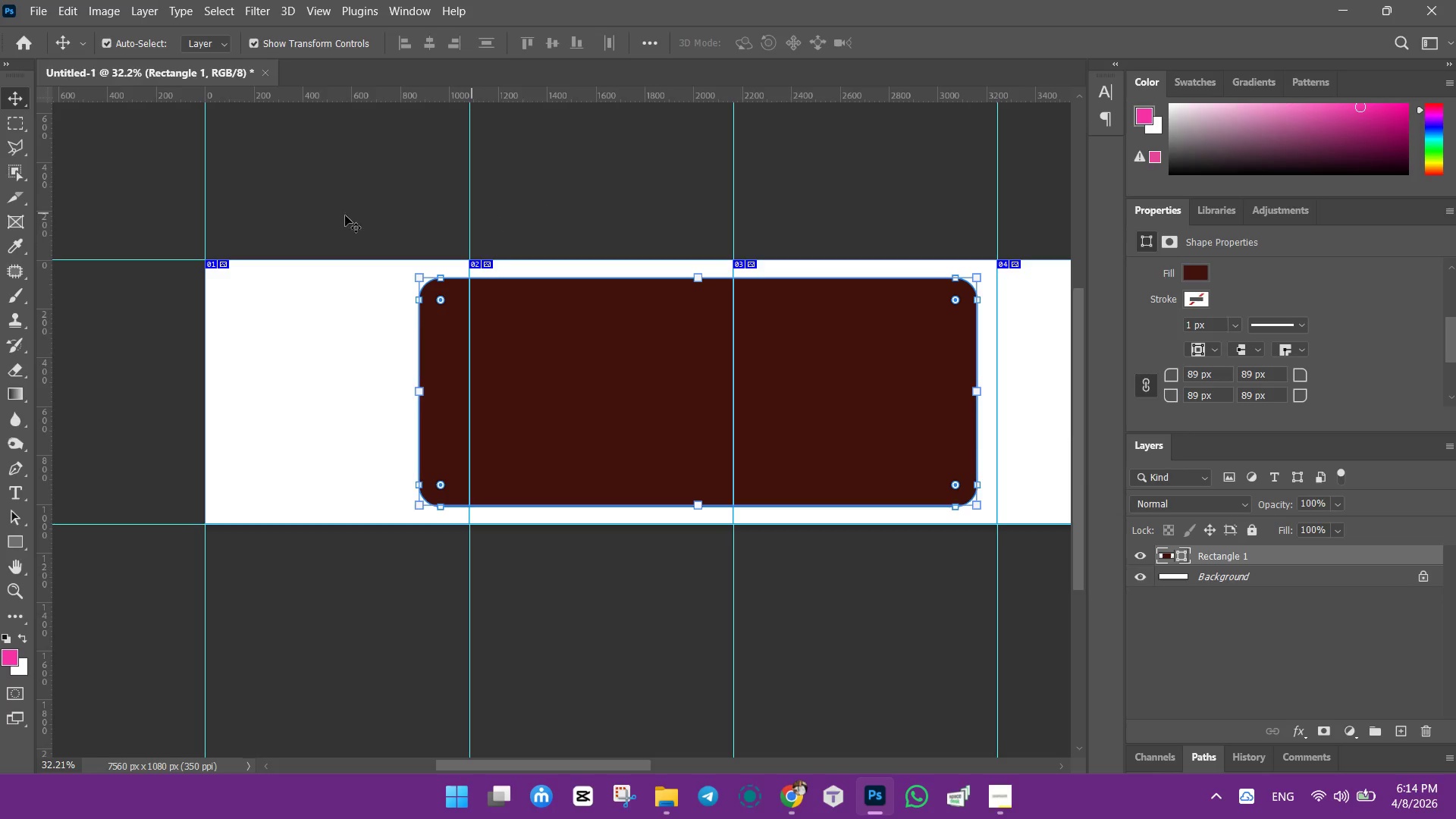 
left_click([292, 305])
 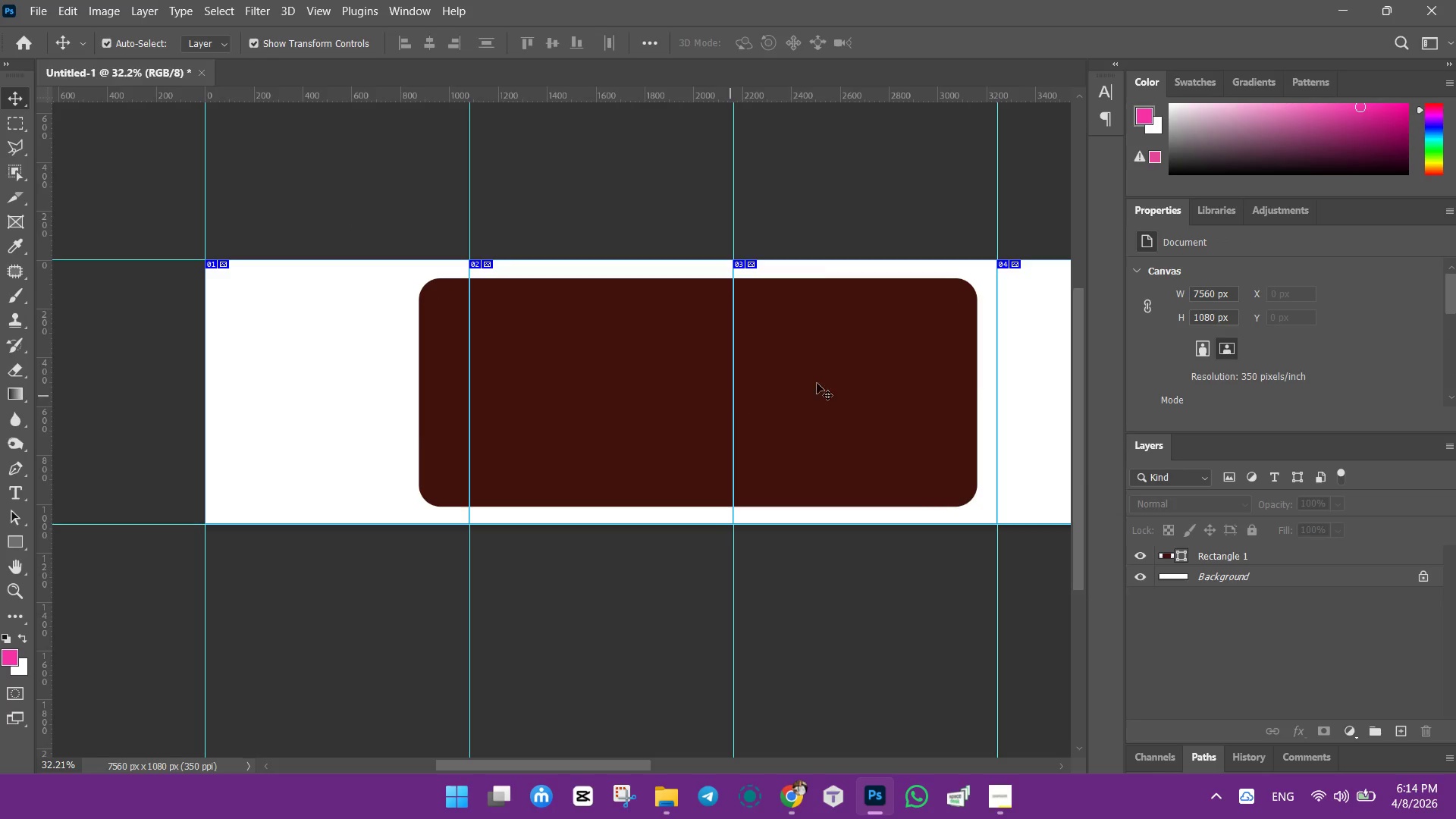 
left_click([948, 380])
 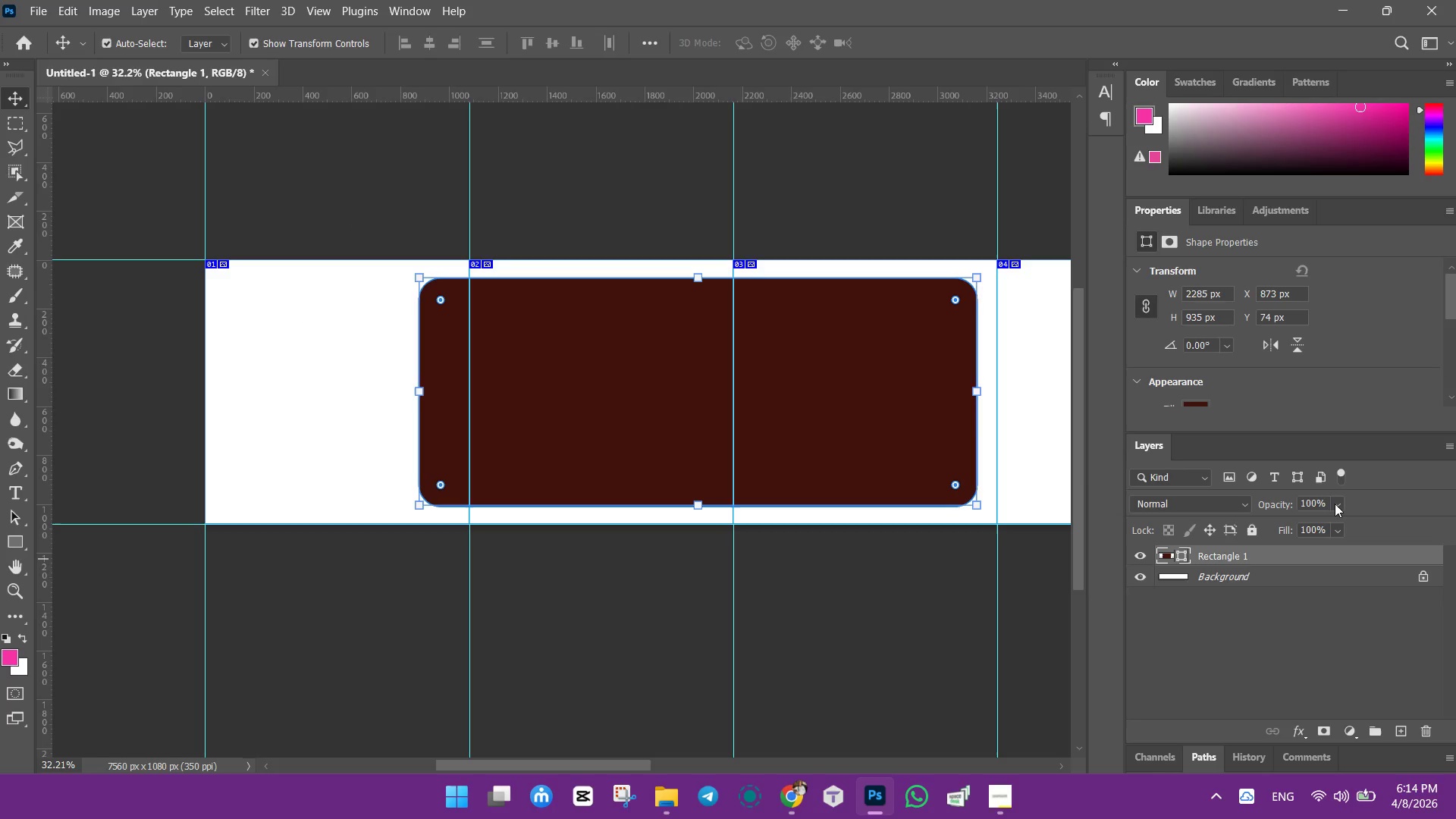 
left_click([1335, 503])
 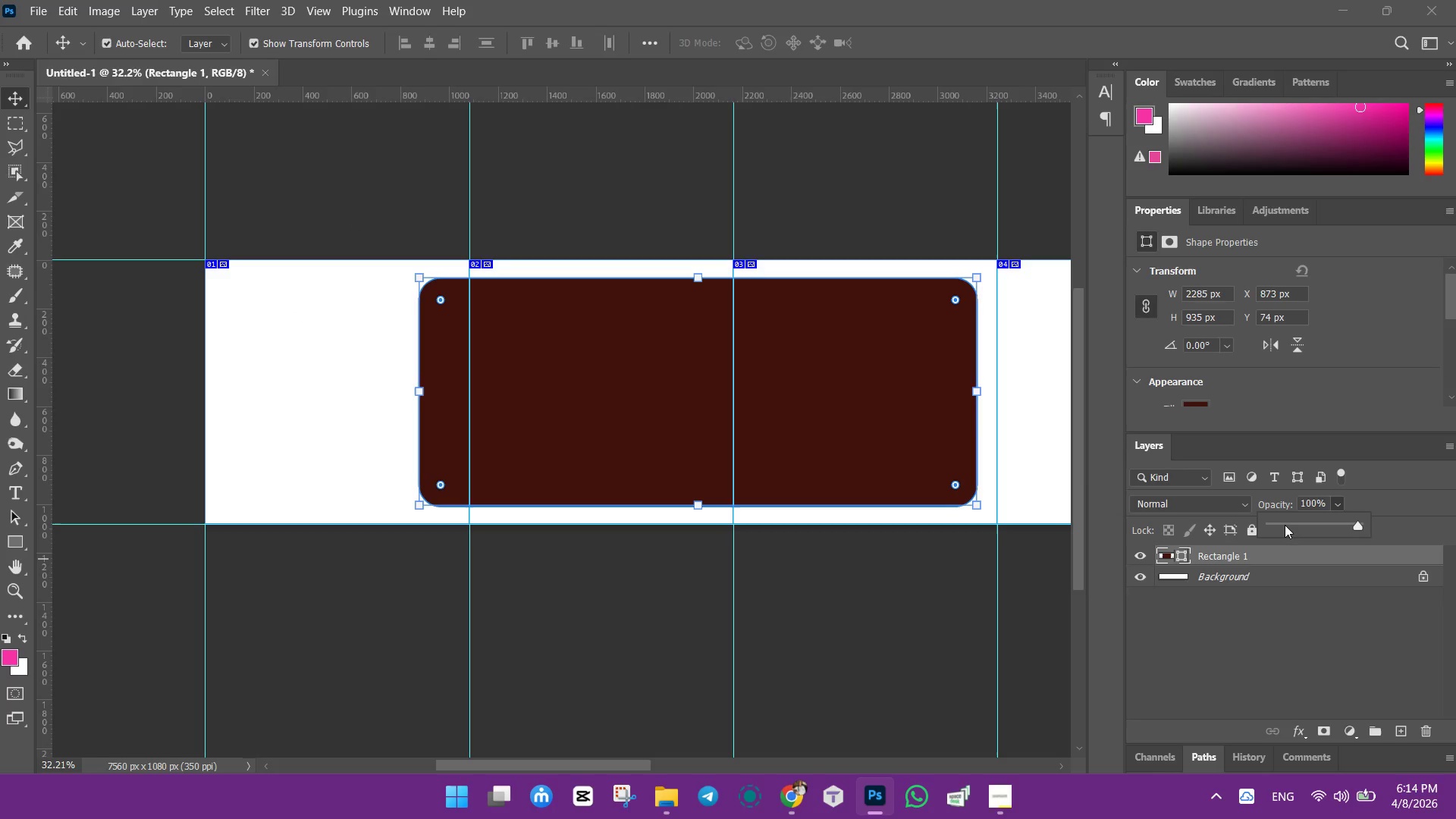 
left_click([1285, 523])
 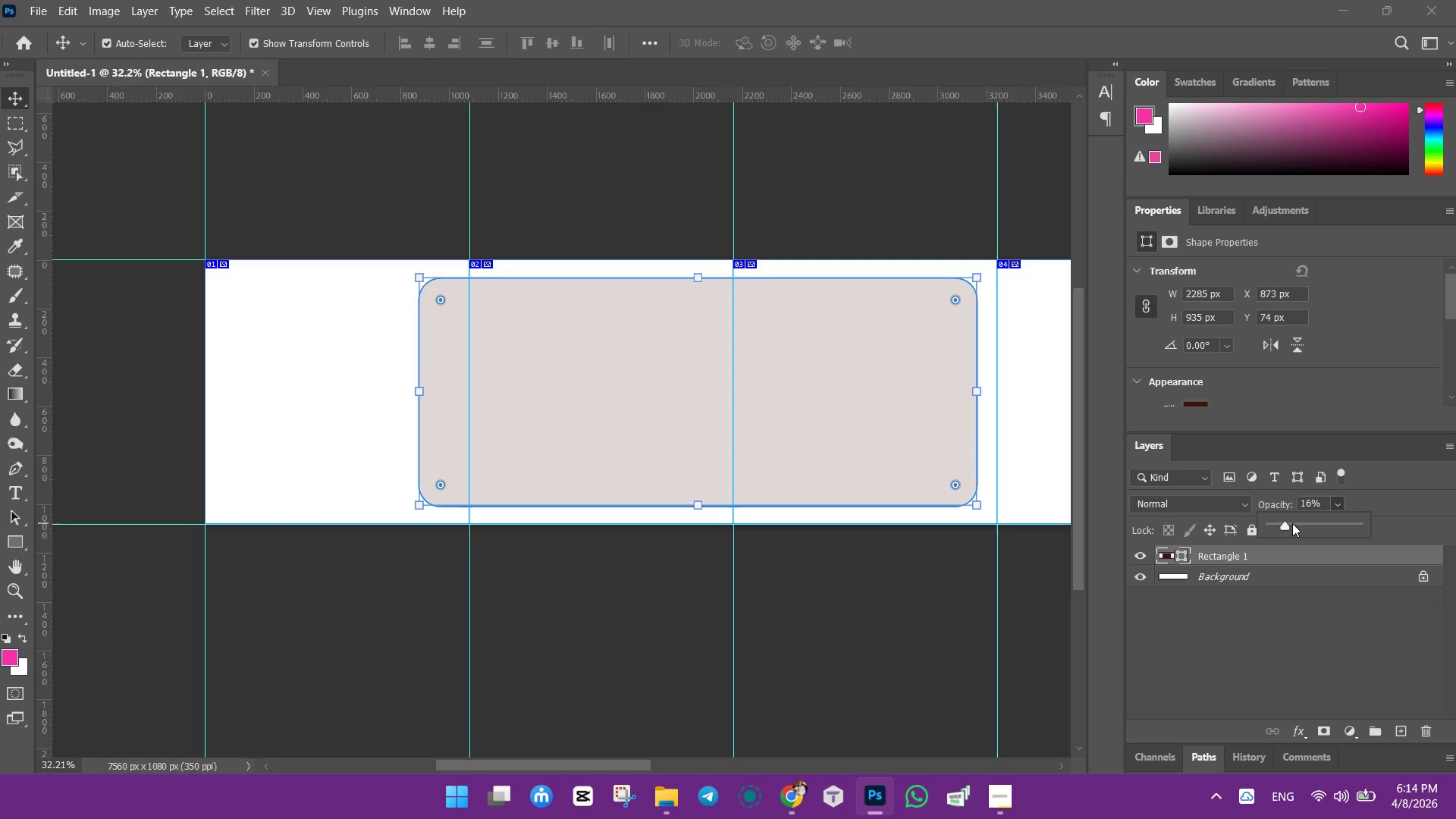 
left_click([1292, 523])
 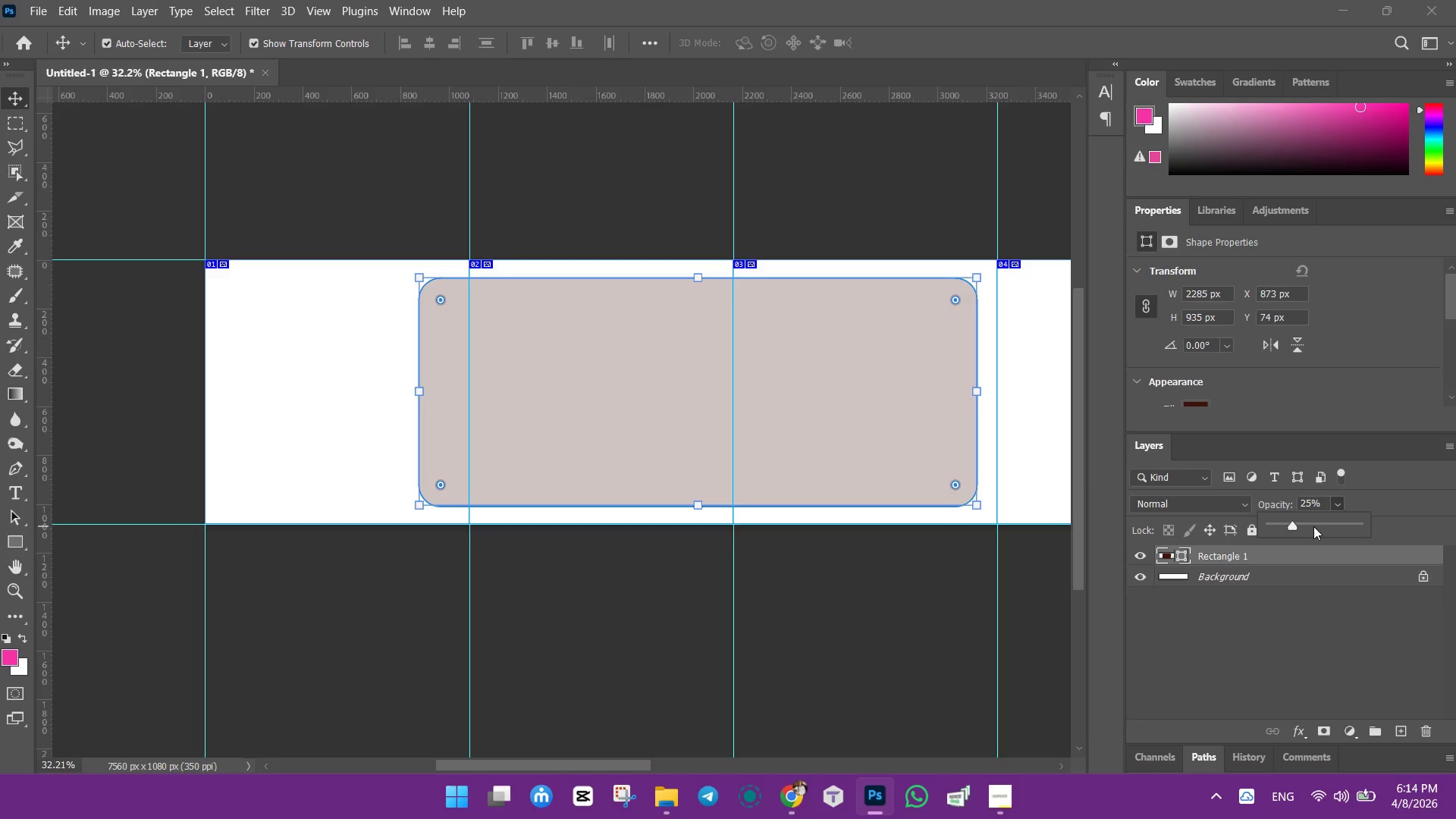 
left_click([1314, 526])
 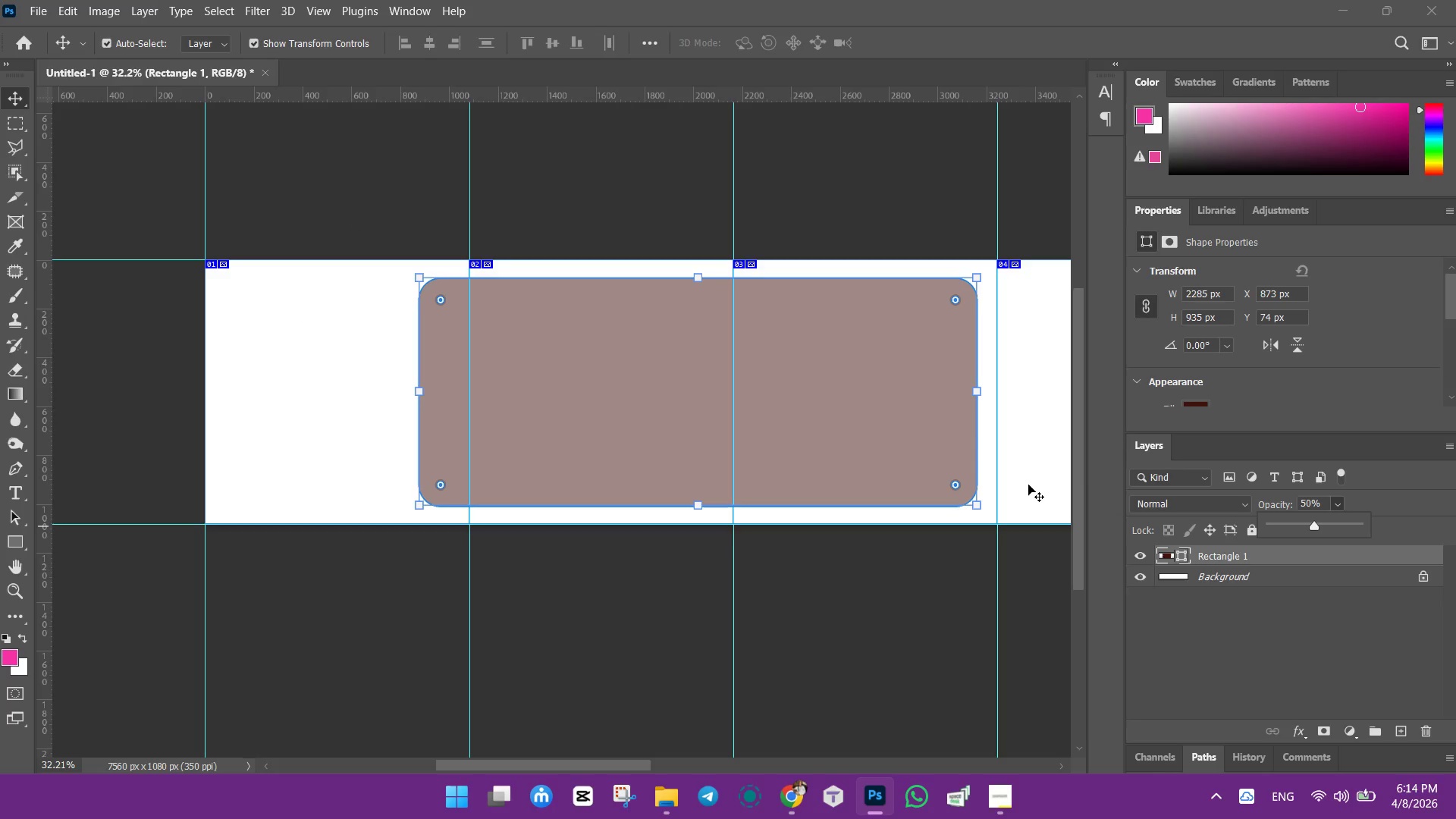 
left_click([1028, 469])
 